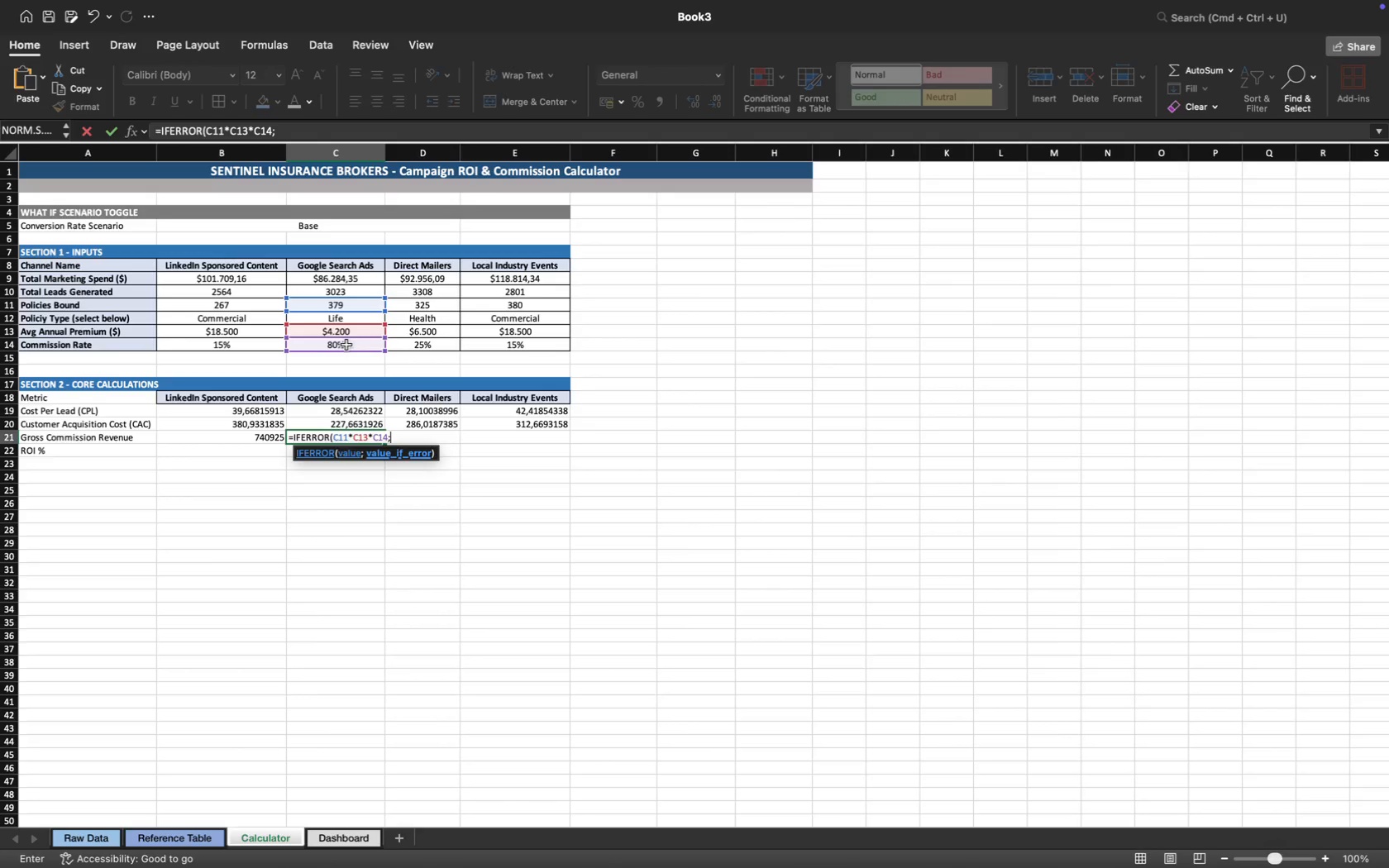 
key(0)
 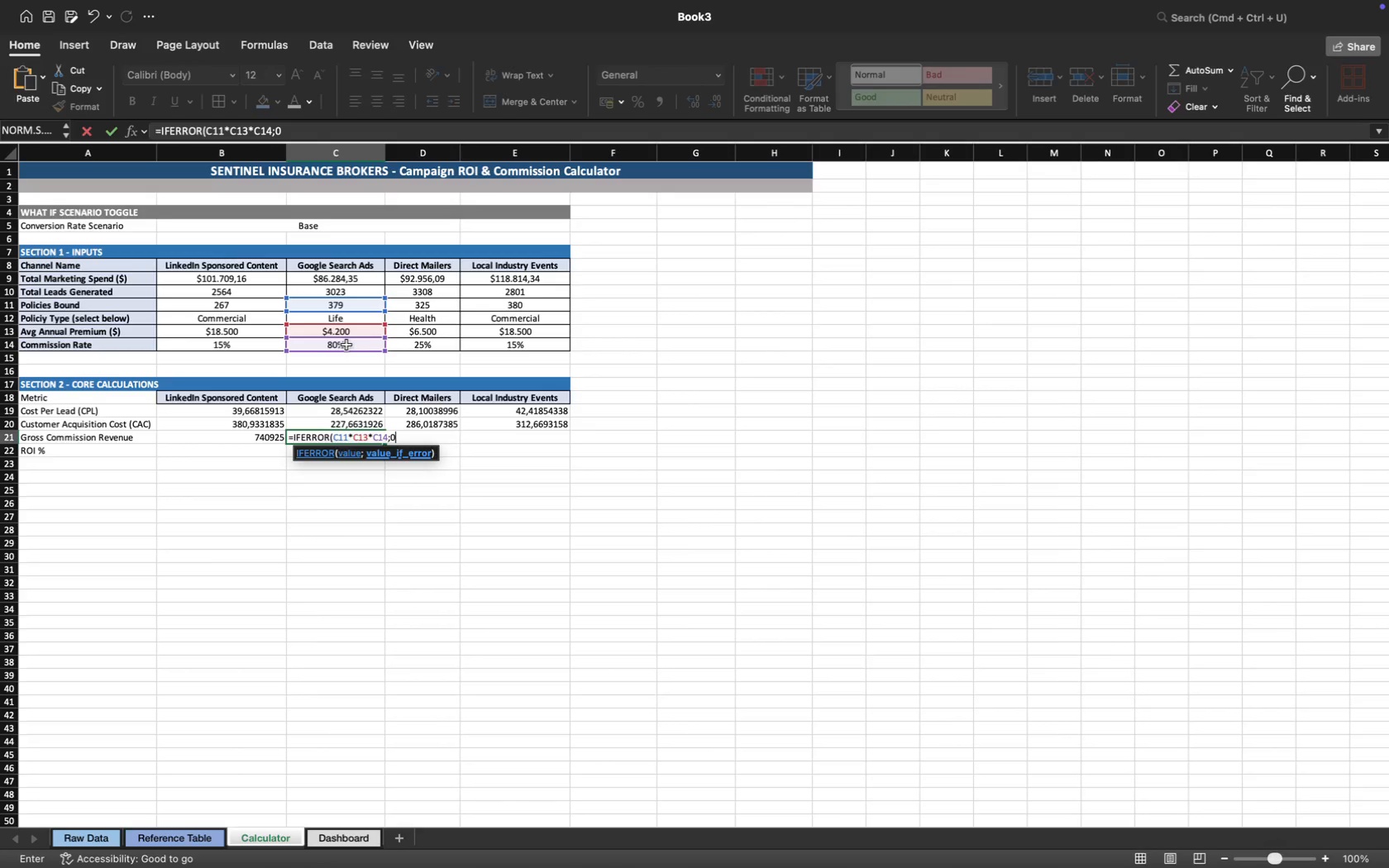 
key(Enter)
 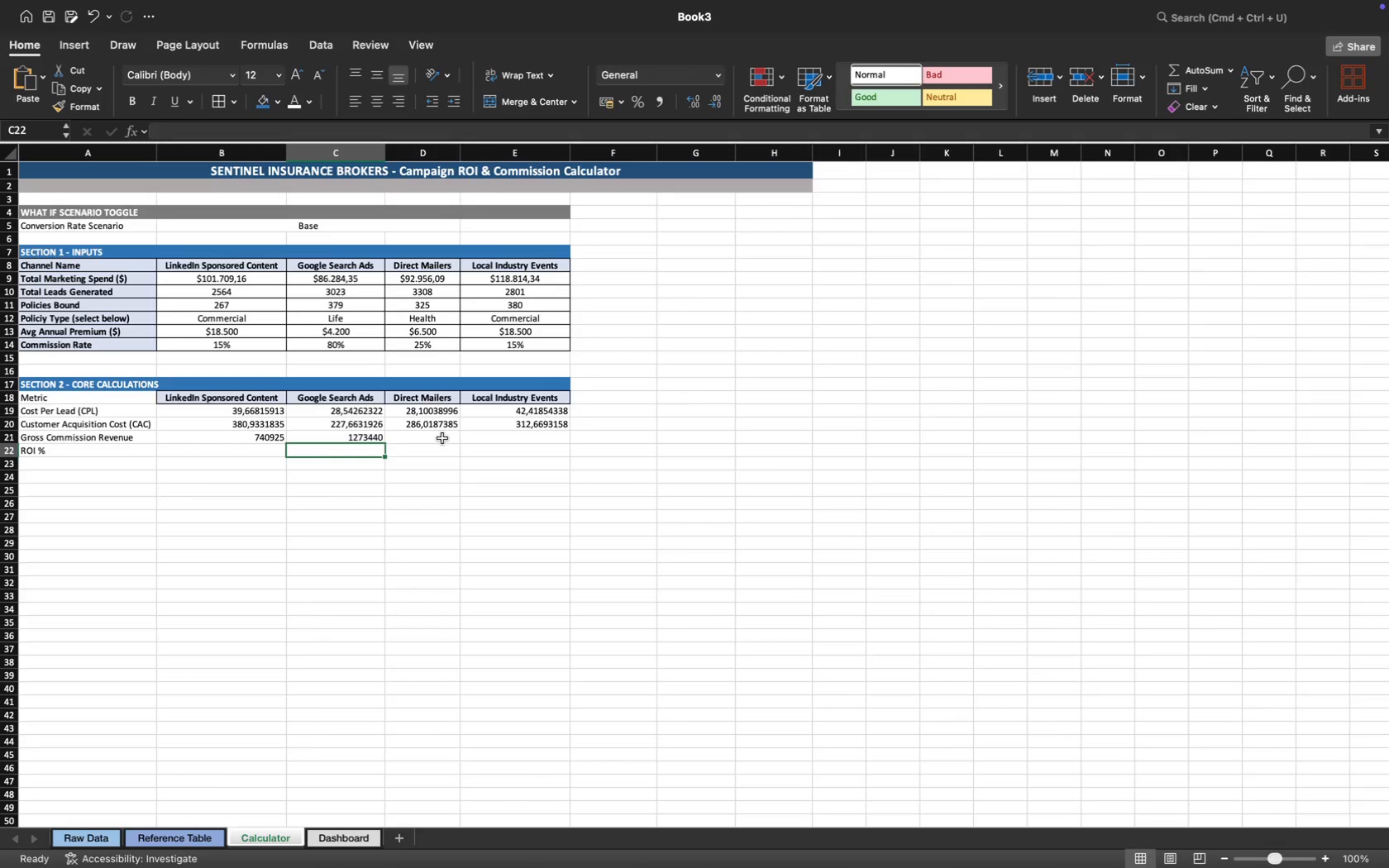 
left_click([442, 438])
 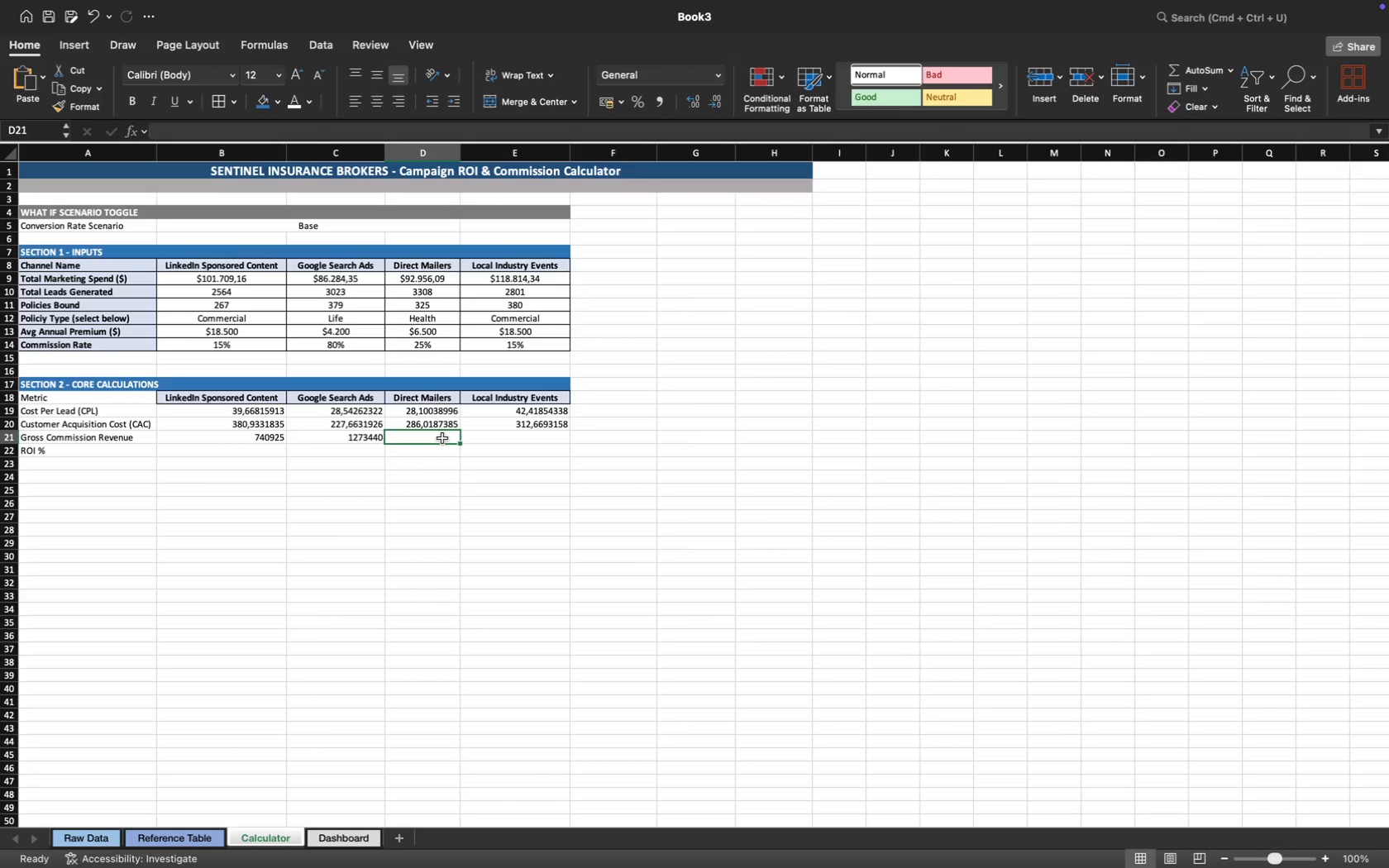 
key(Equal)
 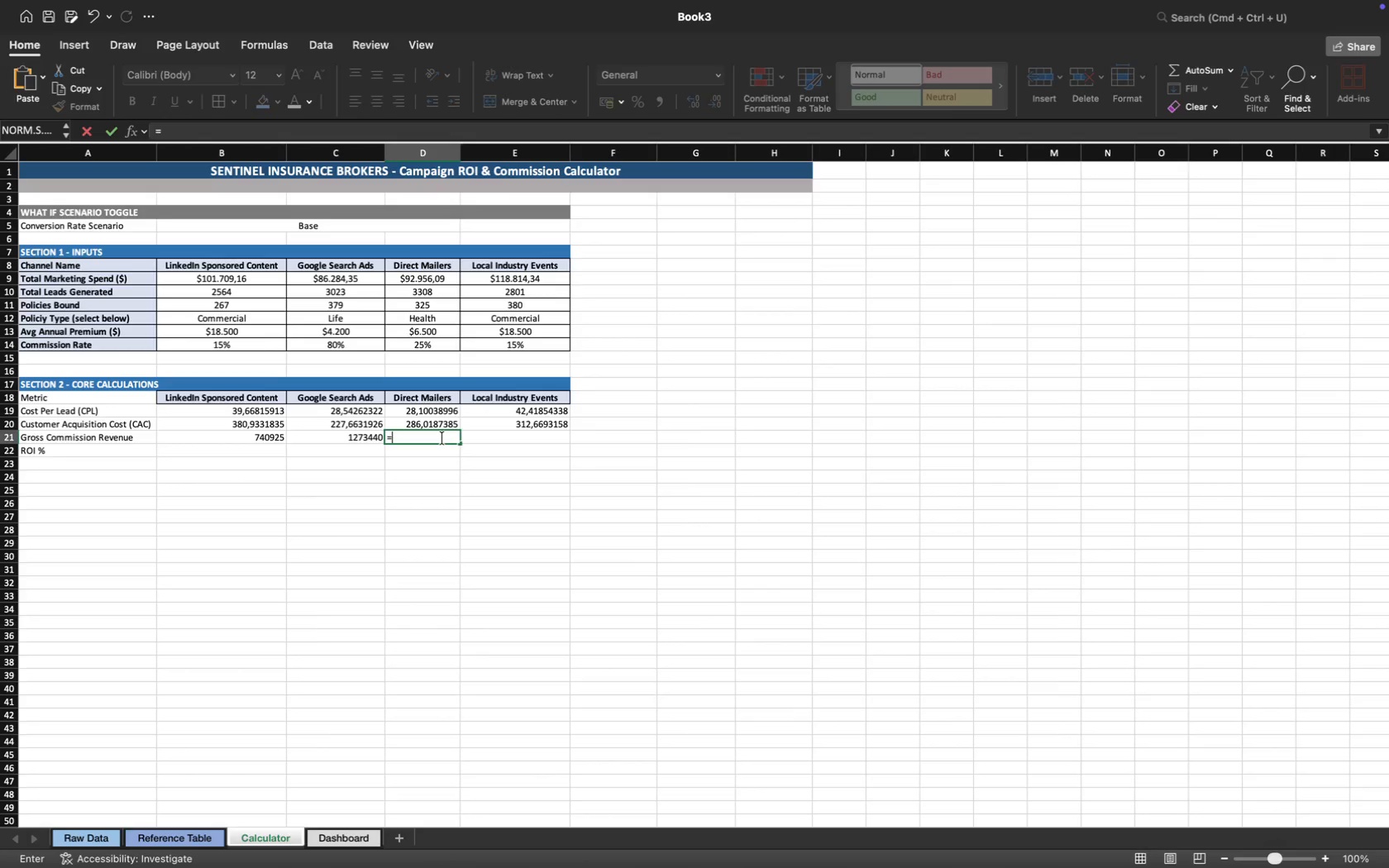 
wait(11.4)
 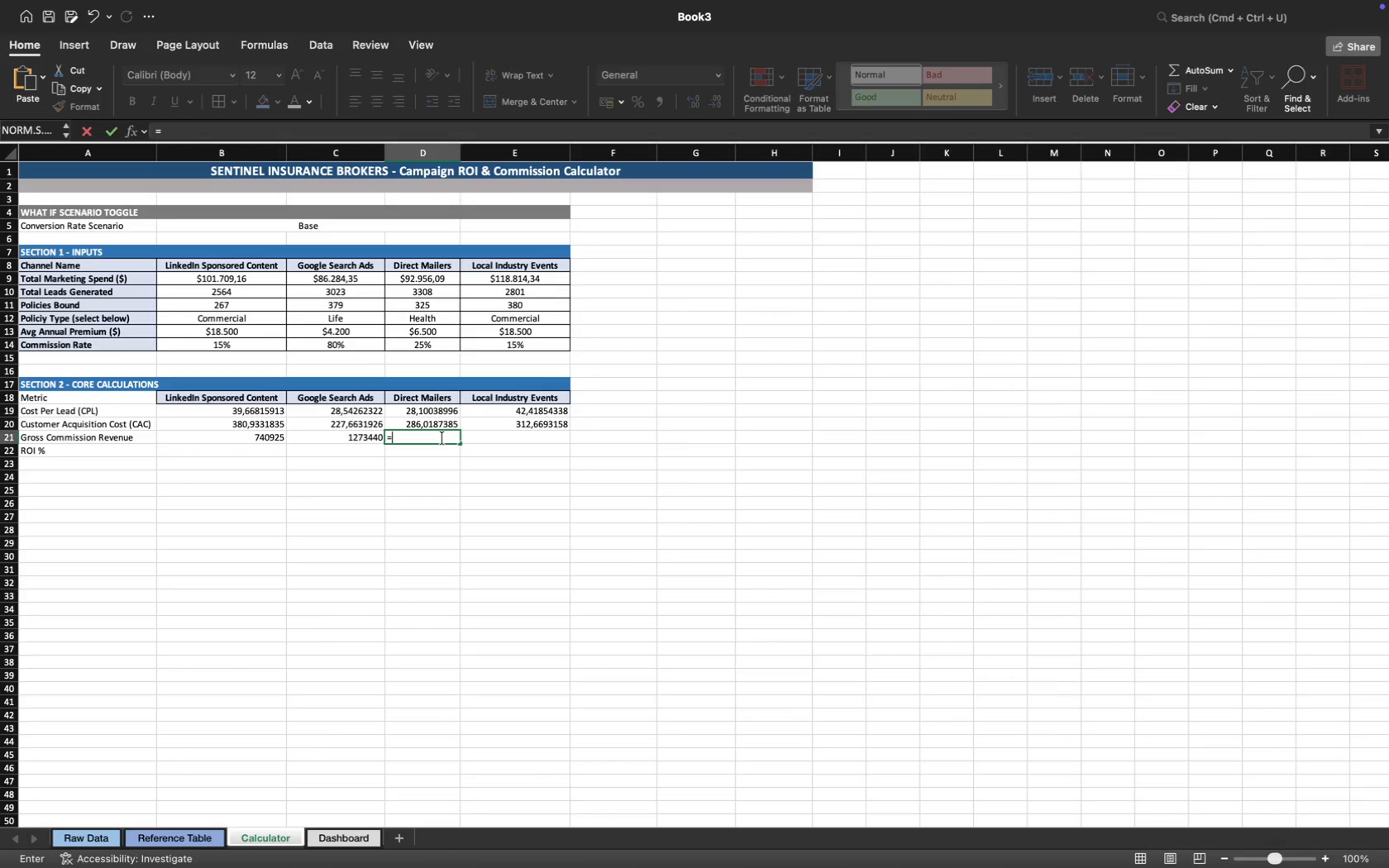 
key(I)
 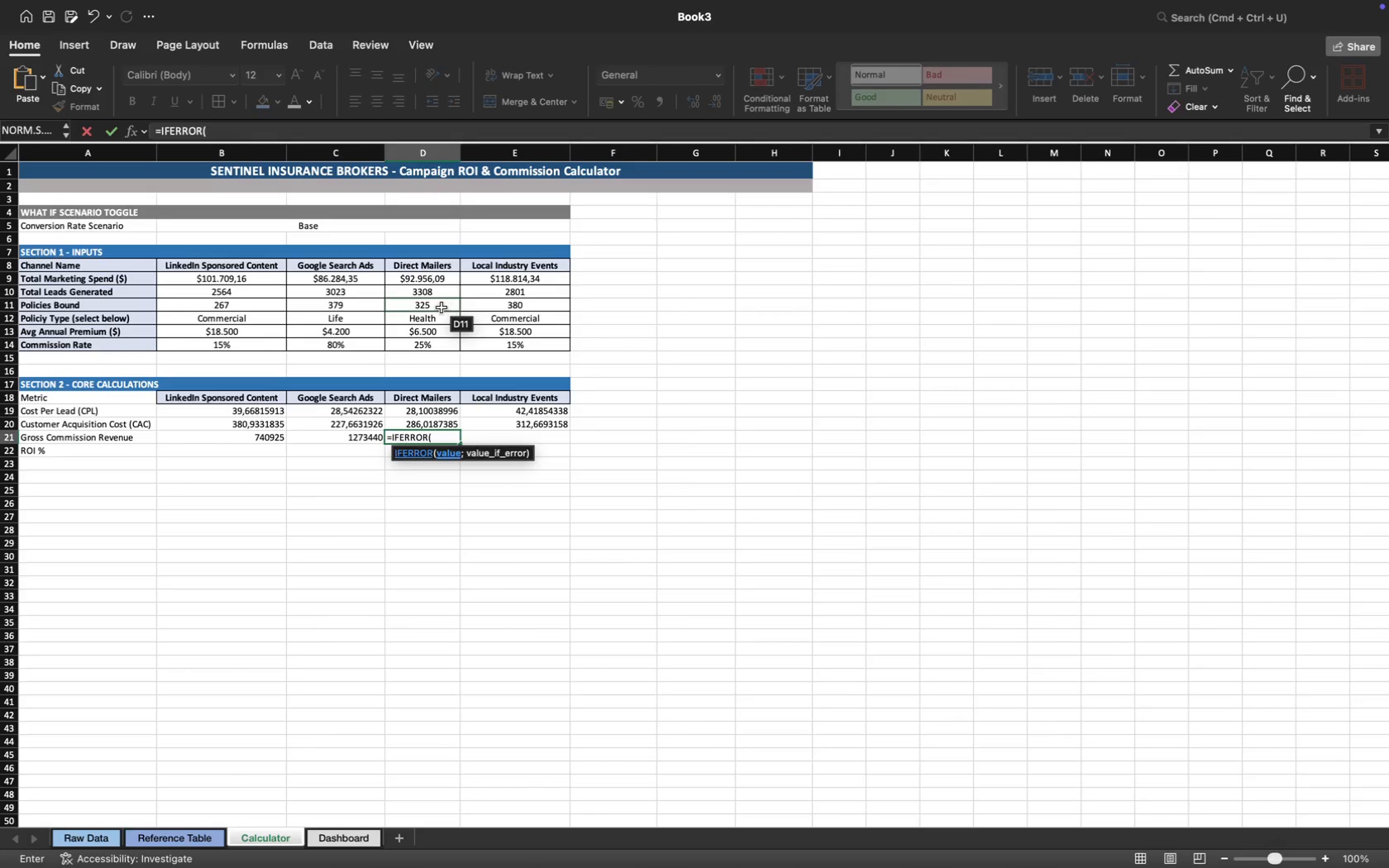 
left_click([433, 306])
 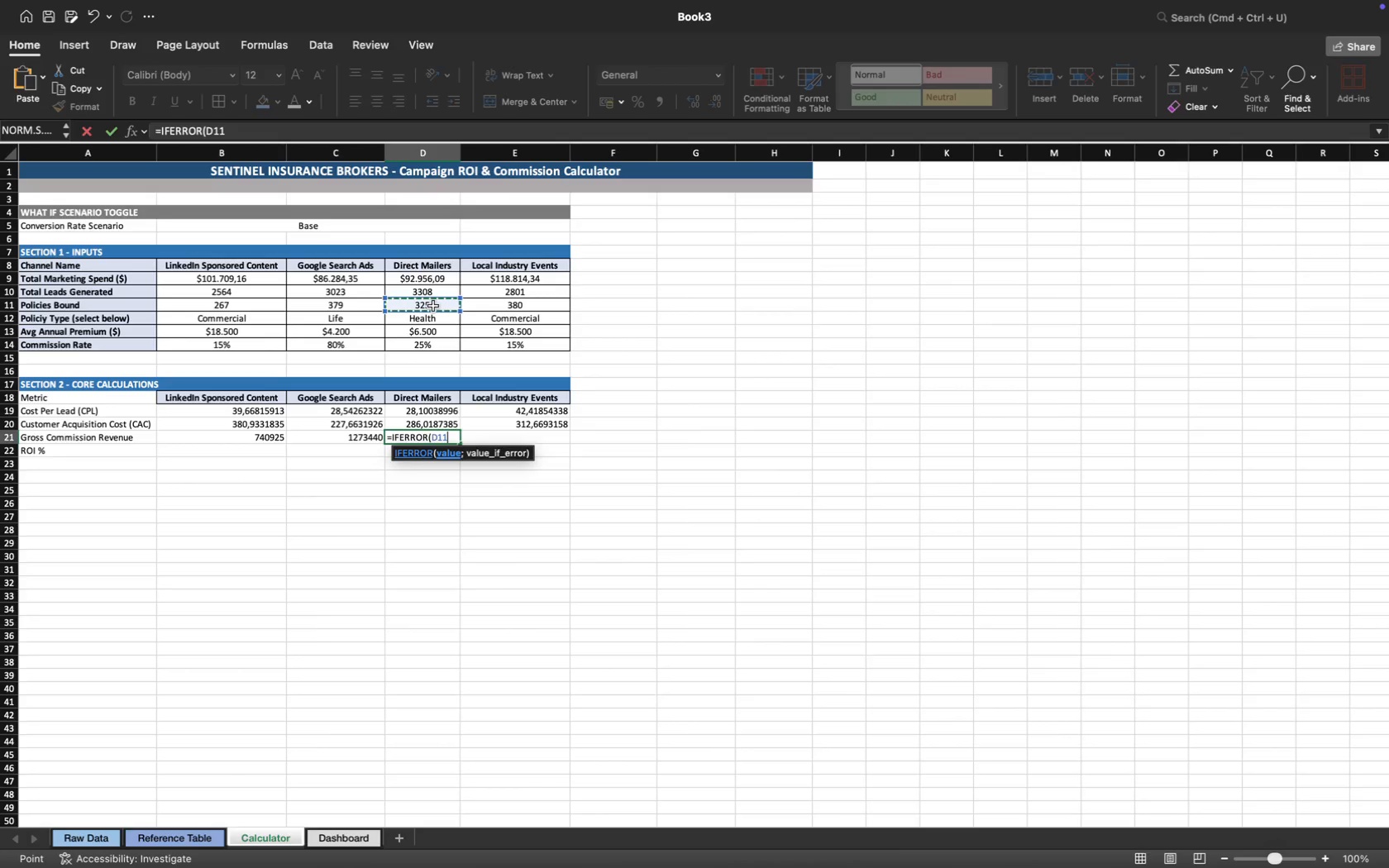 
key(Shift+8)
 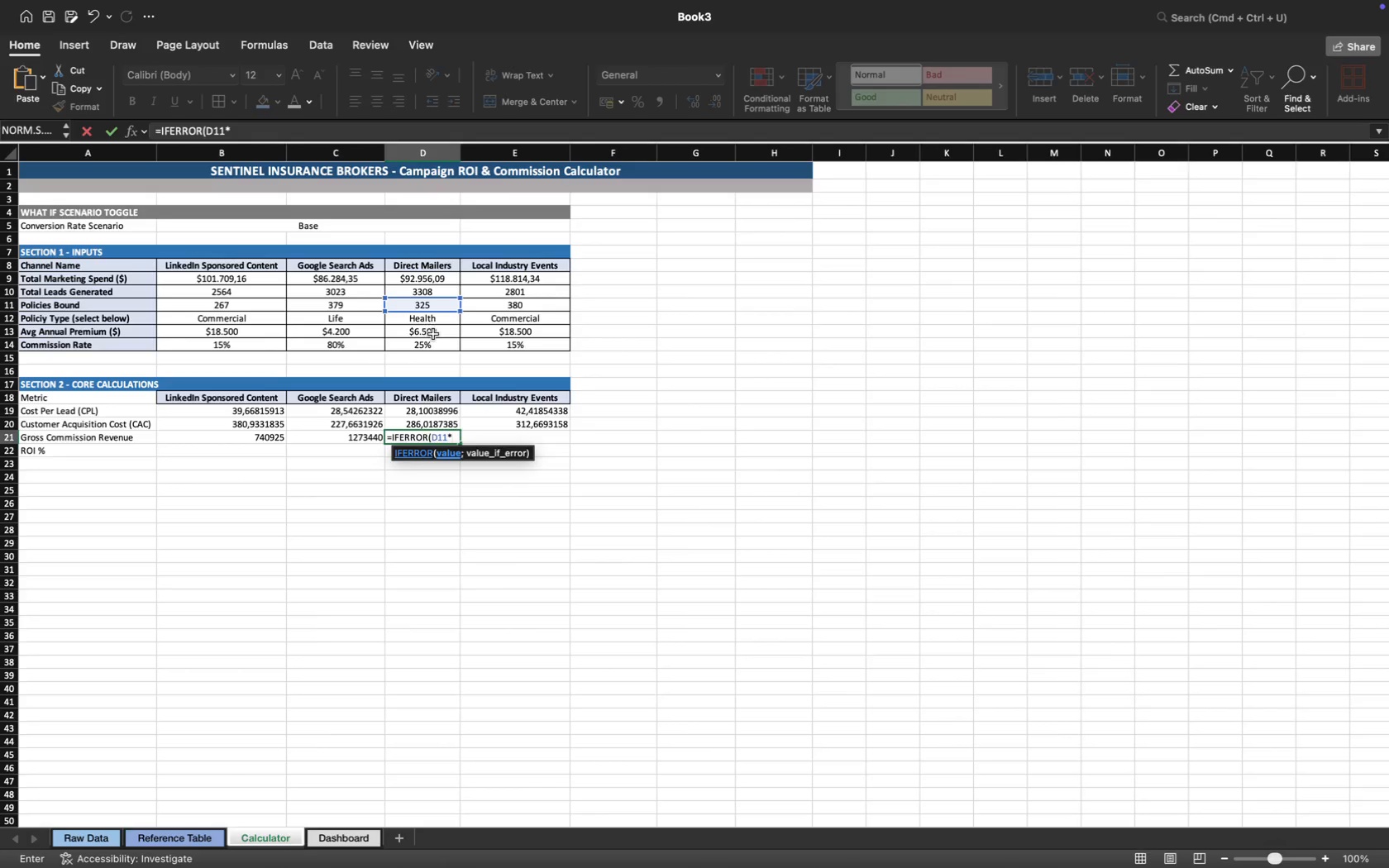 
left_click([433, 332])
 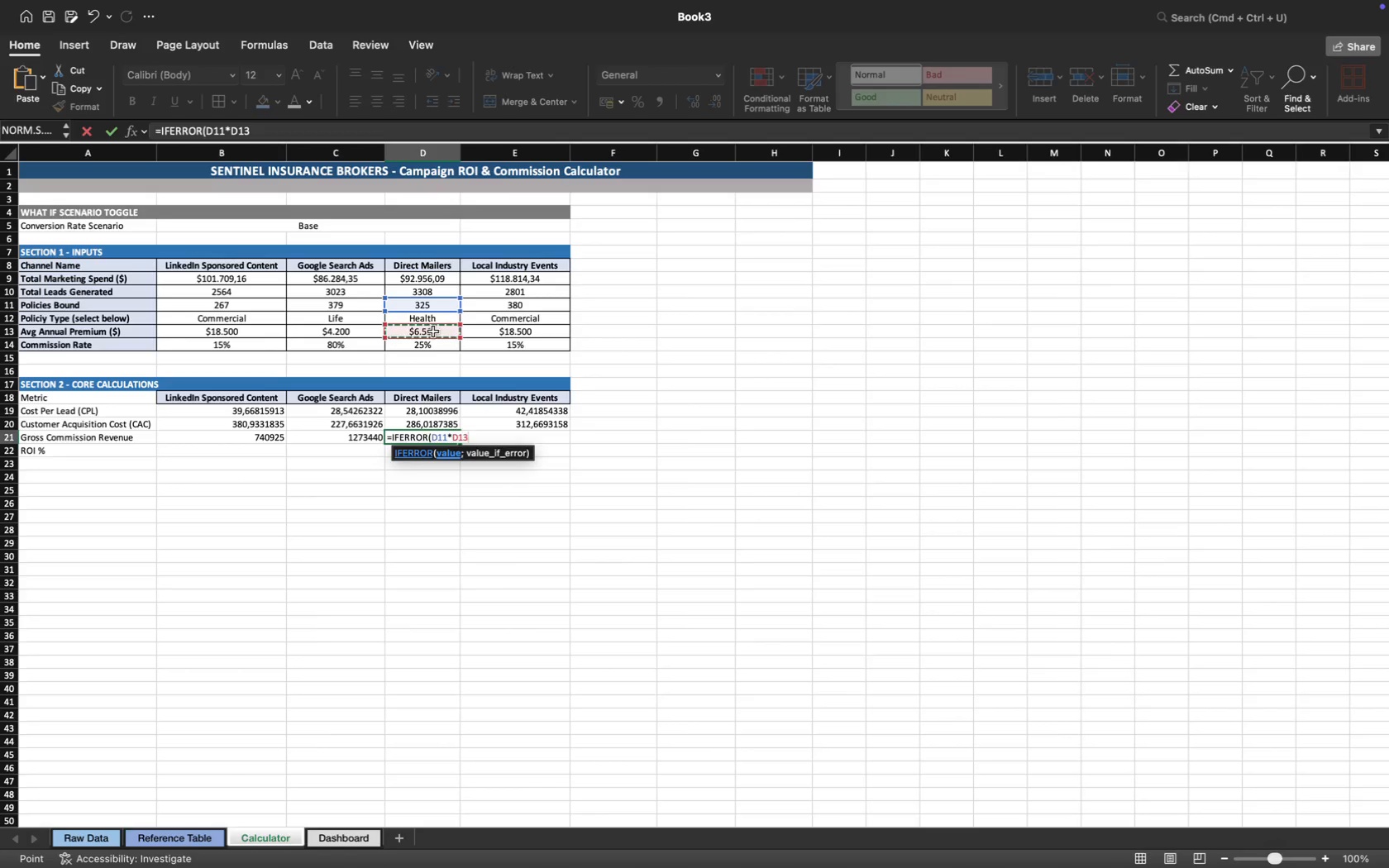 
key(Shift+8)
 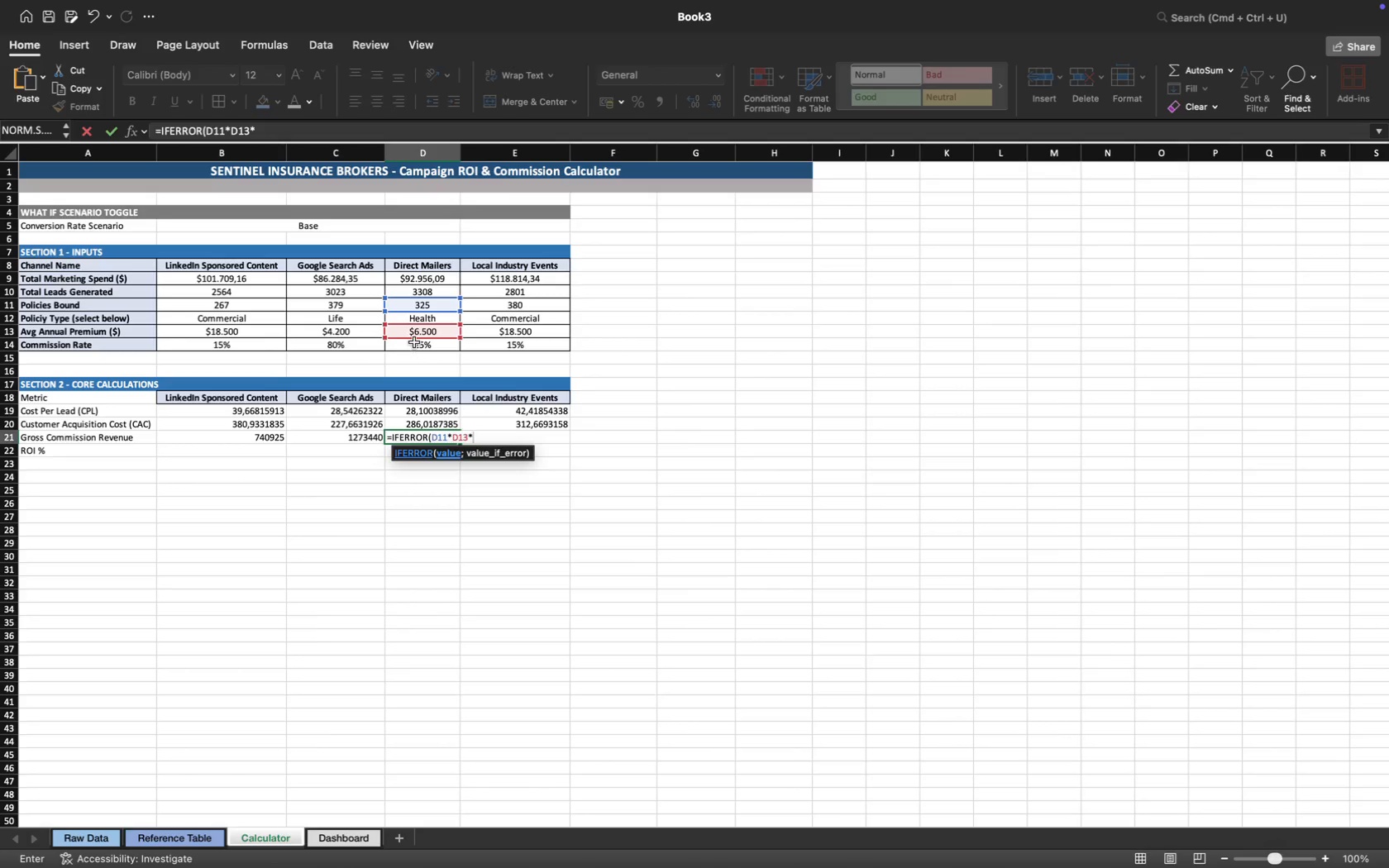 
left_click([415, 343])
 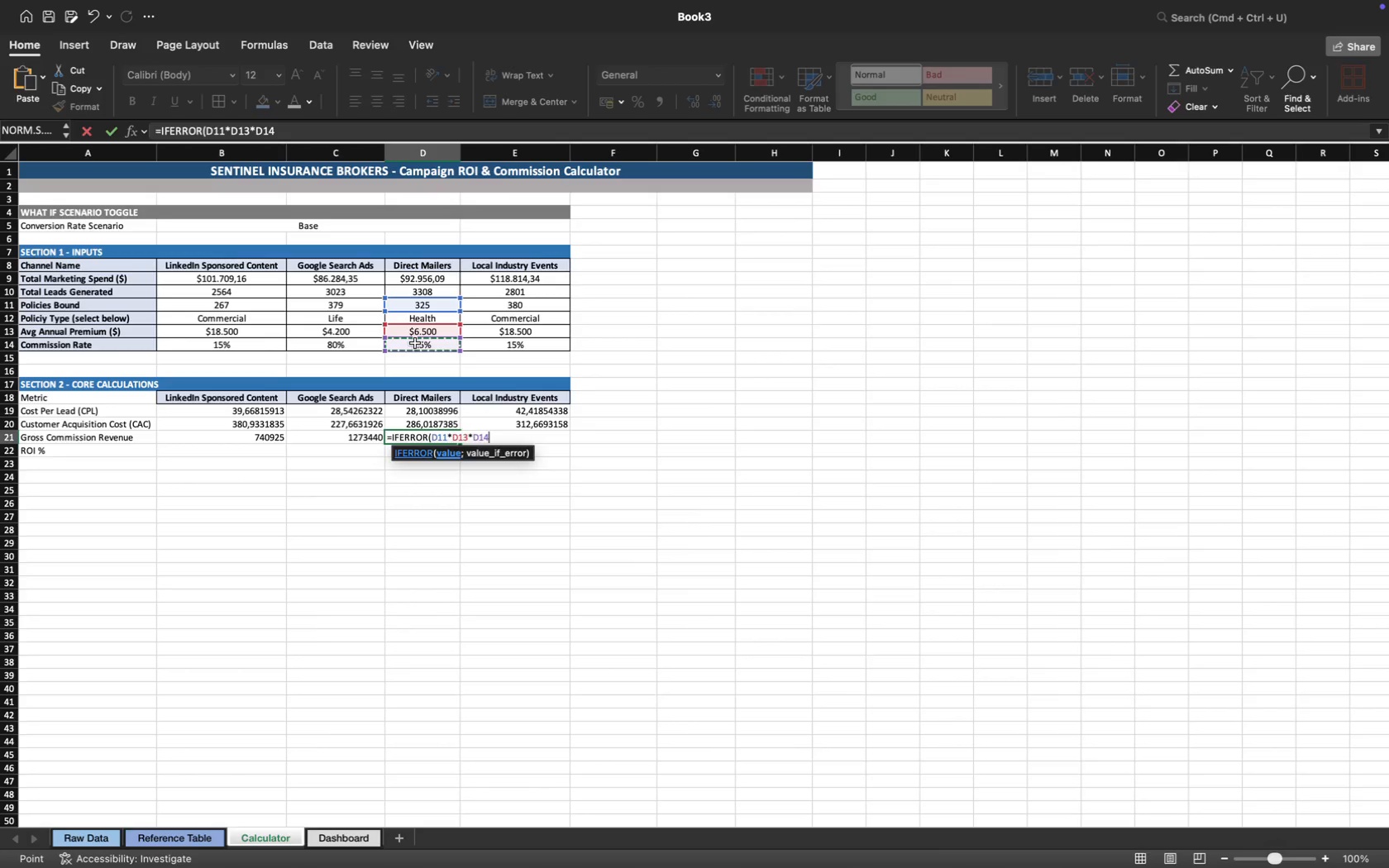 
key(Semicolon)
 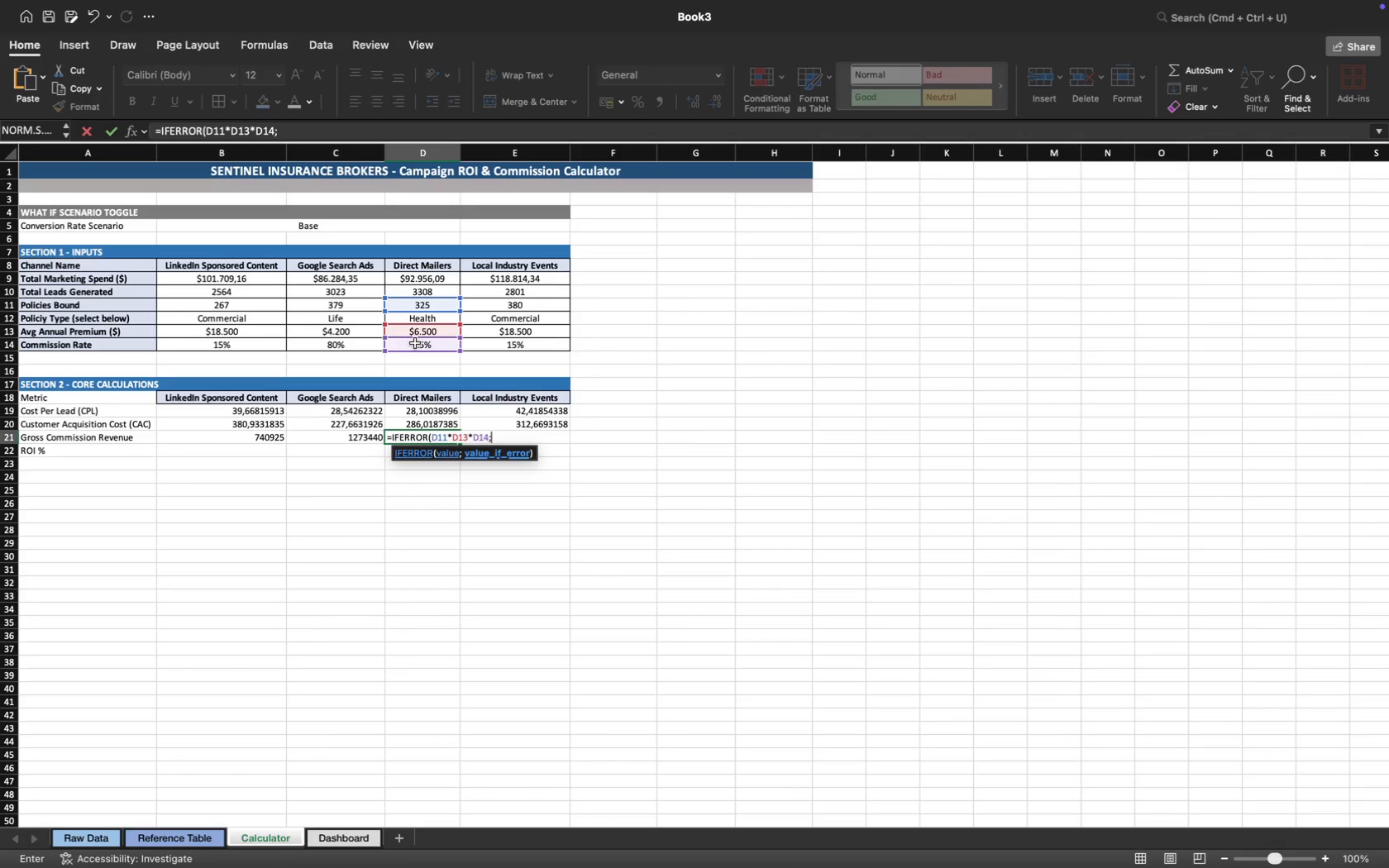 
key(0)
 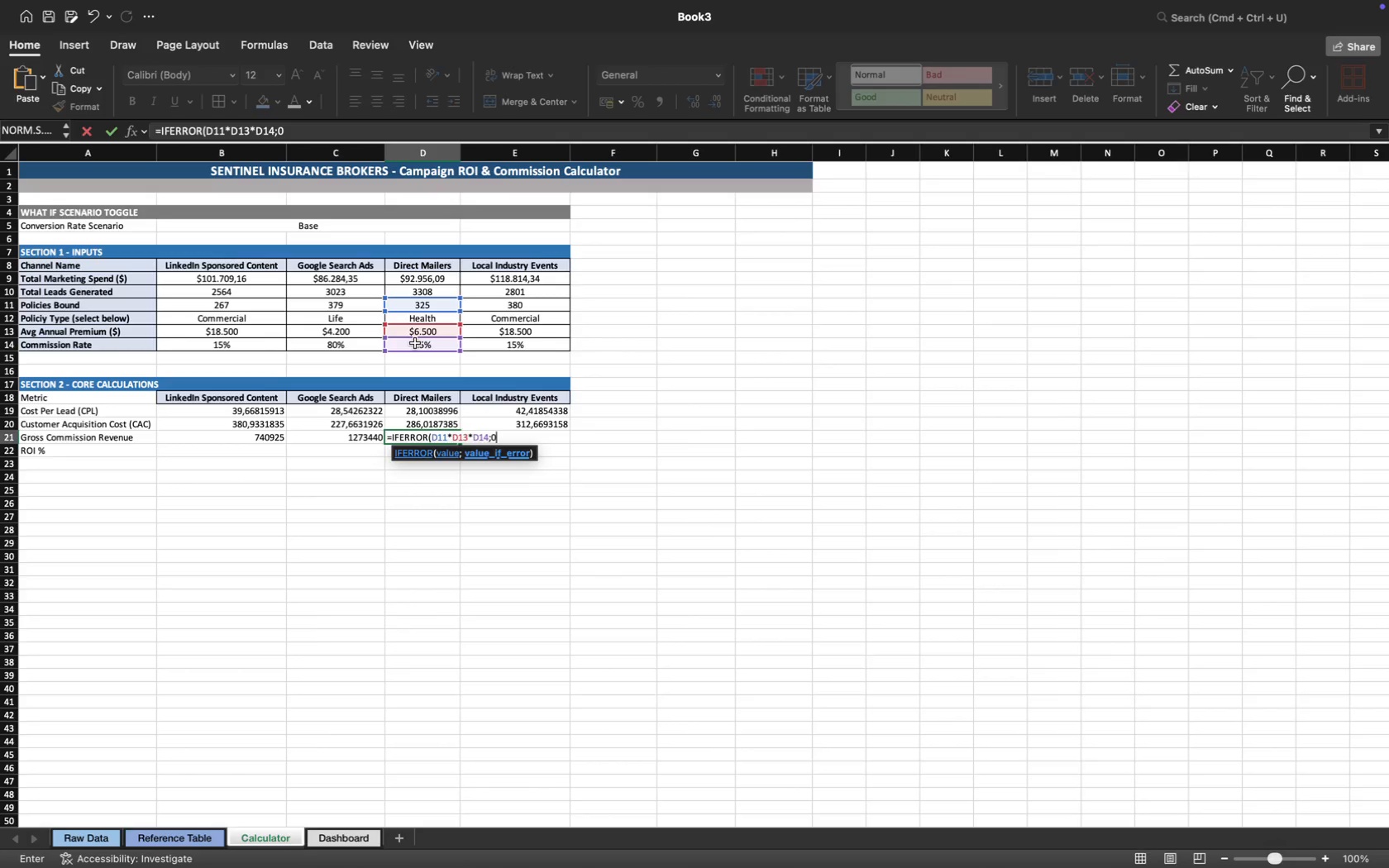 
key(Enter)
 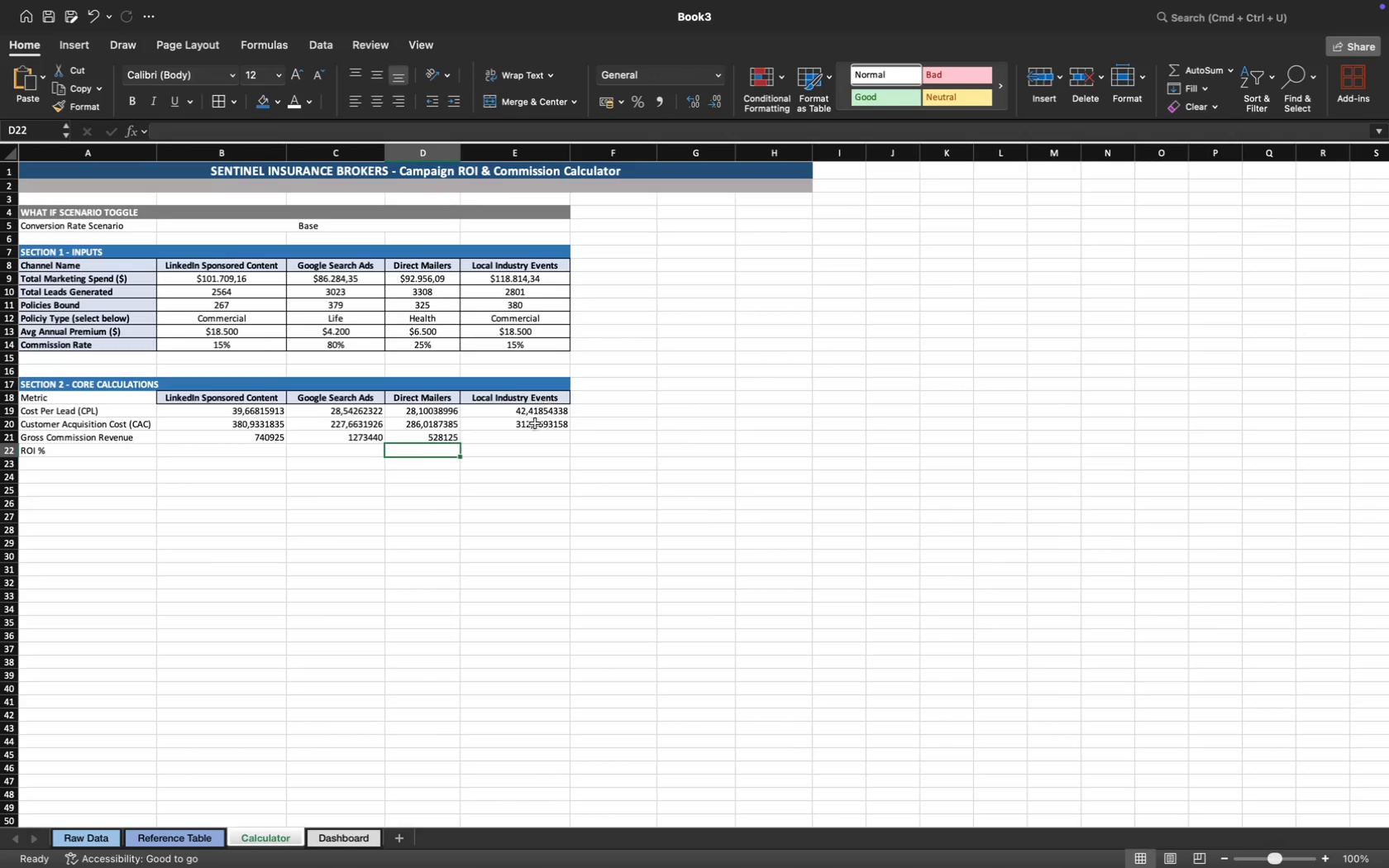 
left_click([541, 435])
 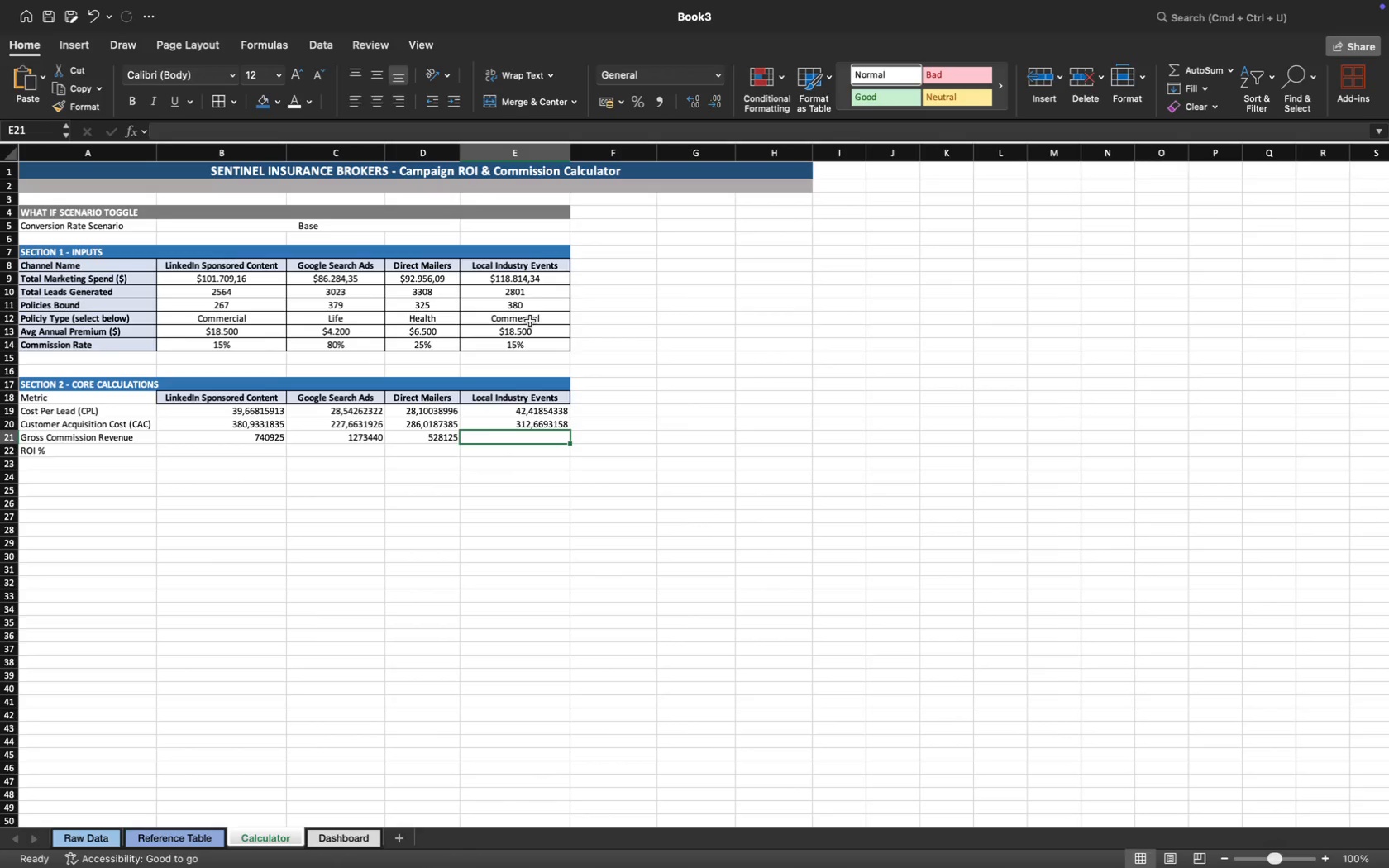 
key(Equal)
 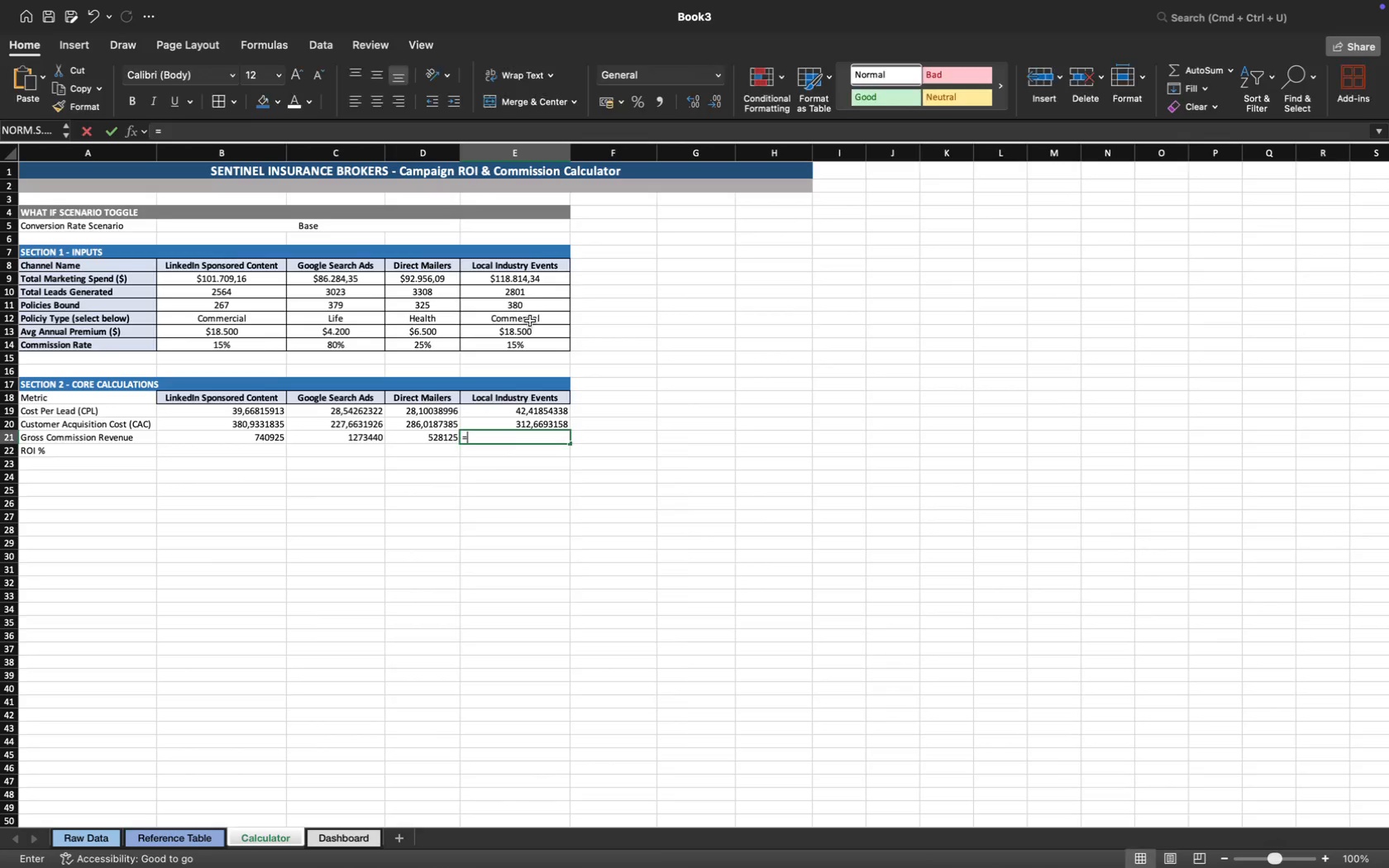 
key(I)
 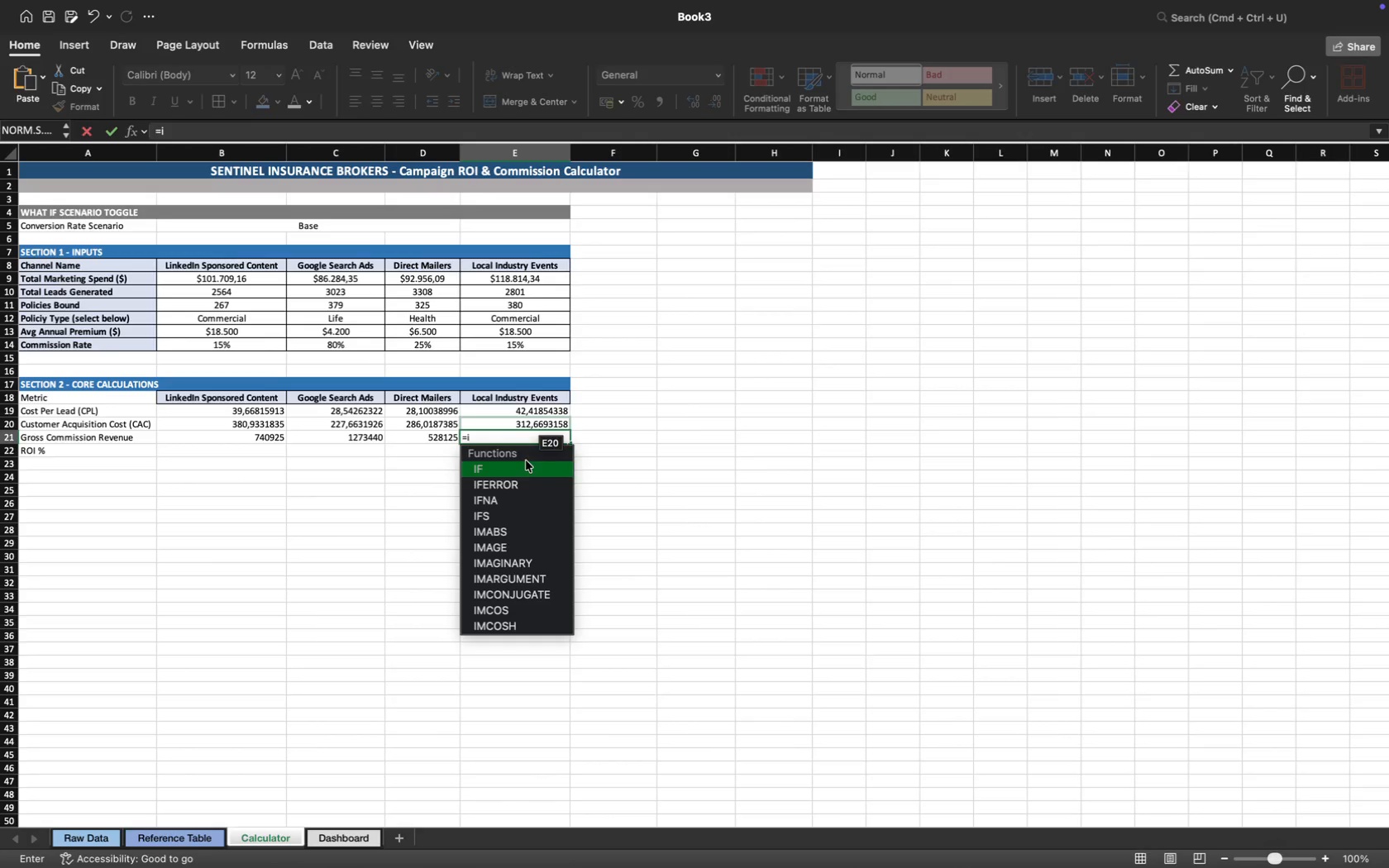 
left_click([514, 484])
 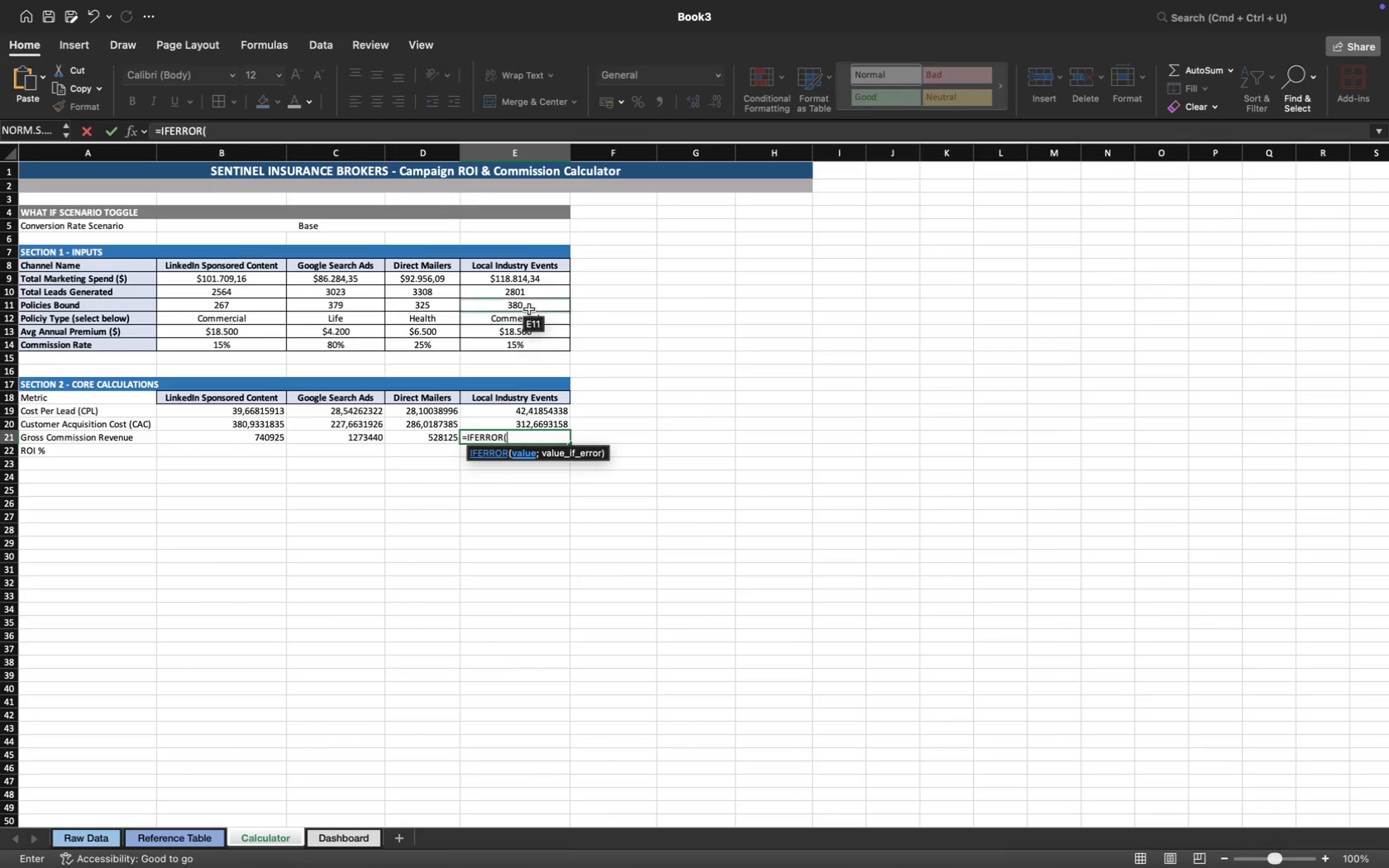 
left_click([532, 305])
 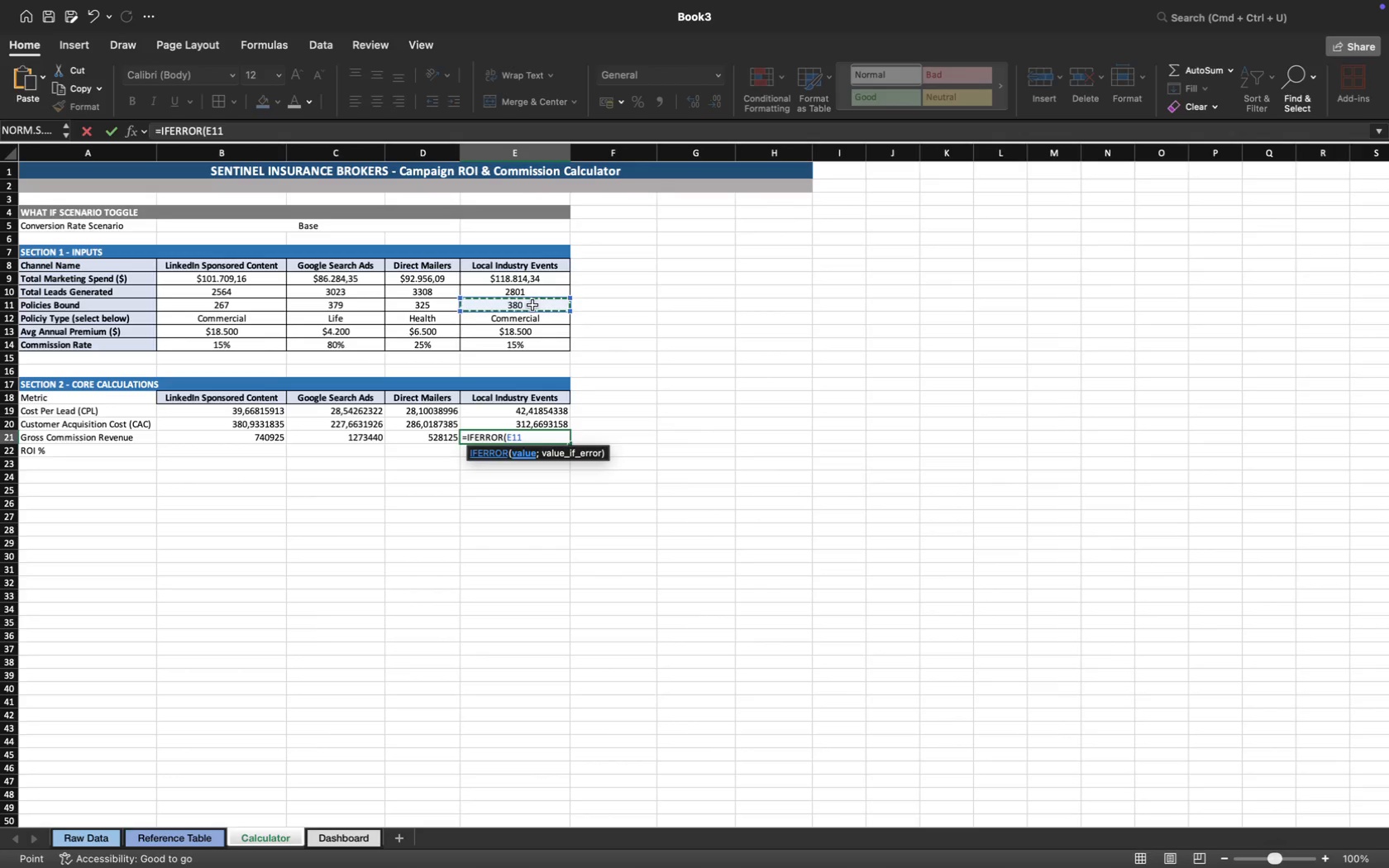 
key(Shift+8)
 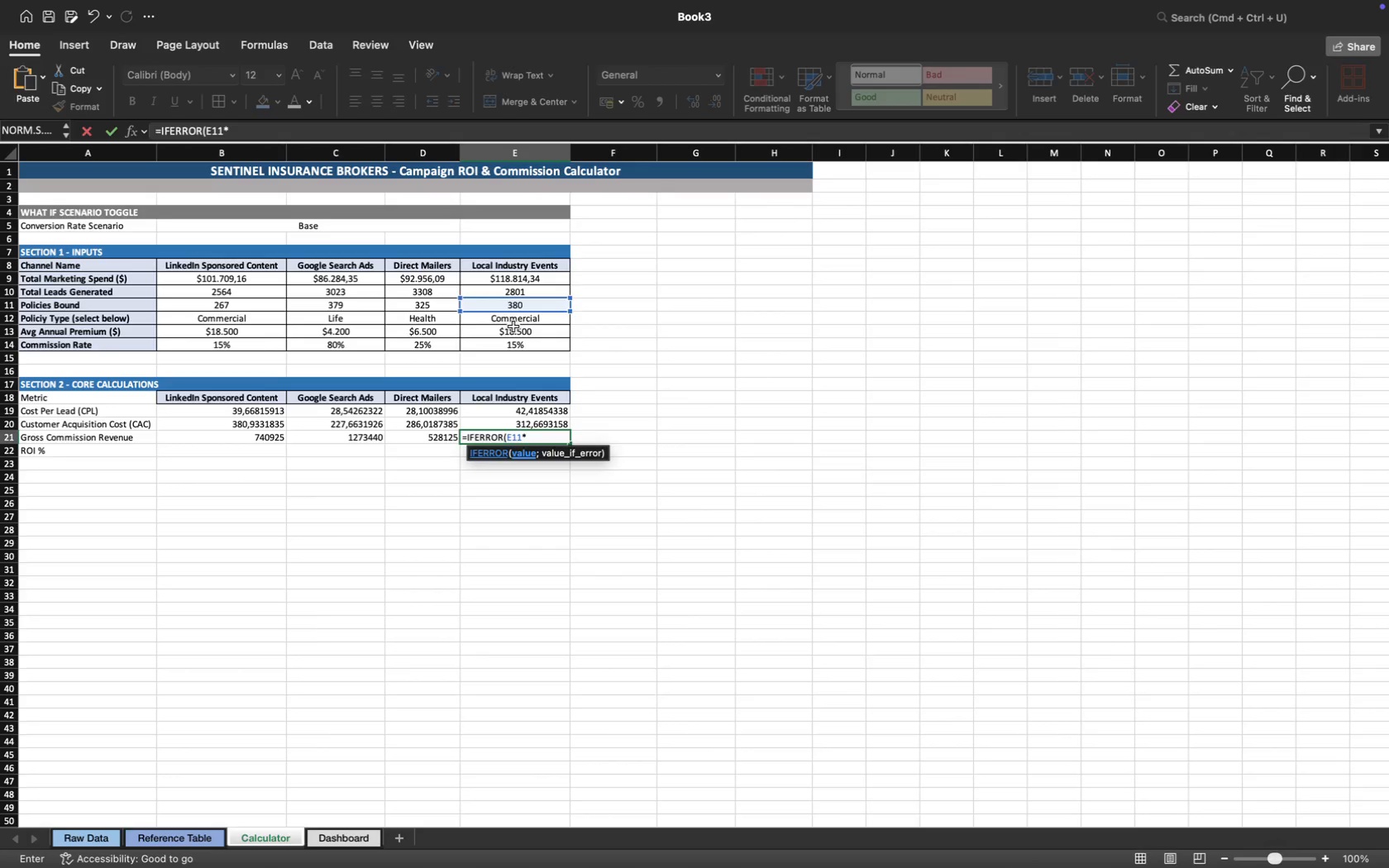 
left_click([521, 332])
 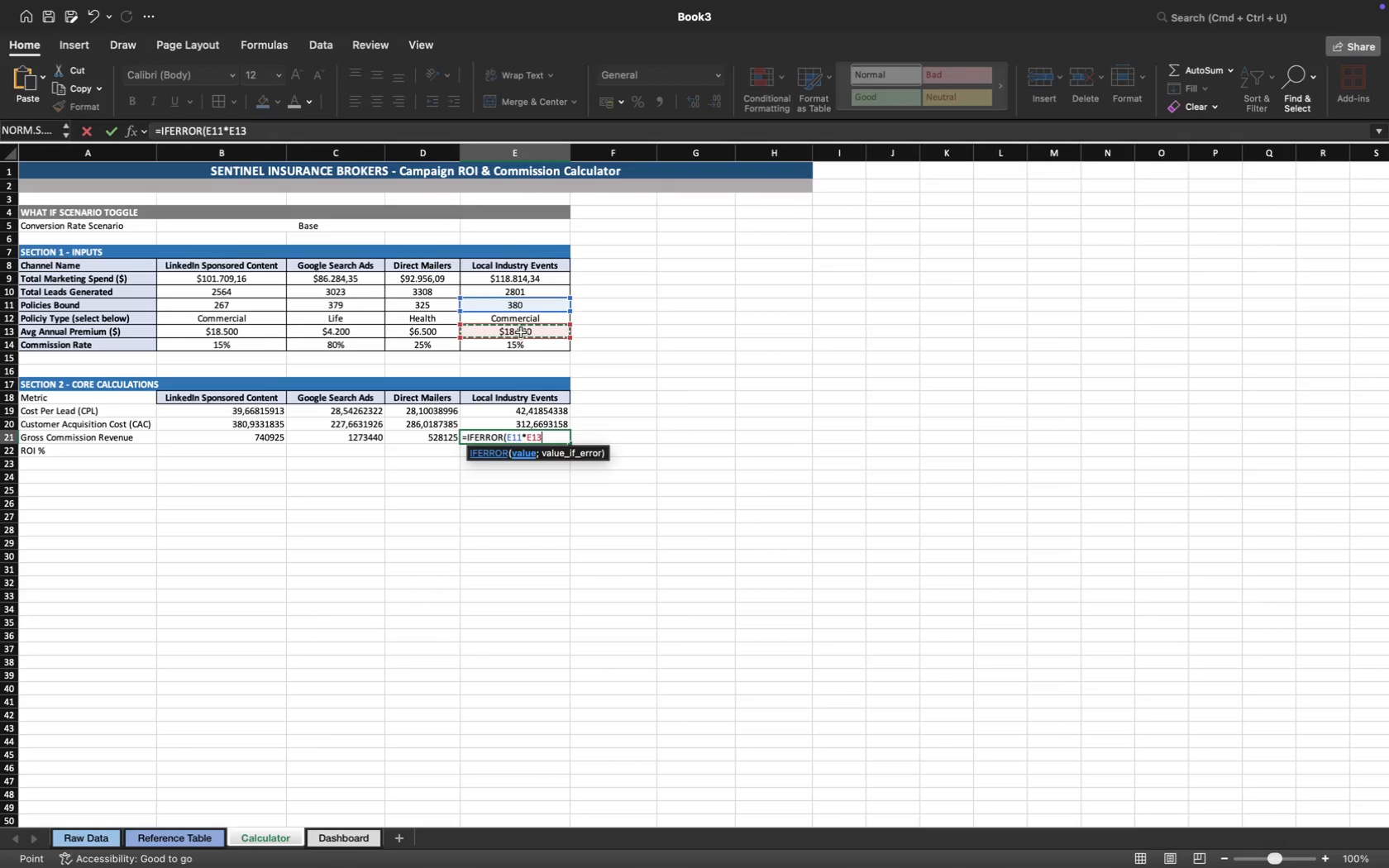 
key(Shift+8)
 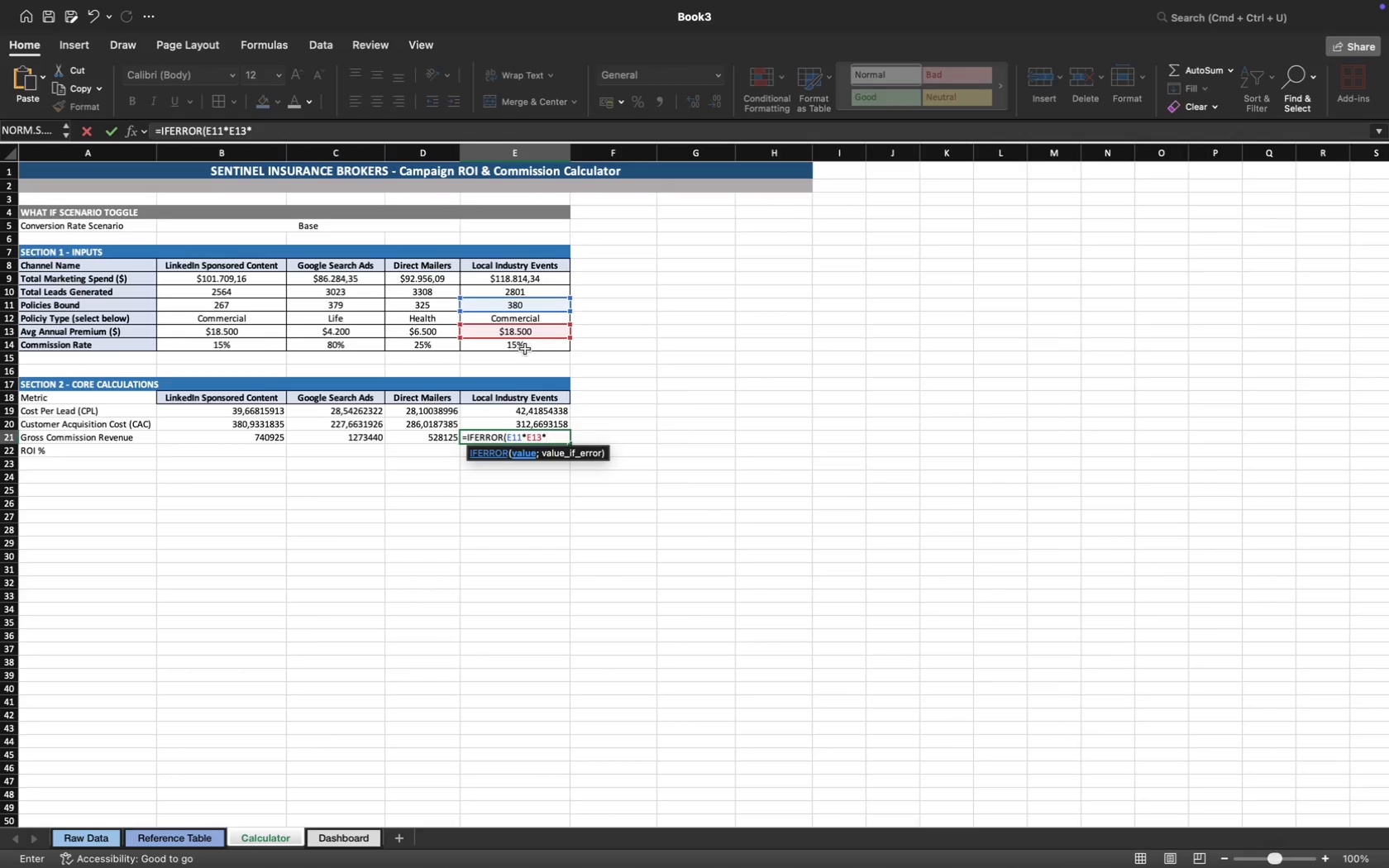 
left_click([525, 349])
 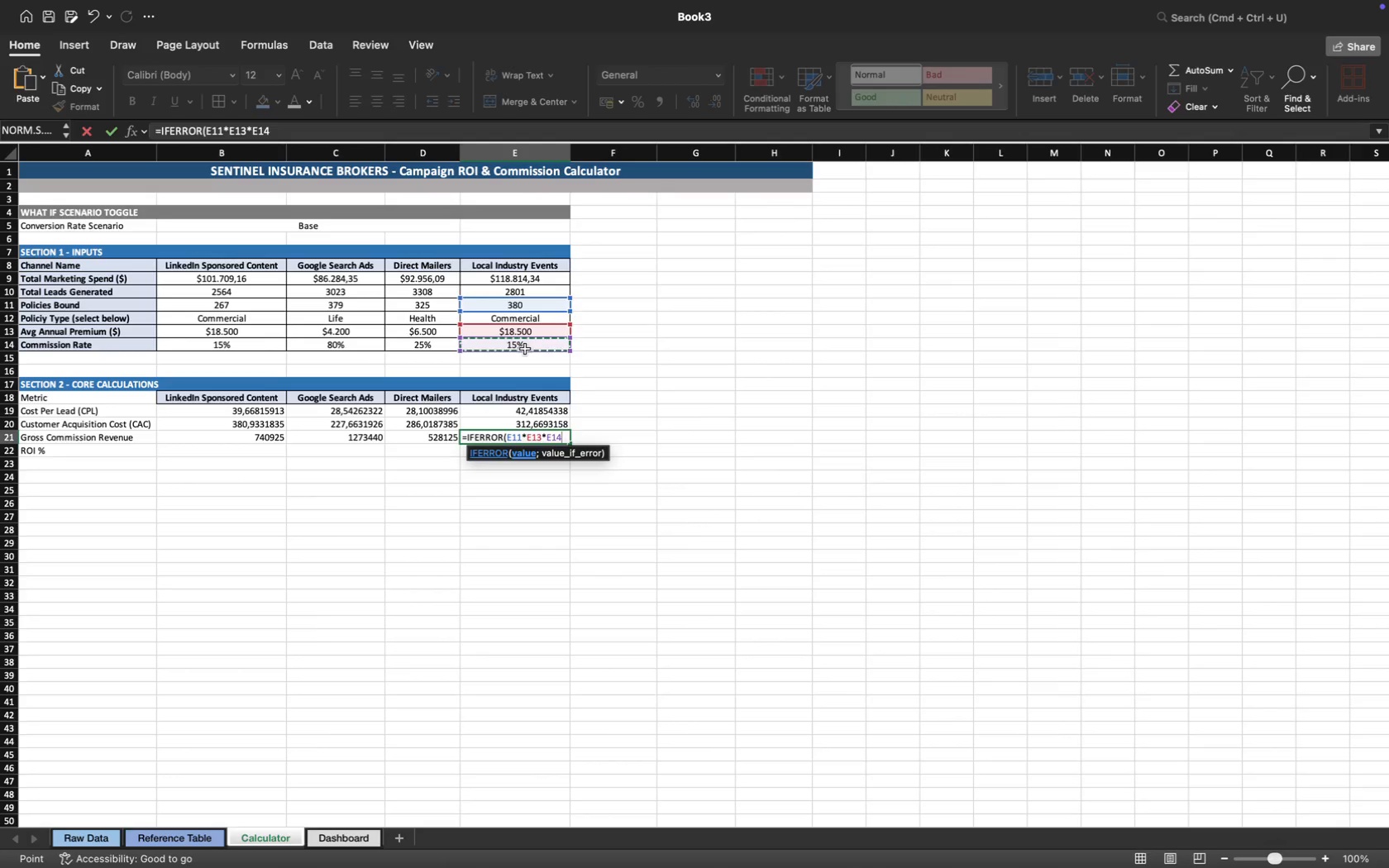 
key(Semicolon)
 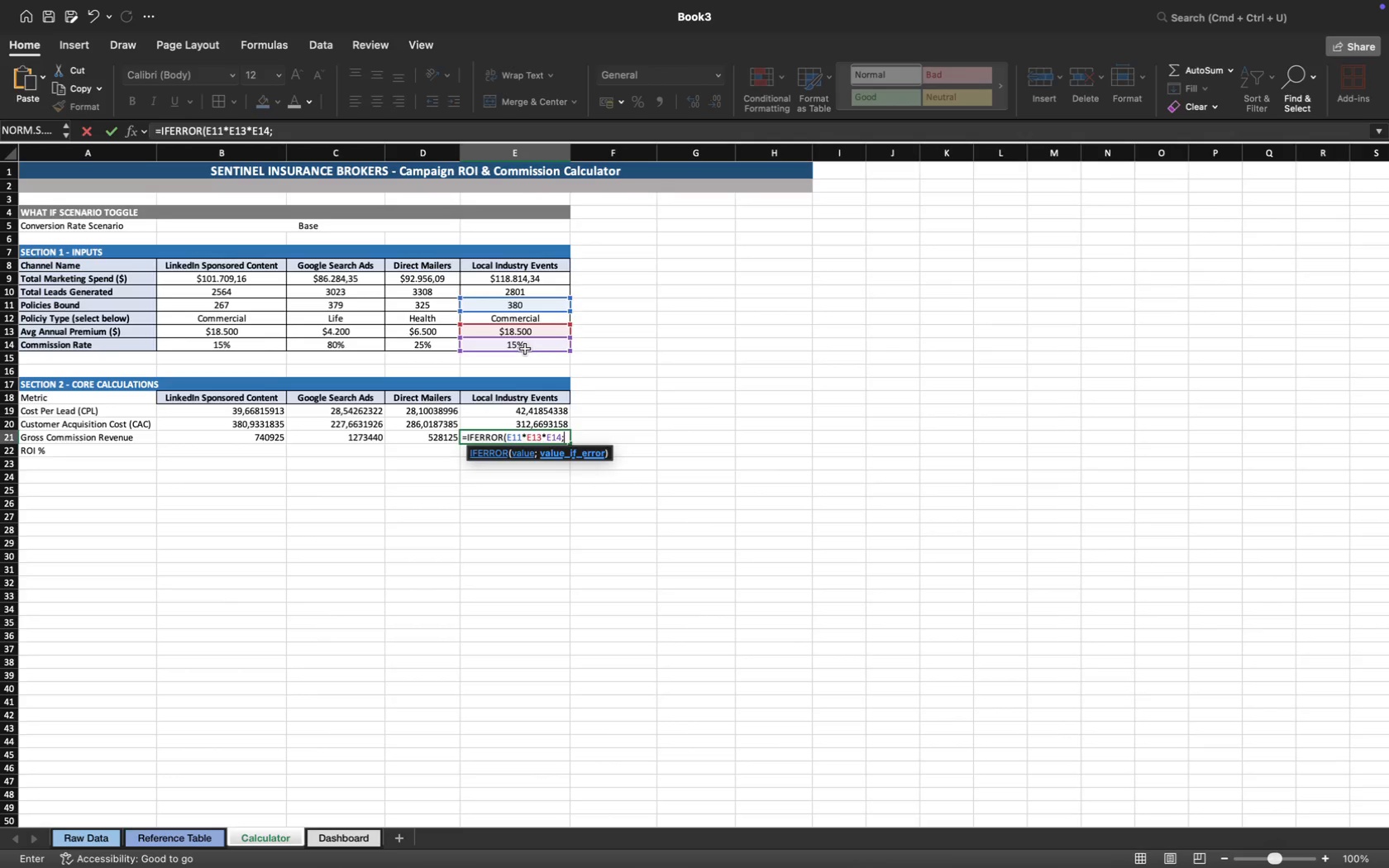 
key(0)
 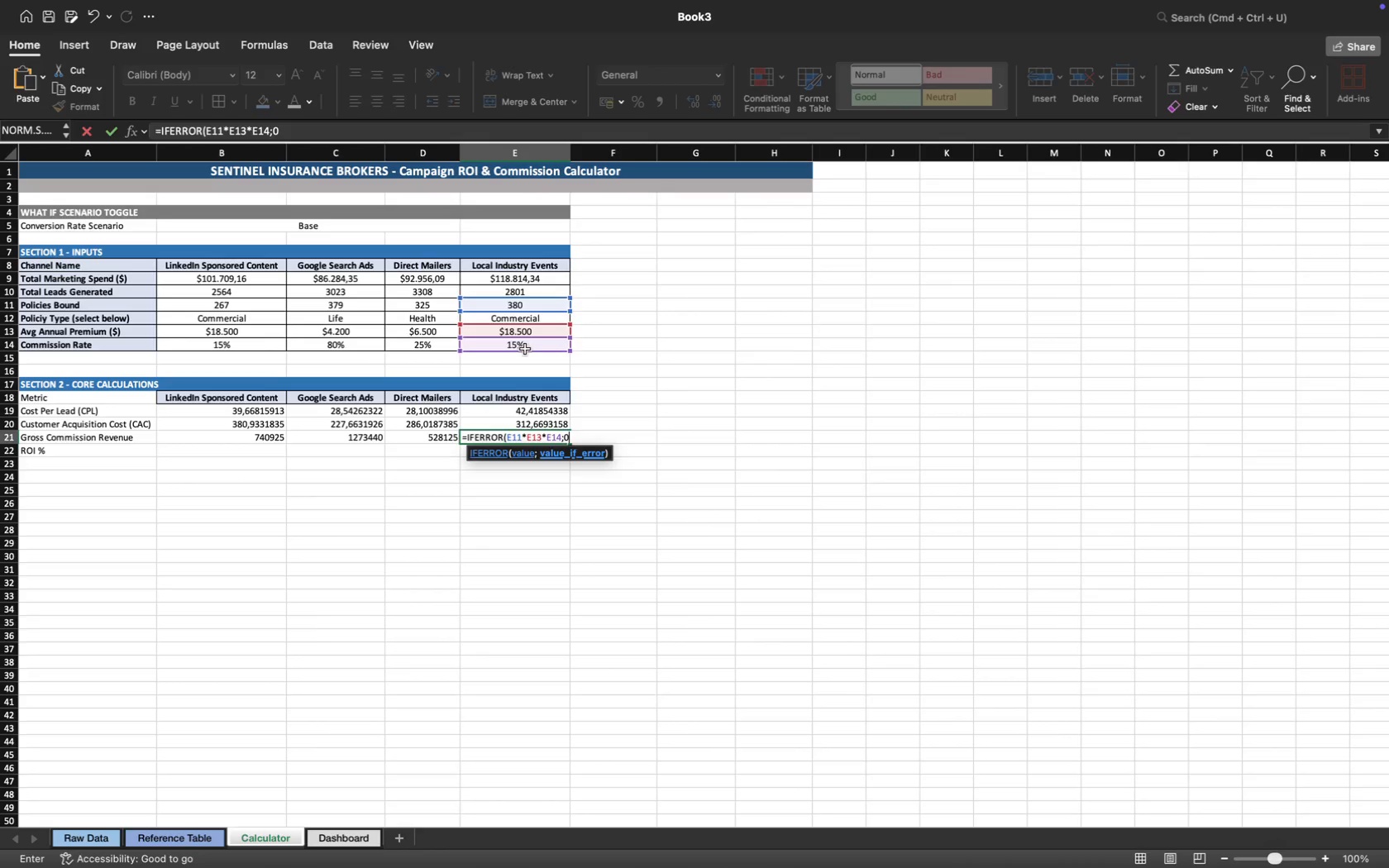 
key(Enter)
 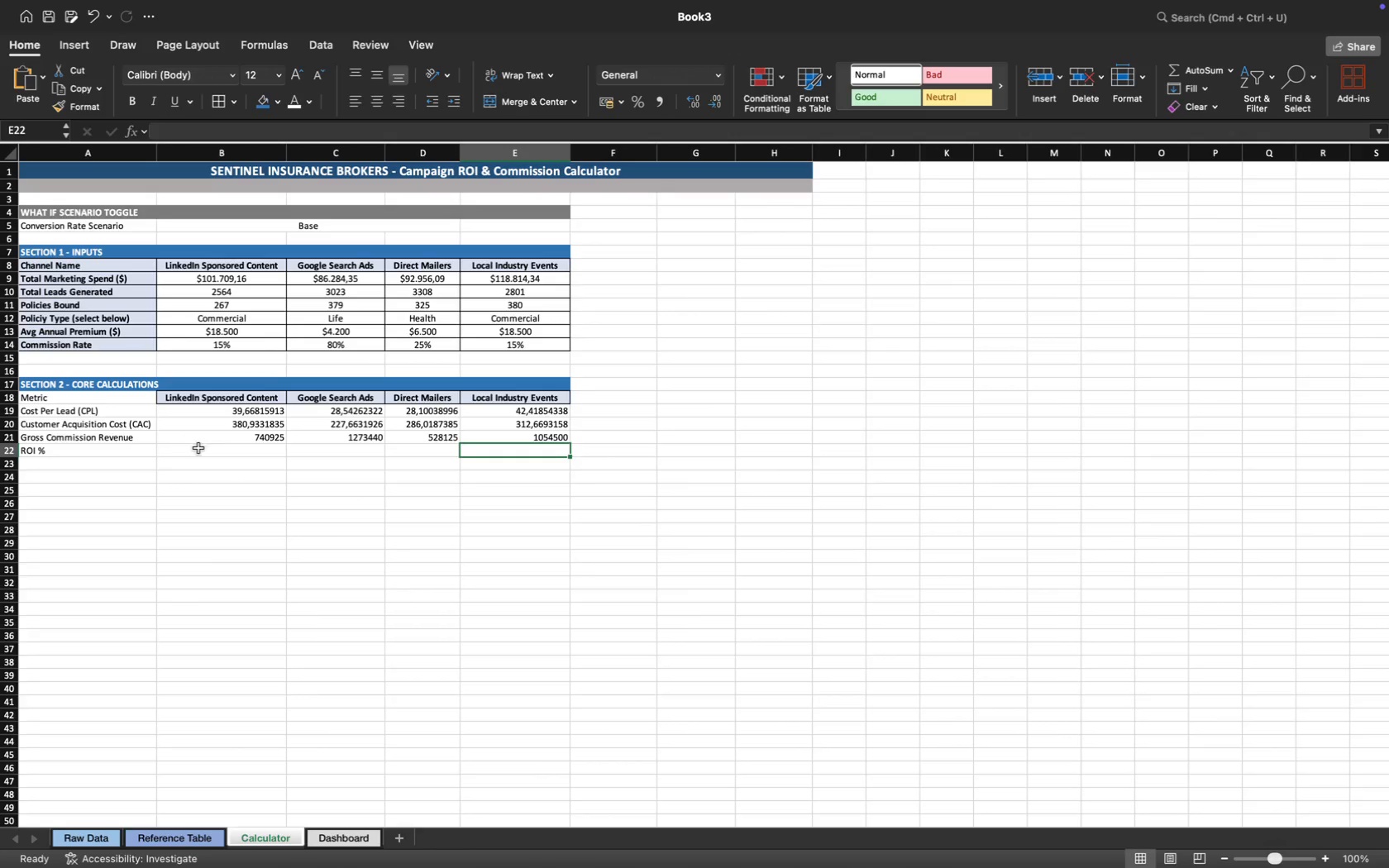 
left_click([222, 455])
 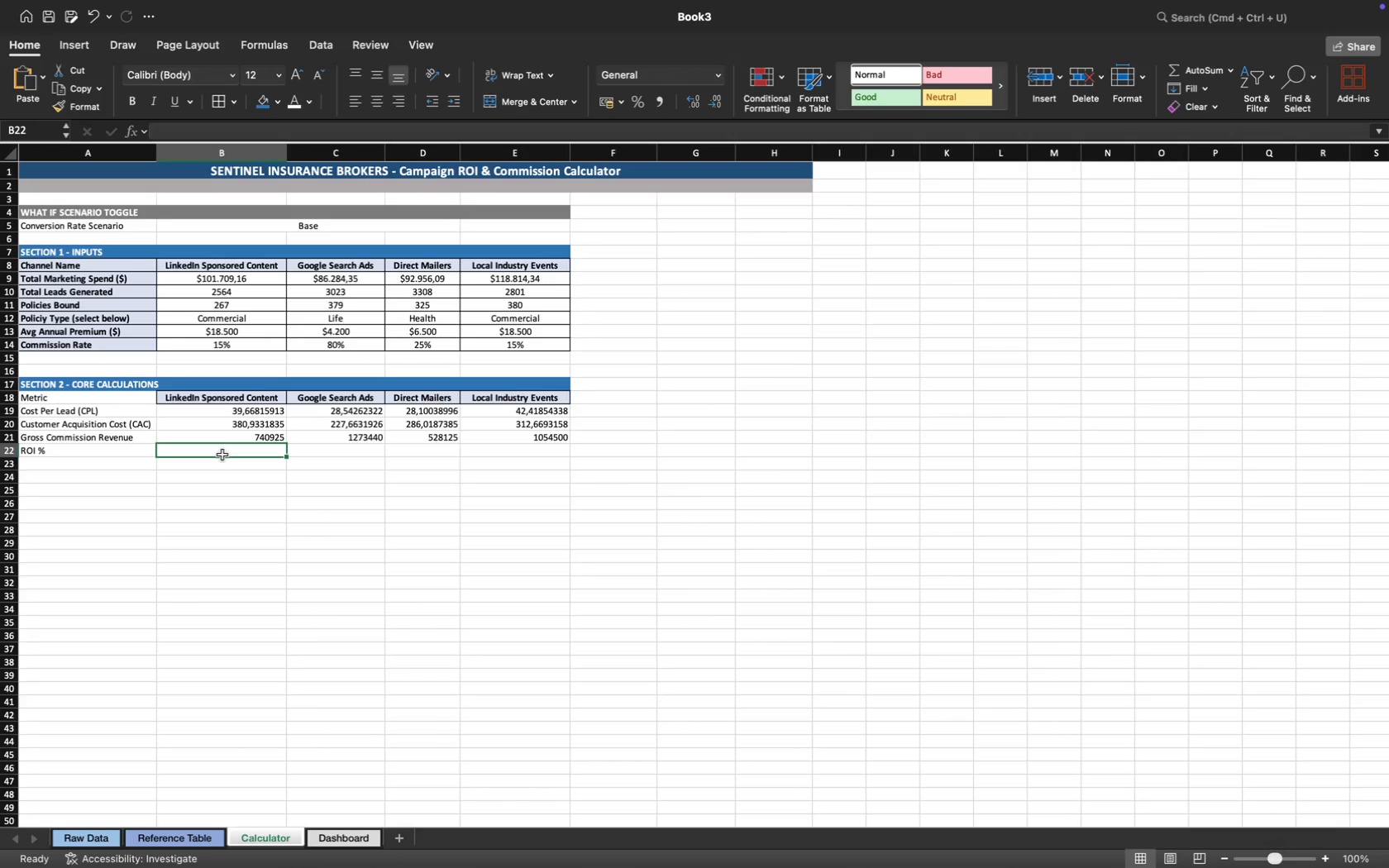 
wait(9.56)
 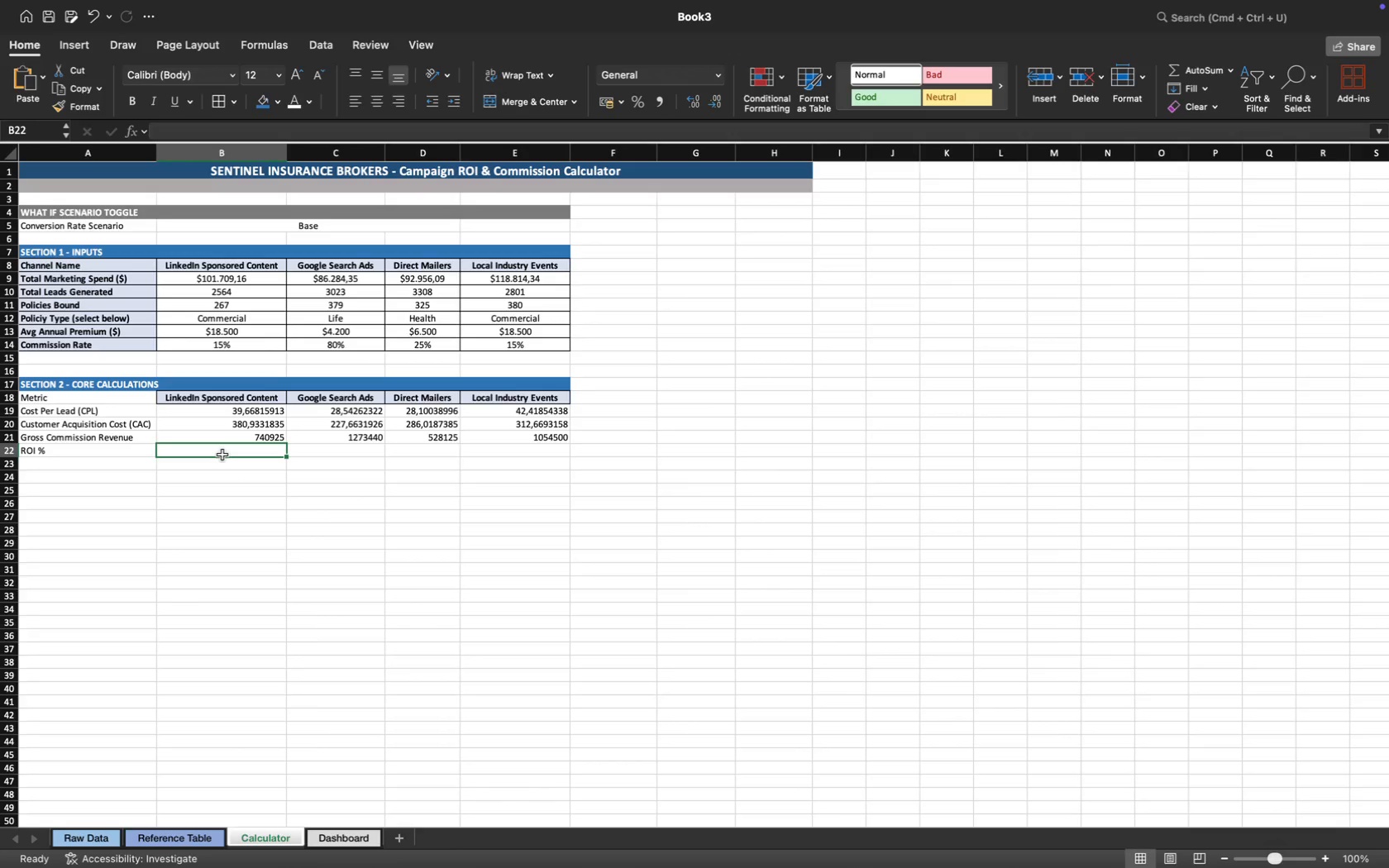 
type(=if)
 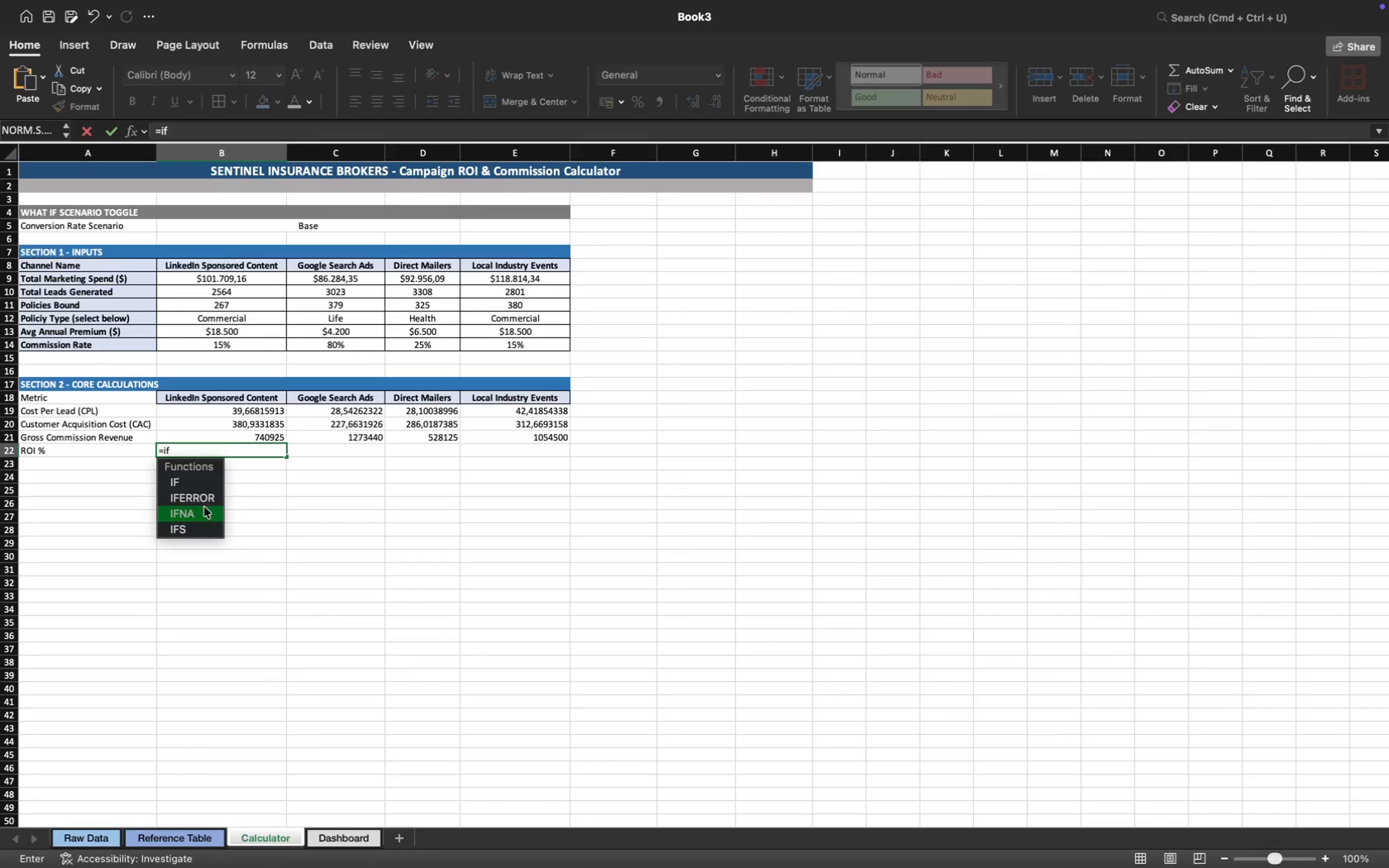 
left_click([204, 504])
 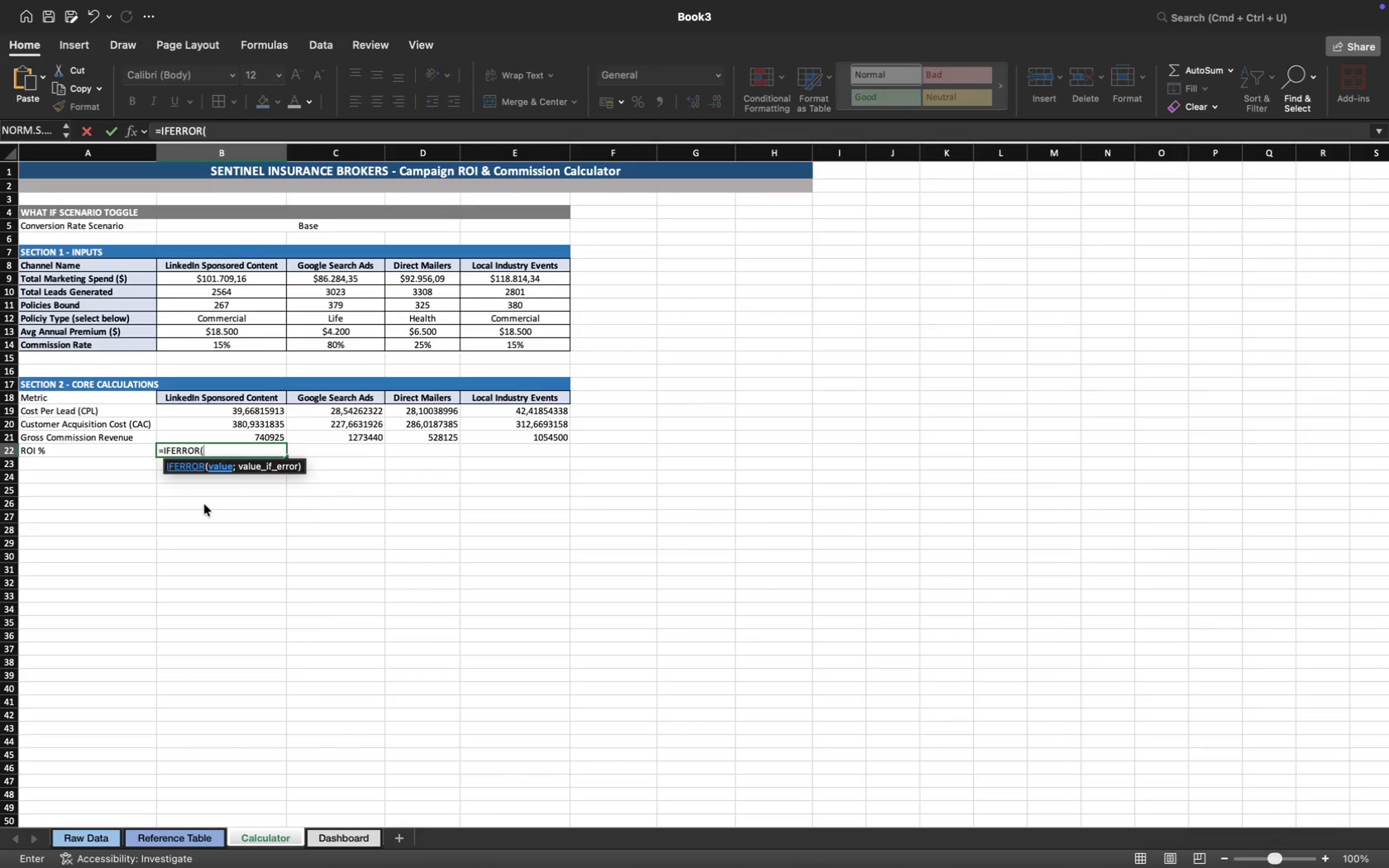 
wait(15.25)
 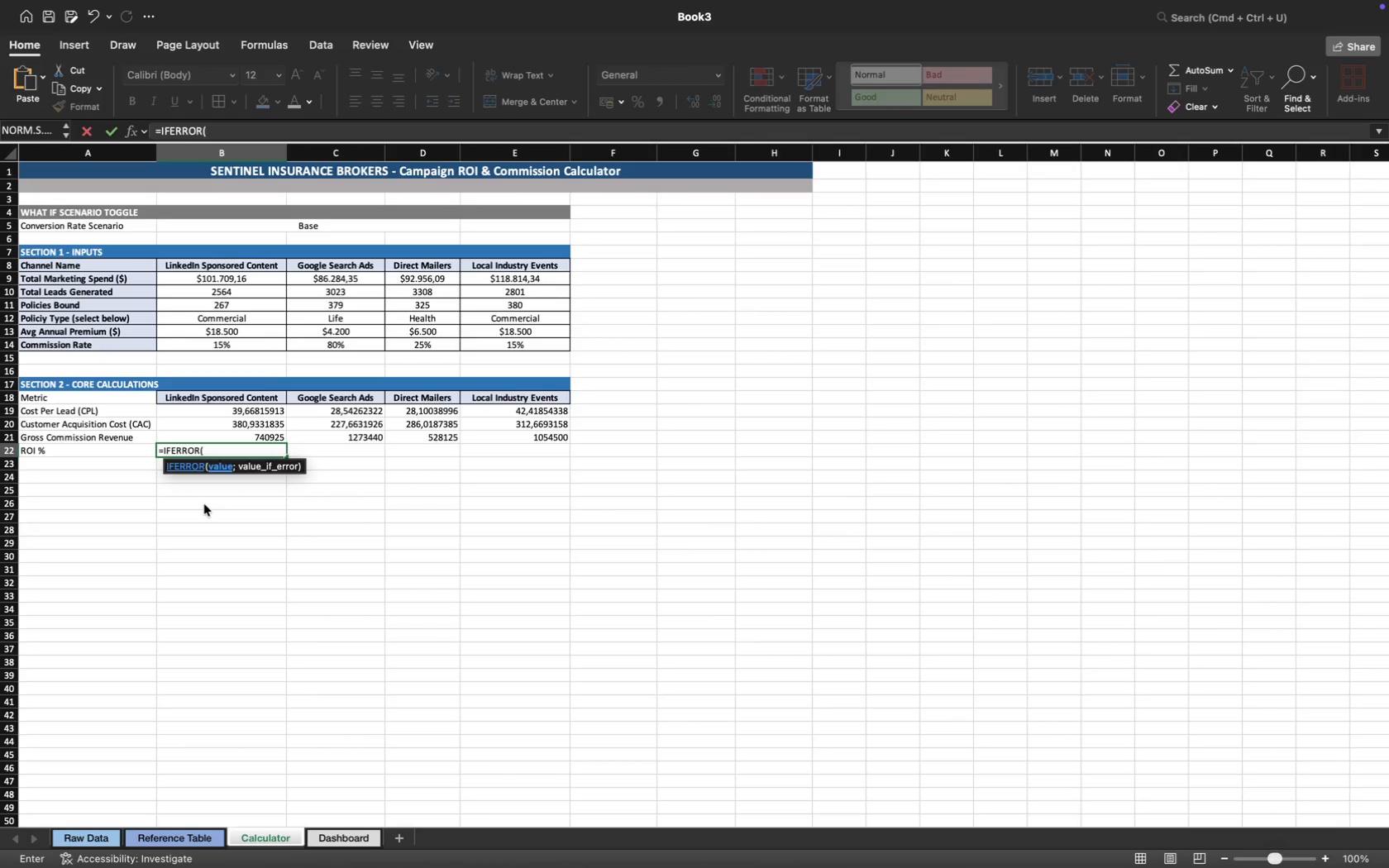 
key(Shift+9)
 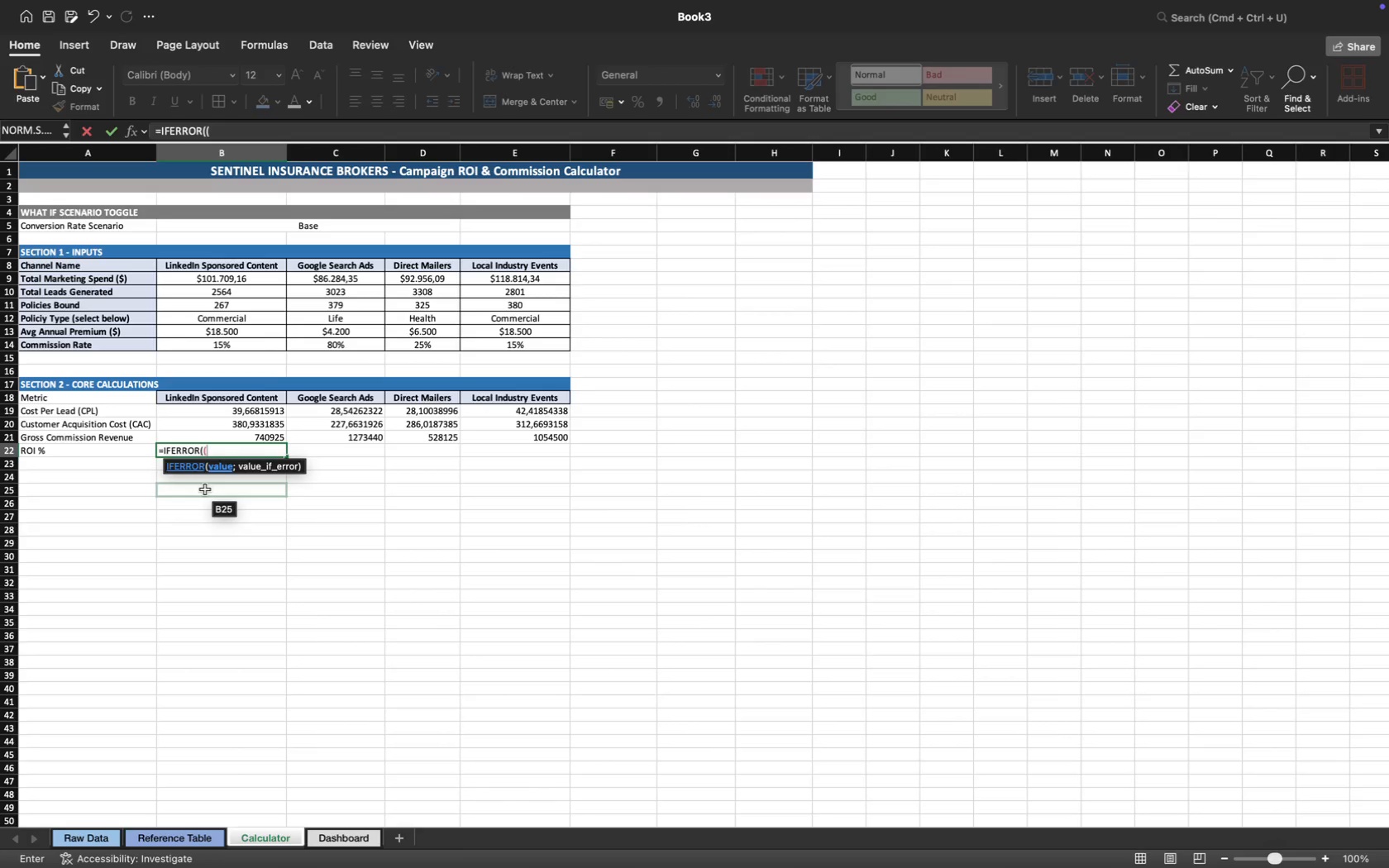 
wait(19.29)
 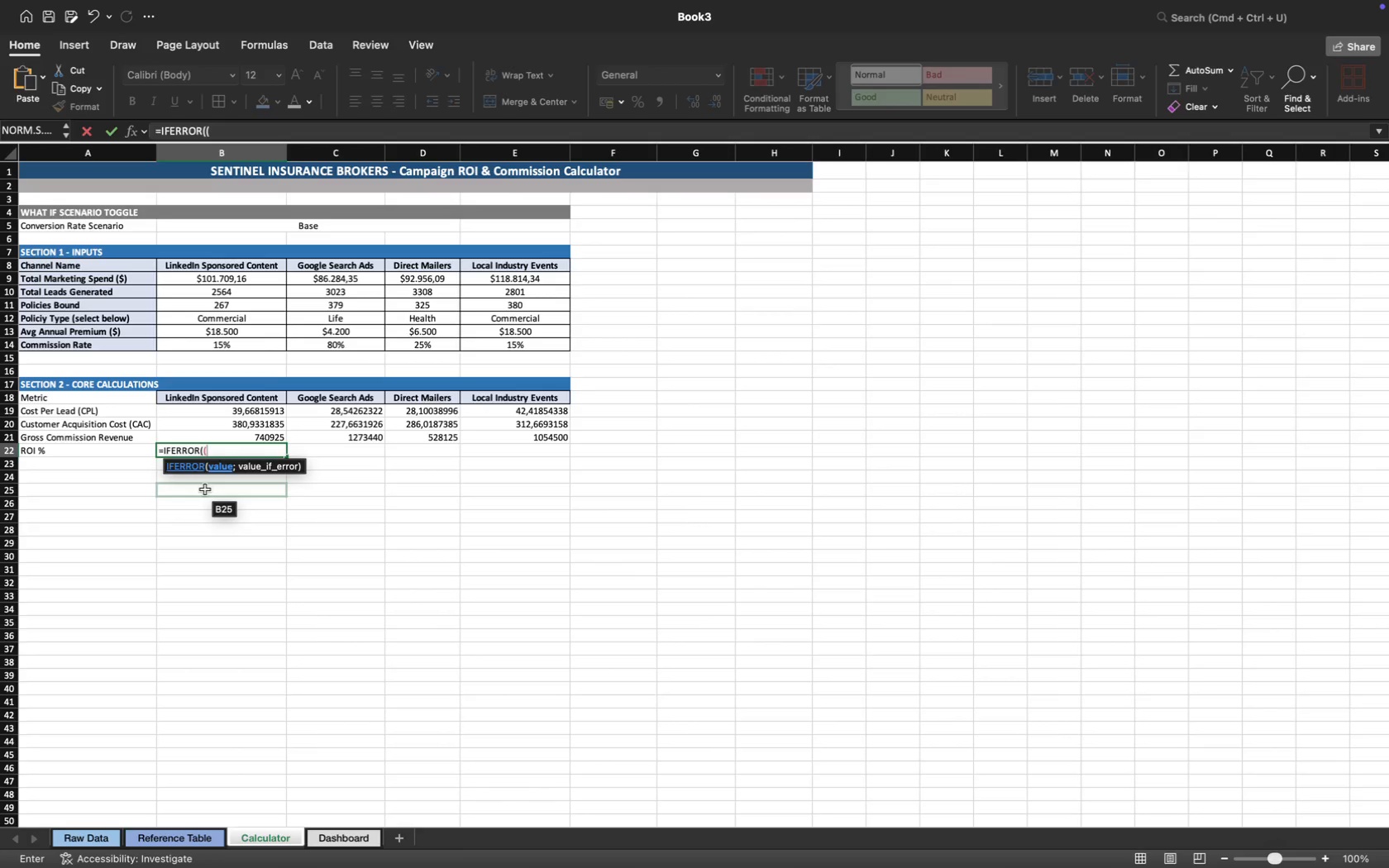 
left_click([236, 436])
 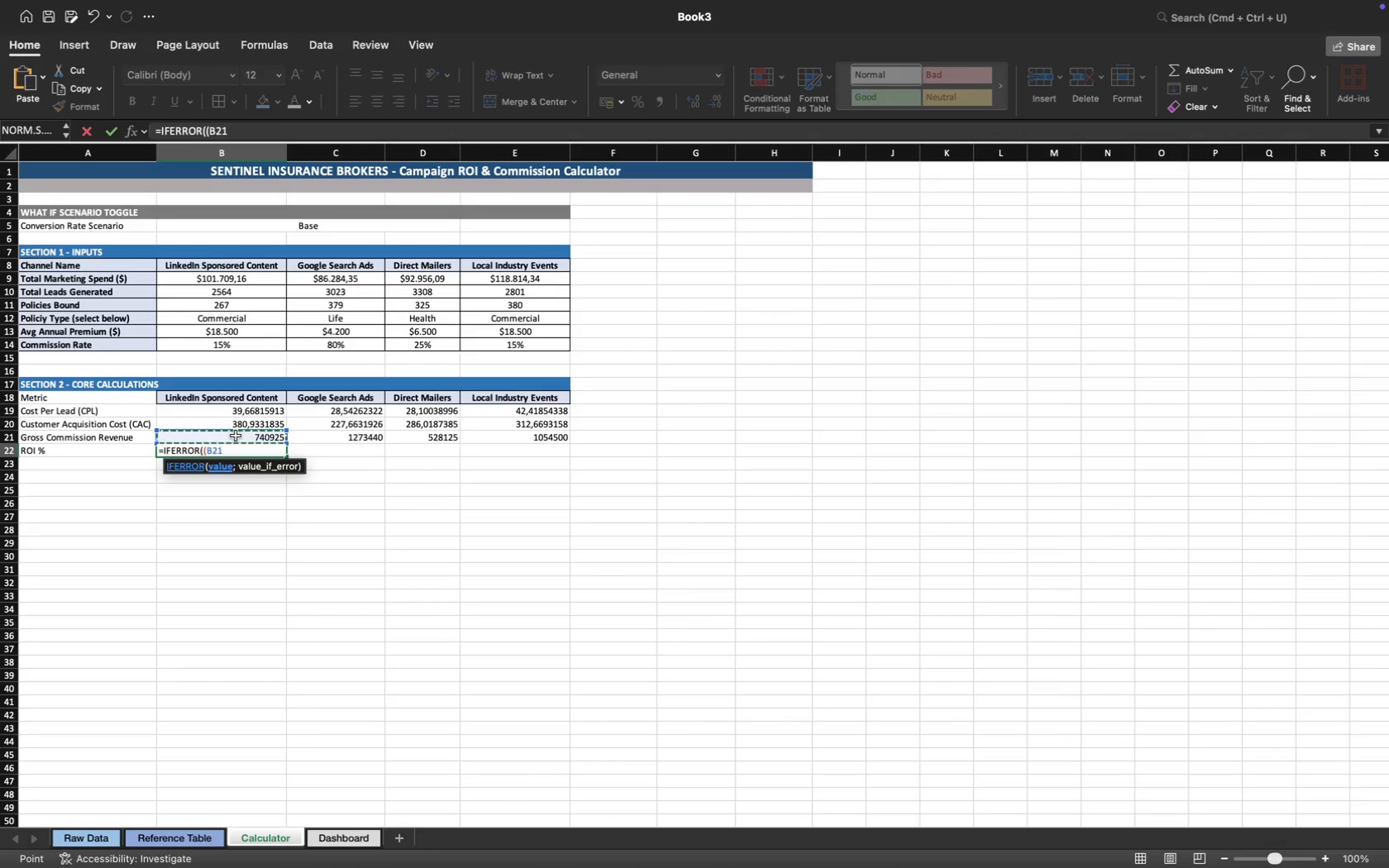 
key(Minus)
 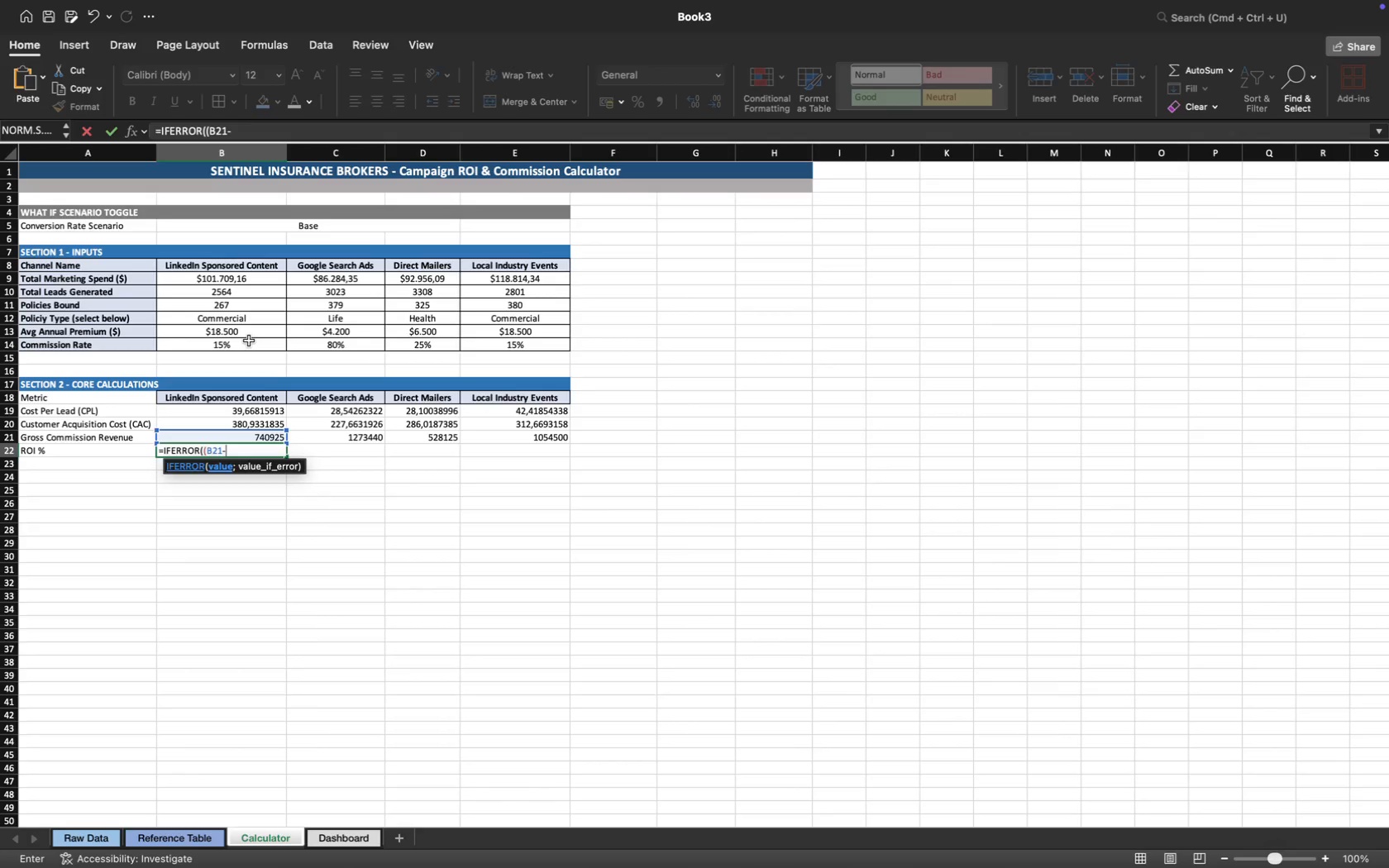 
mouse_move([260, 311])
 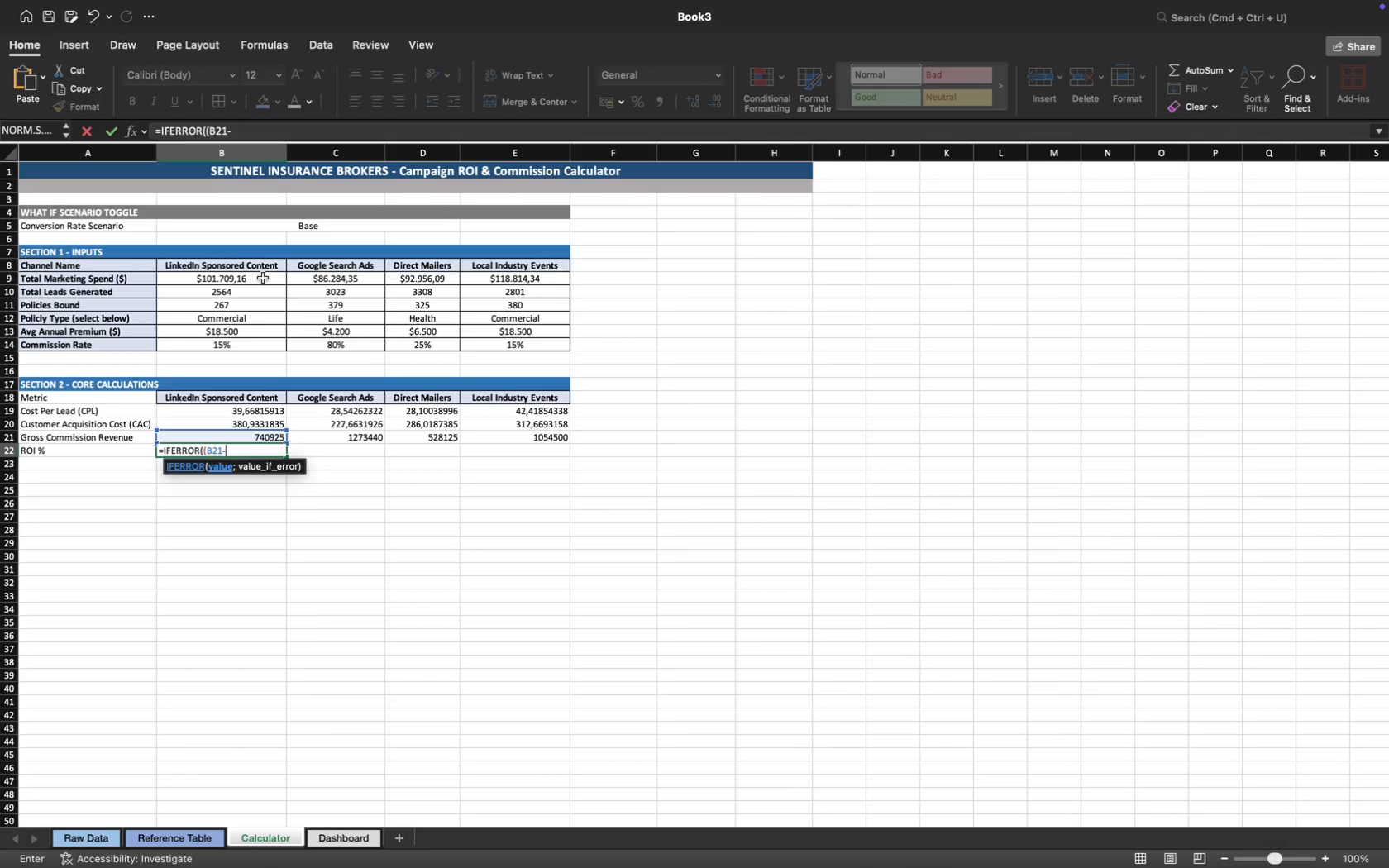 
left_click([263, 278])
 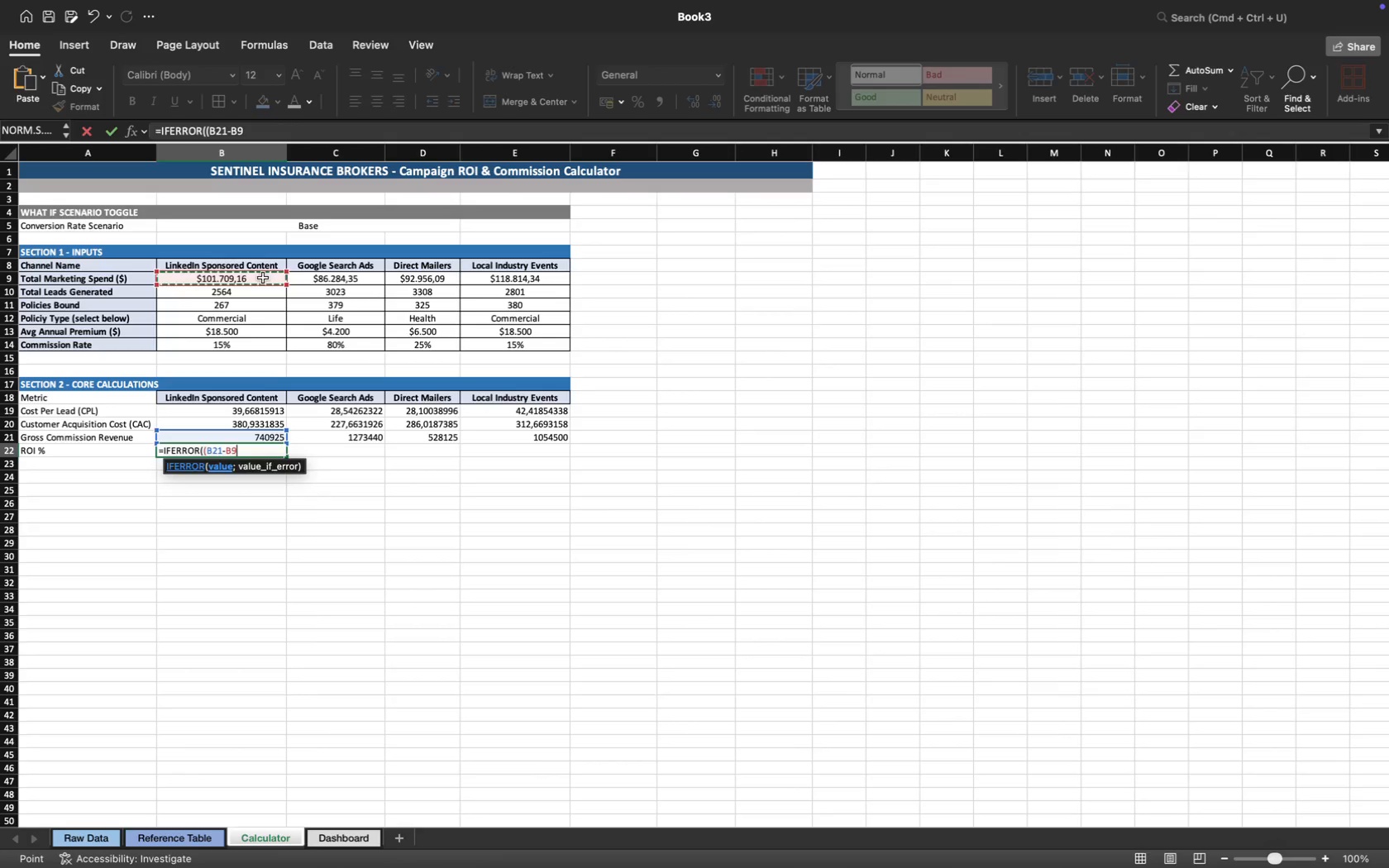 
key(Shift+0)
 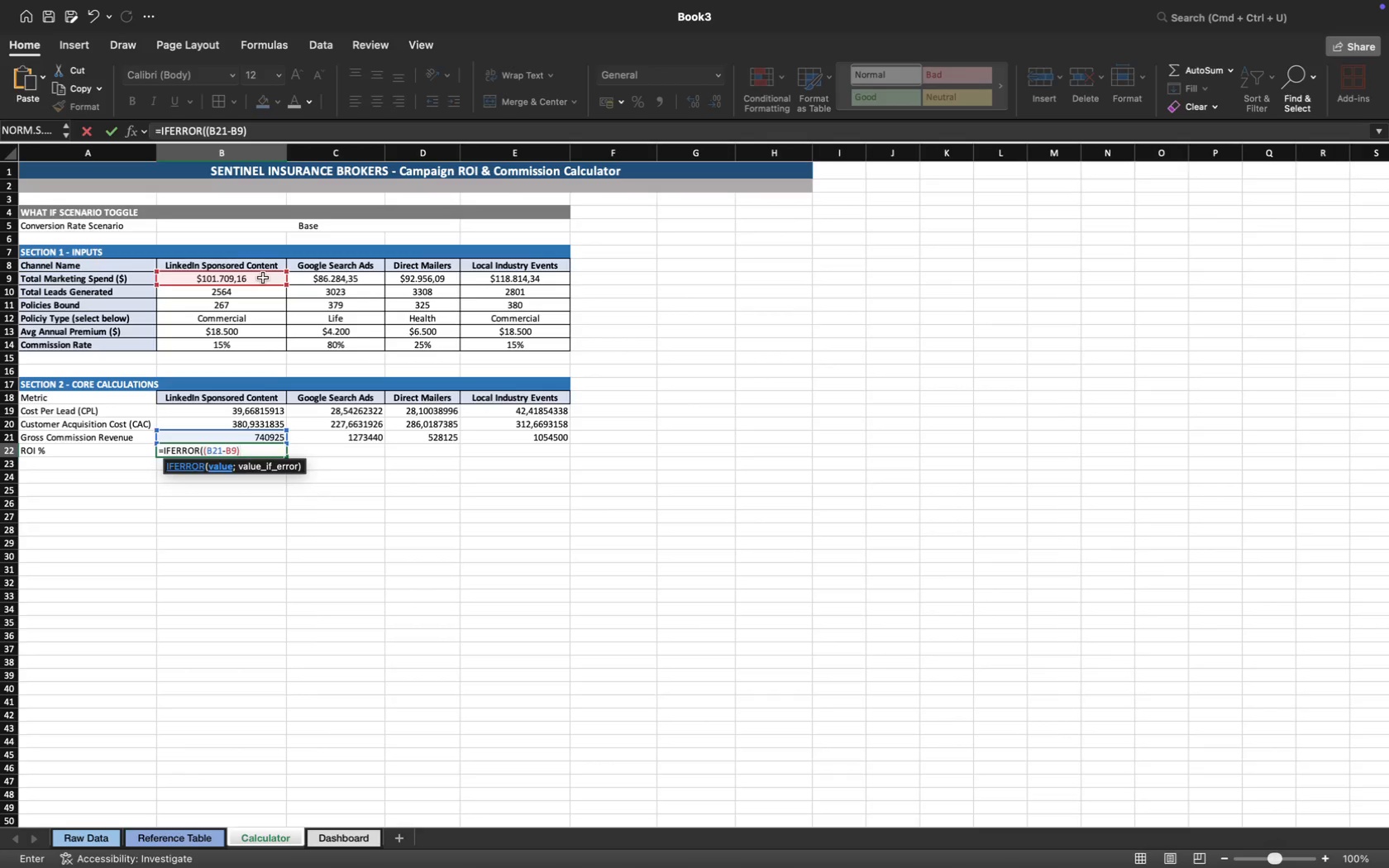 
key(Slash)
 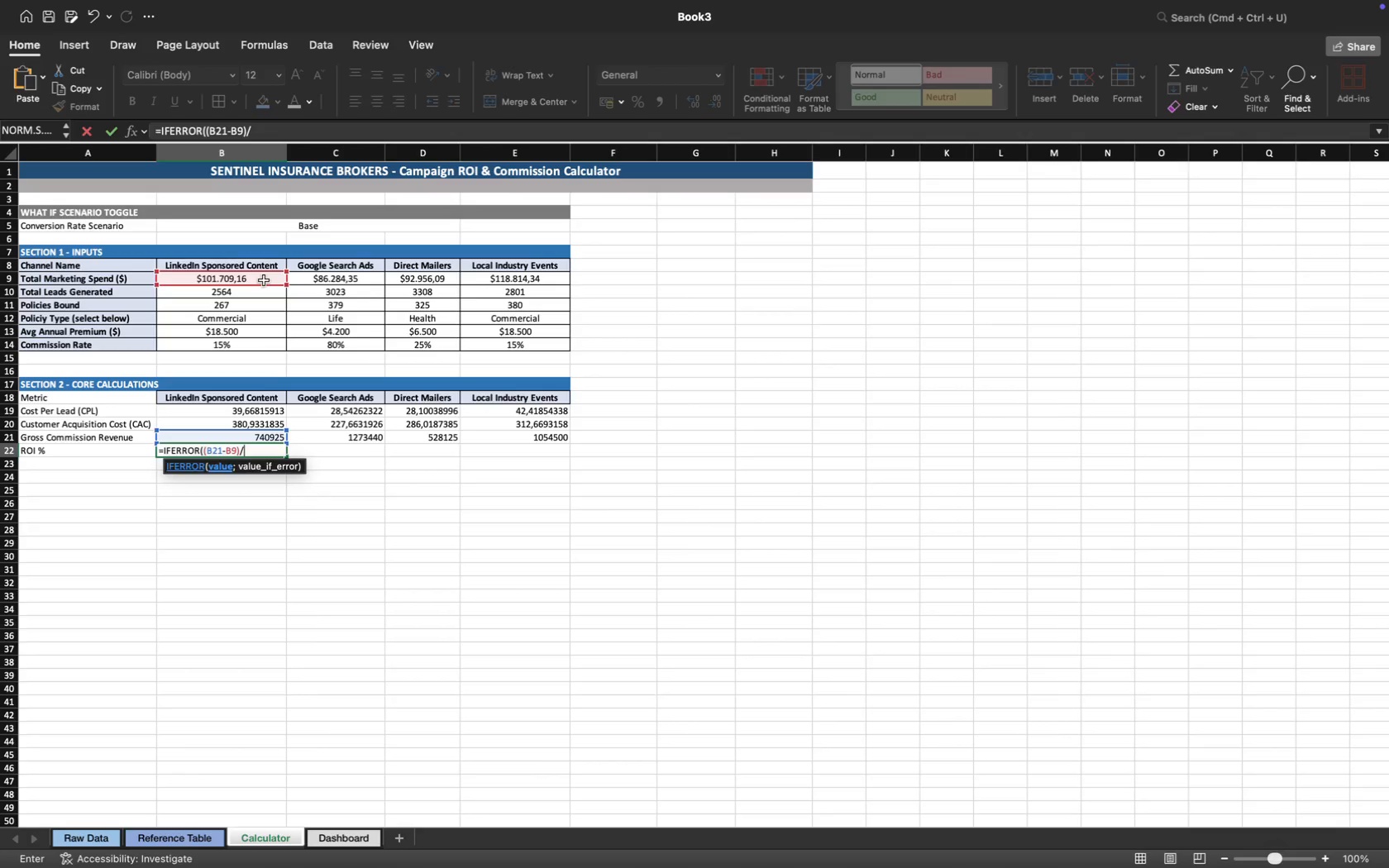 
left_click([266, 278])
 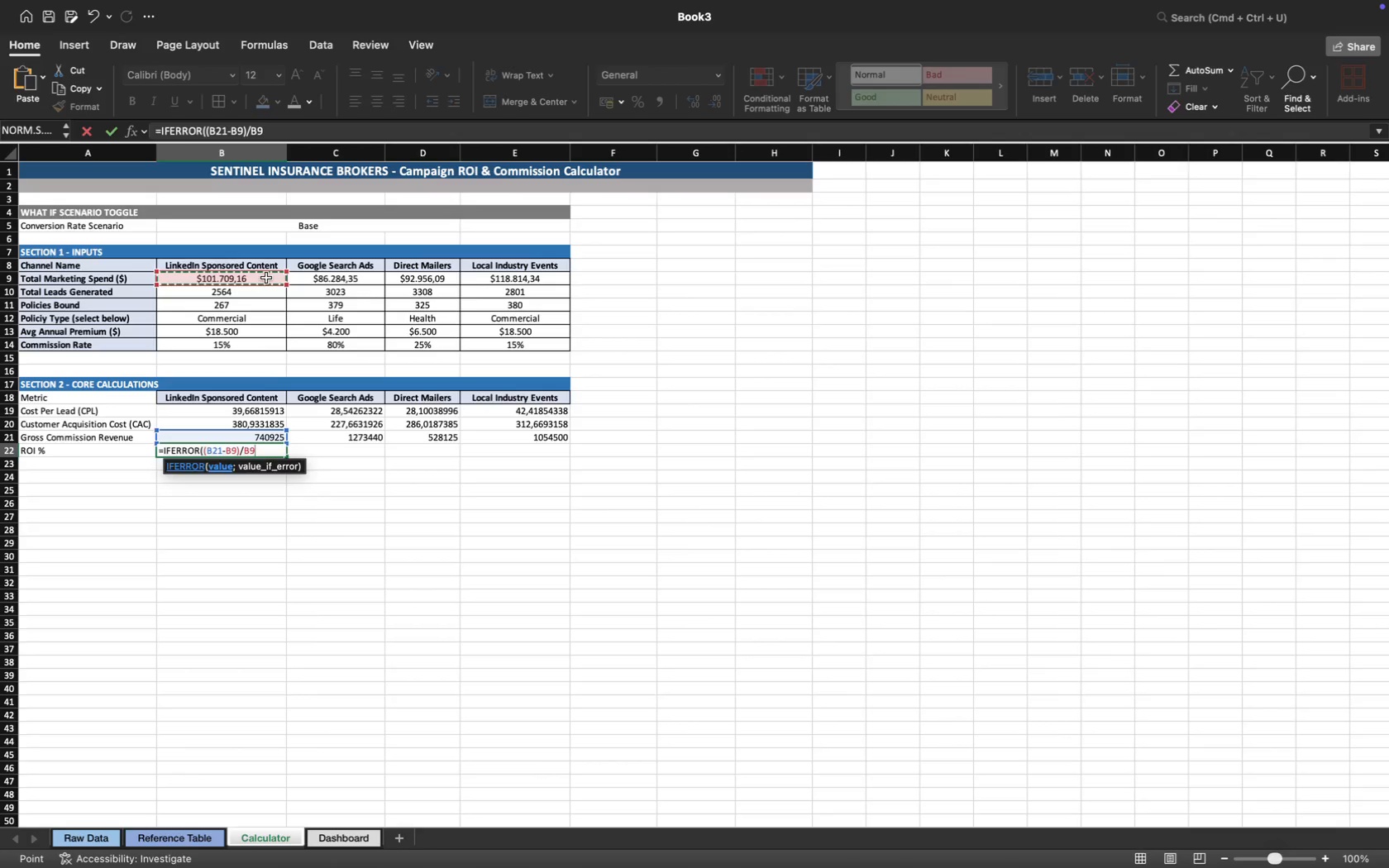 
key(Semicolon)
 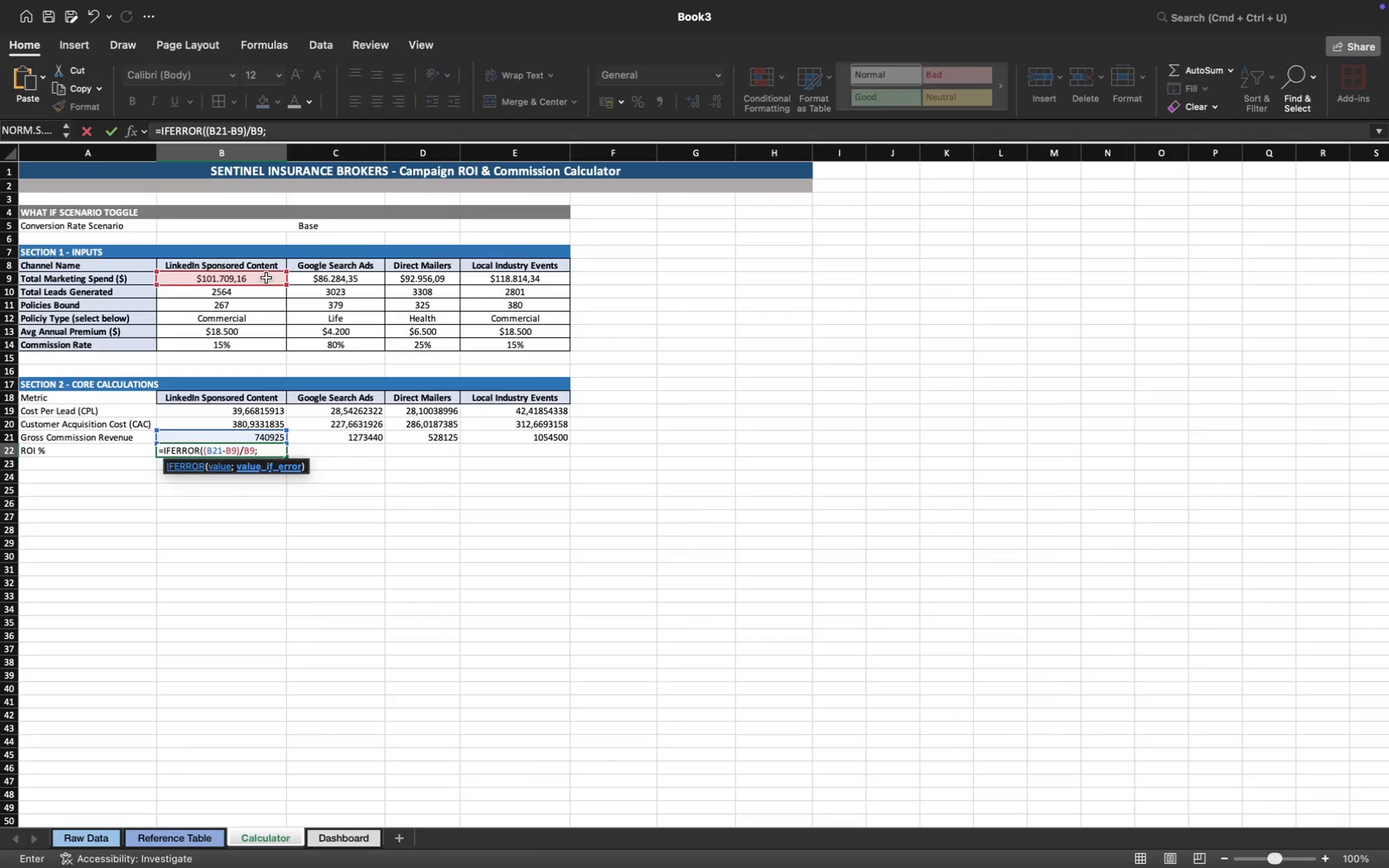 
key(0)
 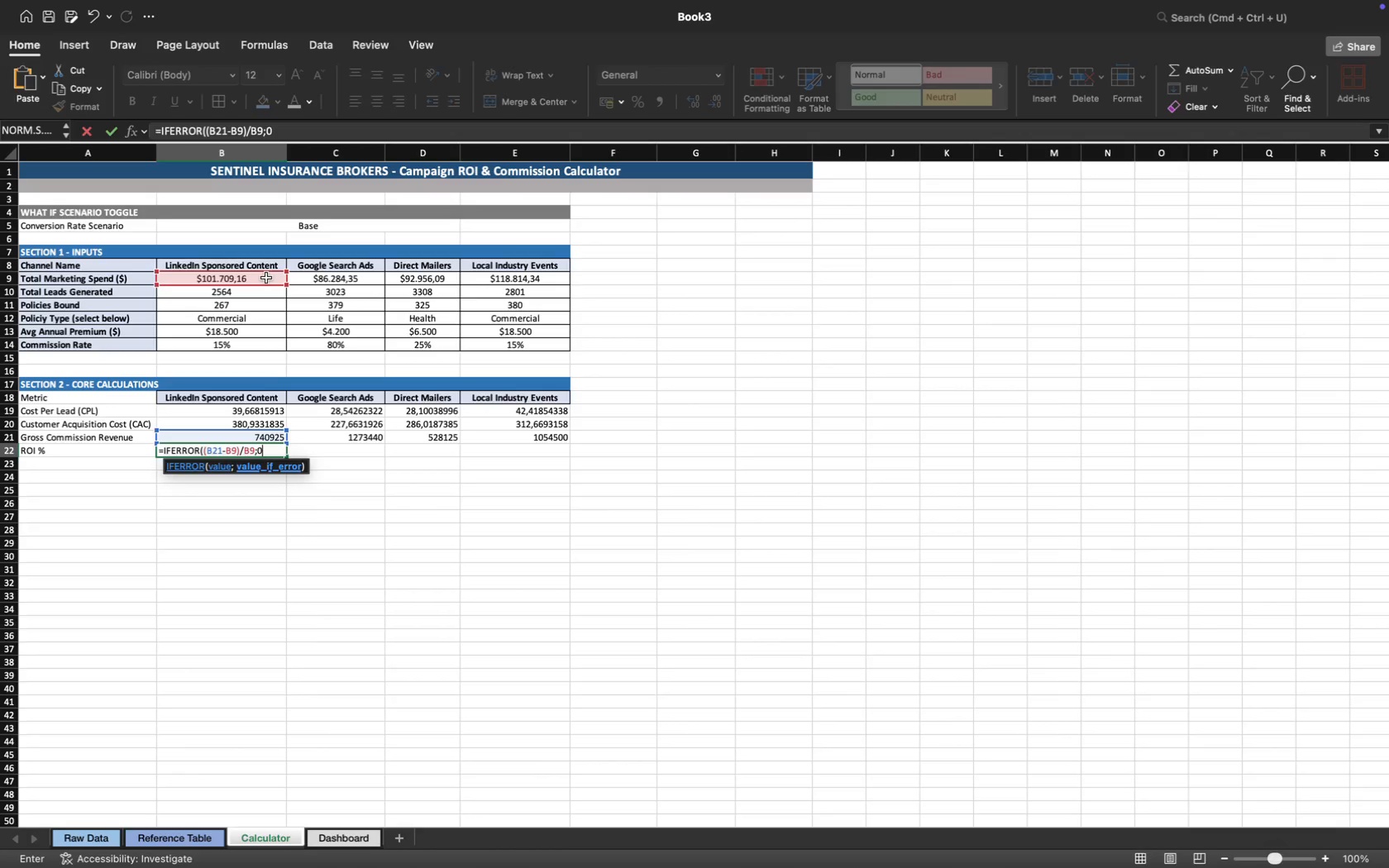 
key(Enter)
 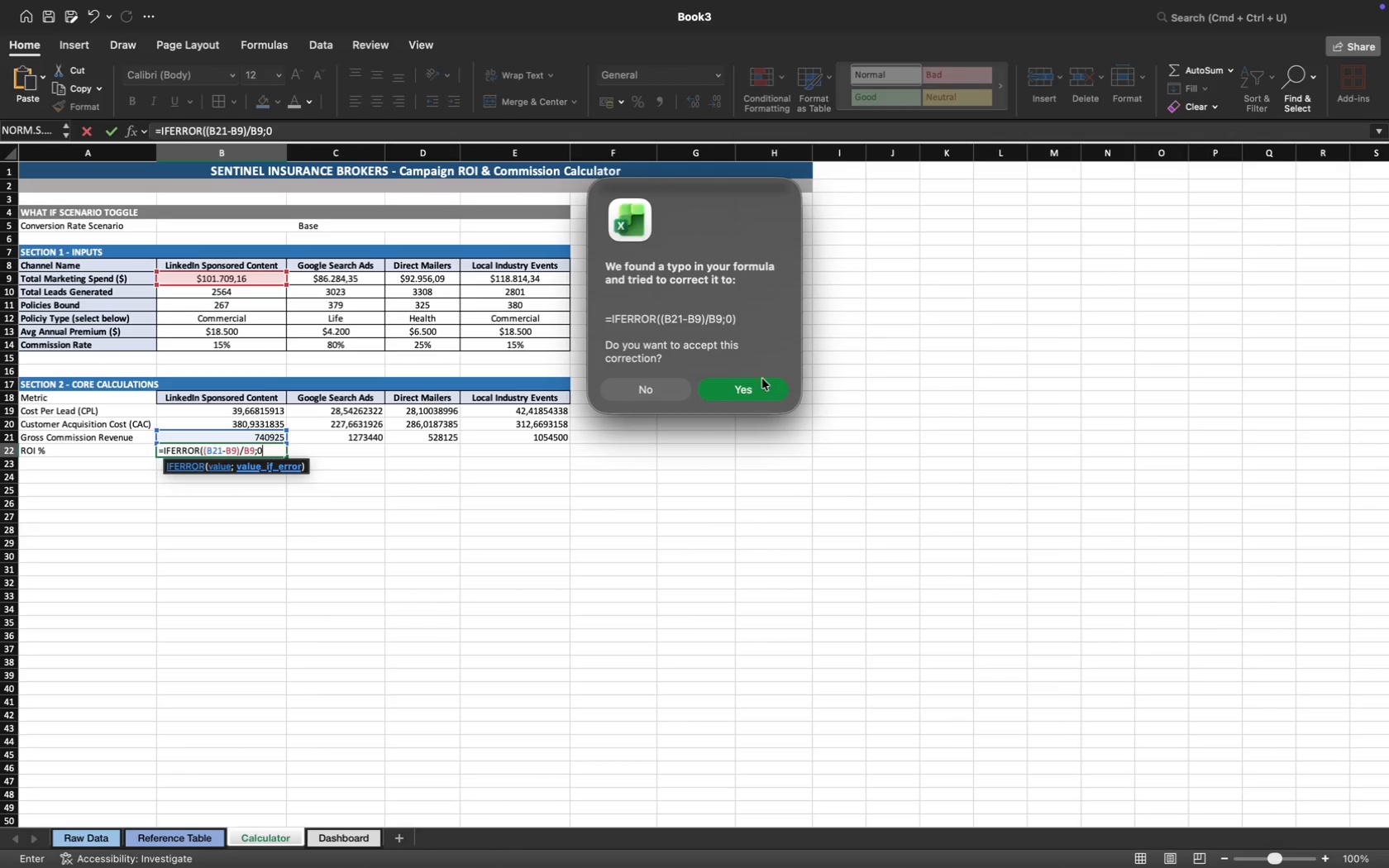 
left_click([746, 385])
 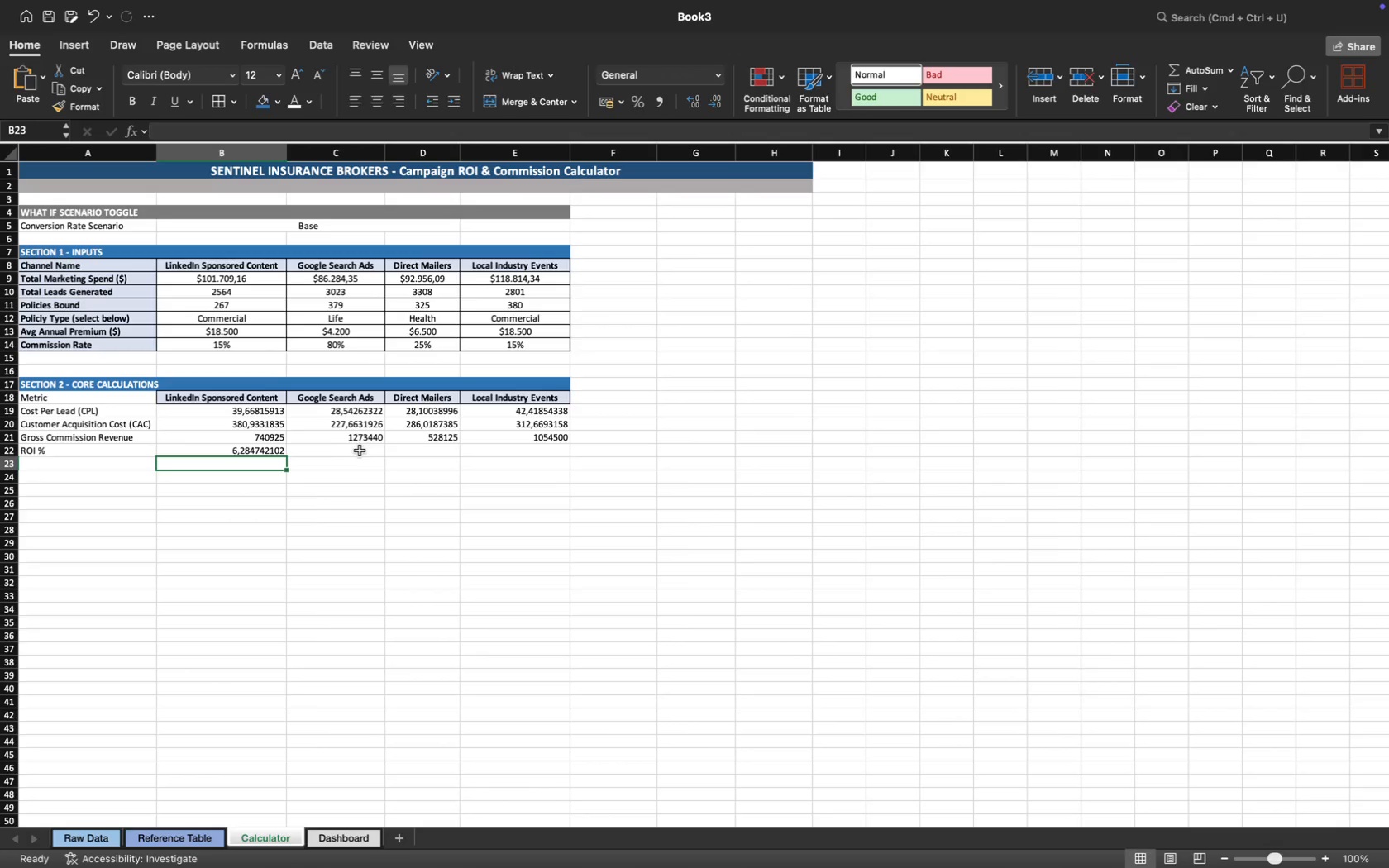 
left_click([344, 452])
 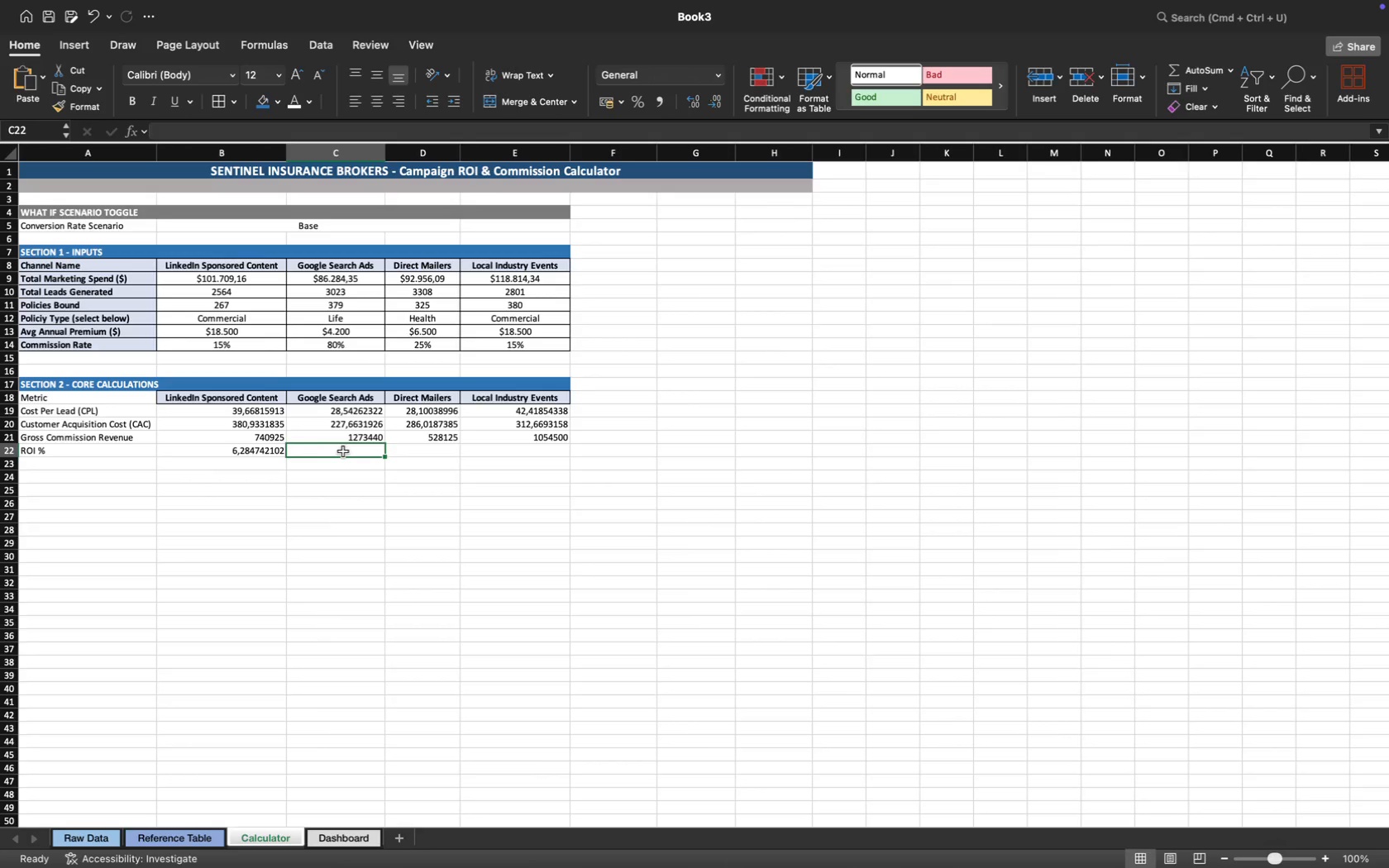 
wait(20.22)
 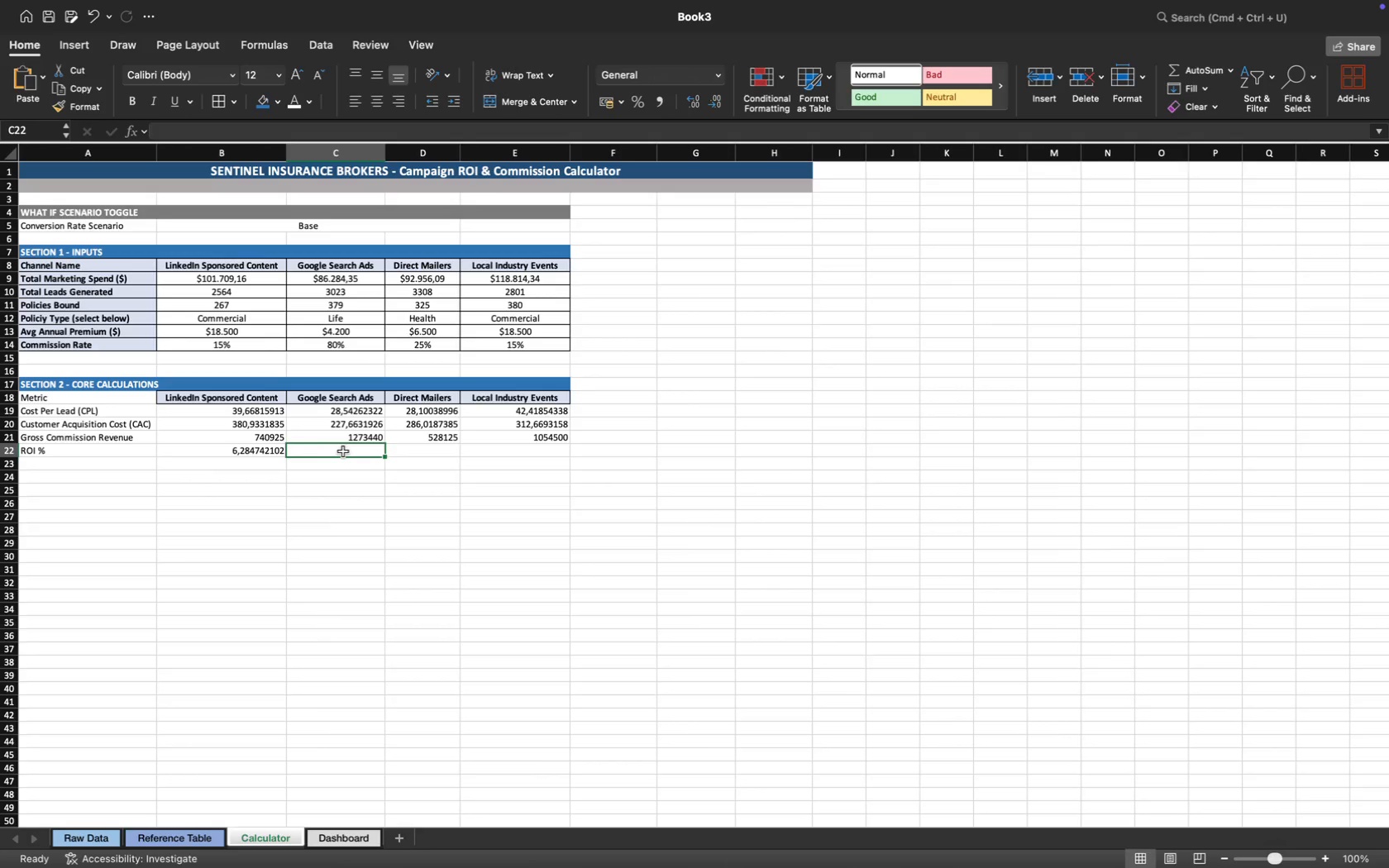 
left_click([275, 452])
 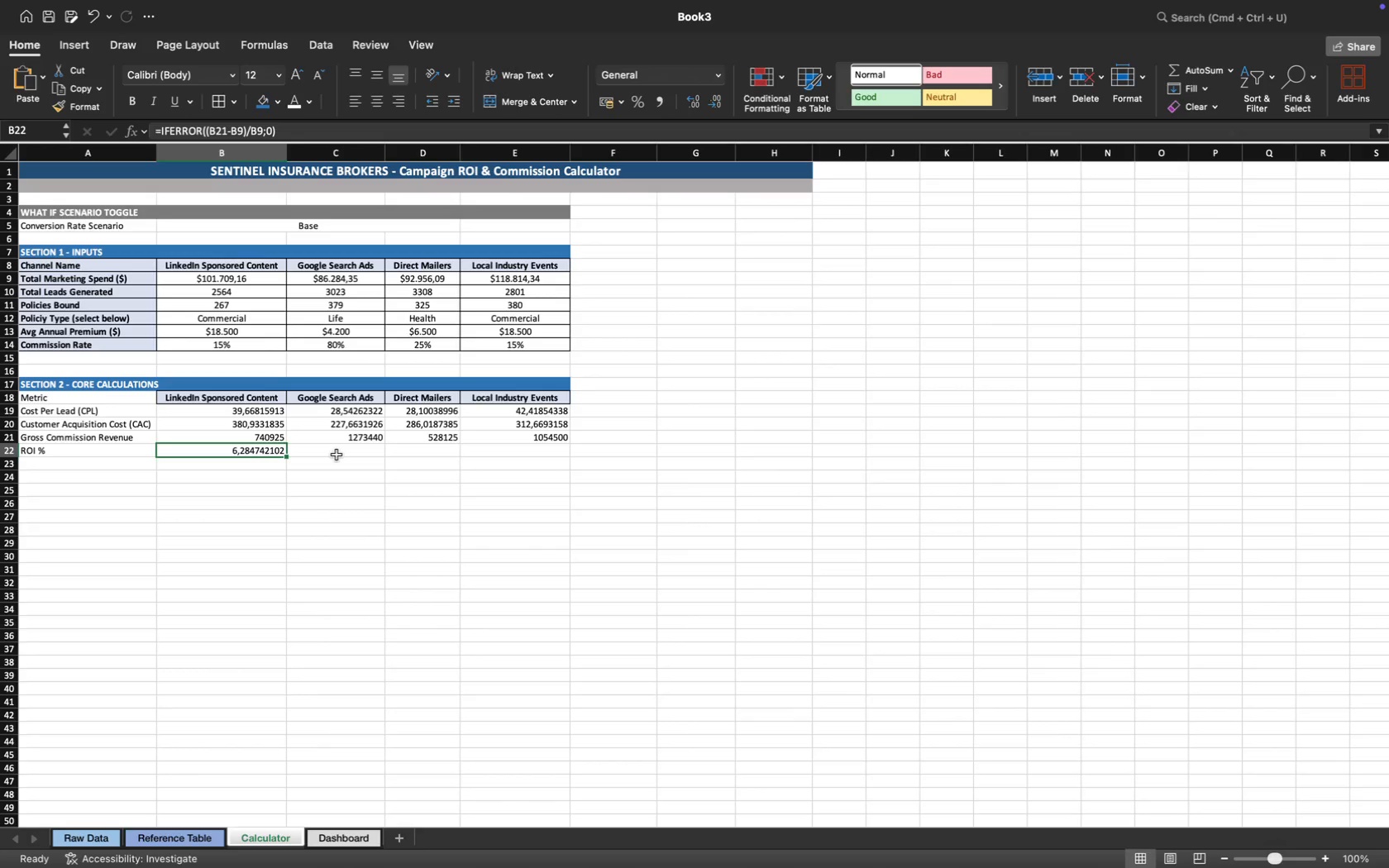 
wait(9.28)
 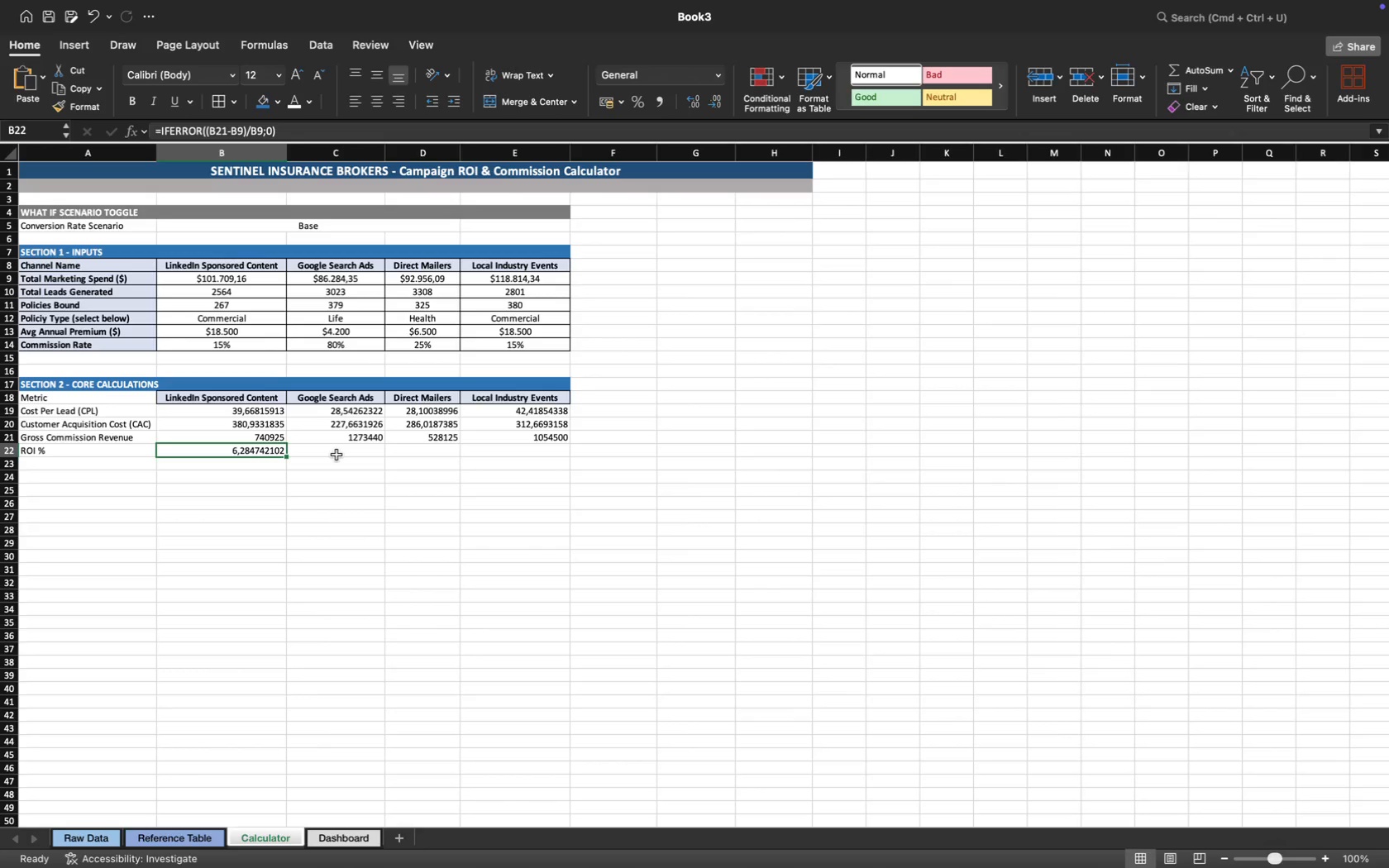 
left_click([337, 455])
 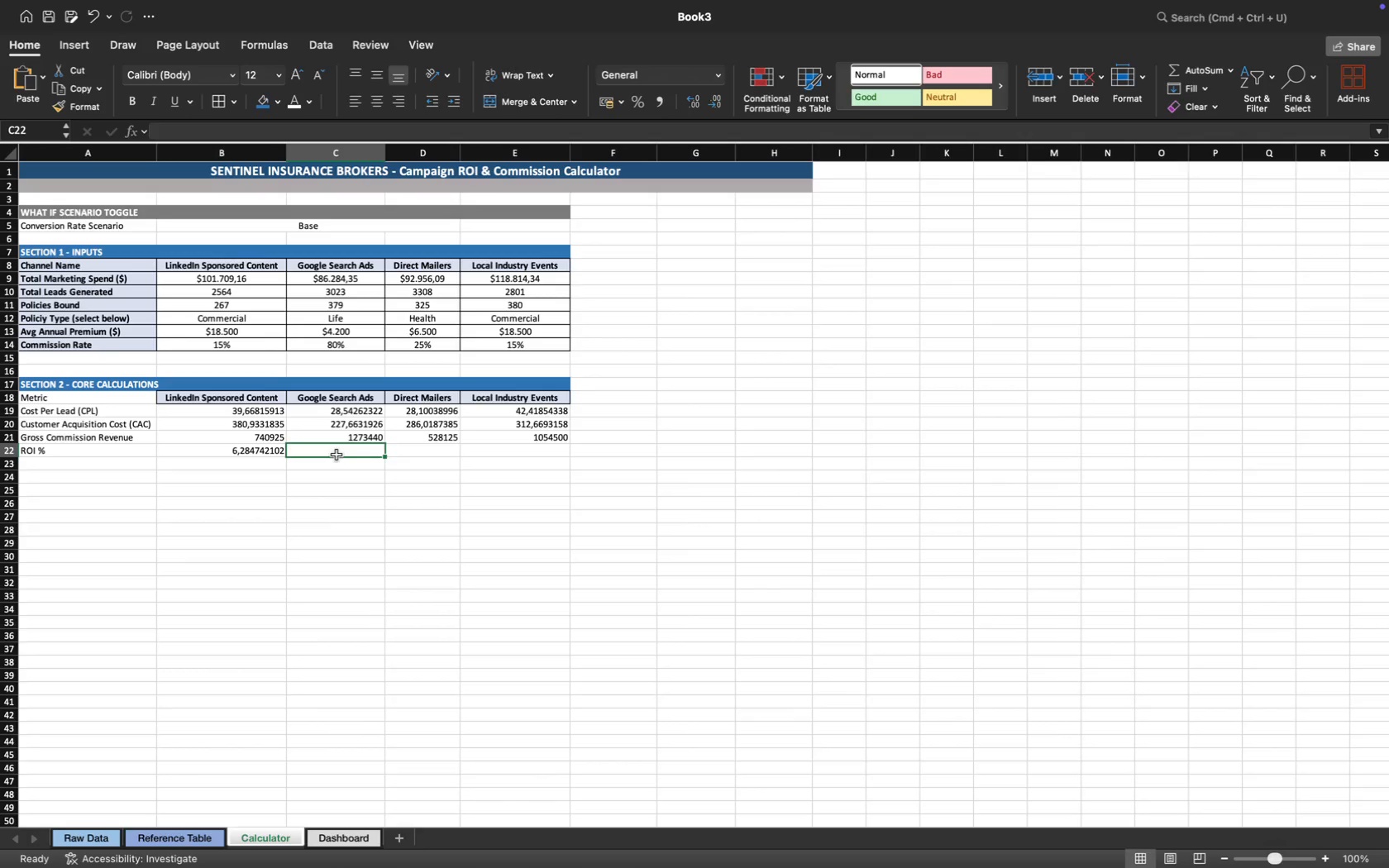 
type(=if)
 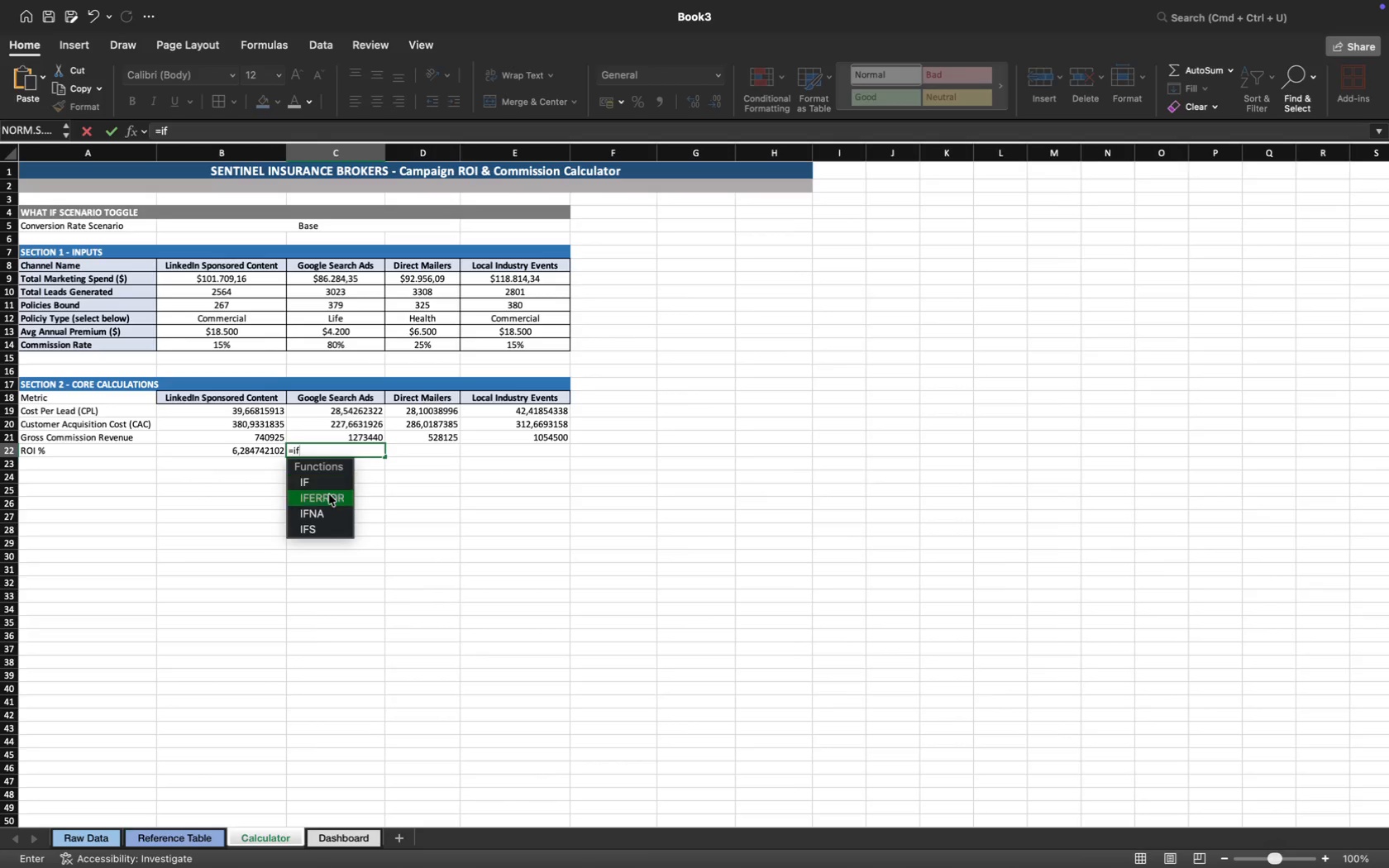 
left_click([327, 496])
 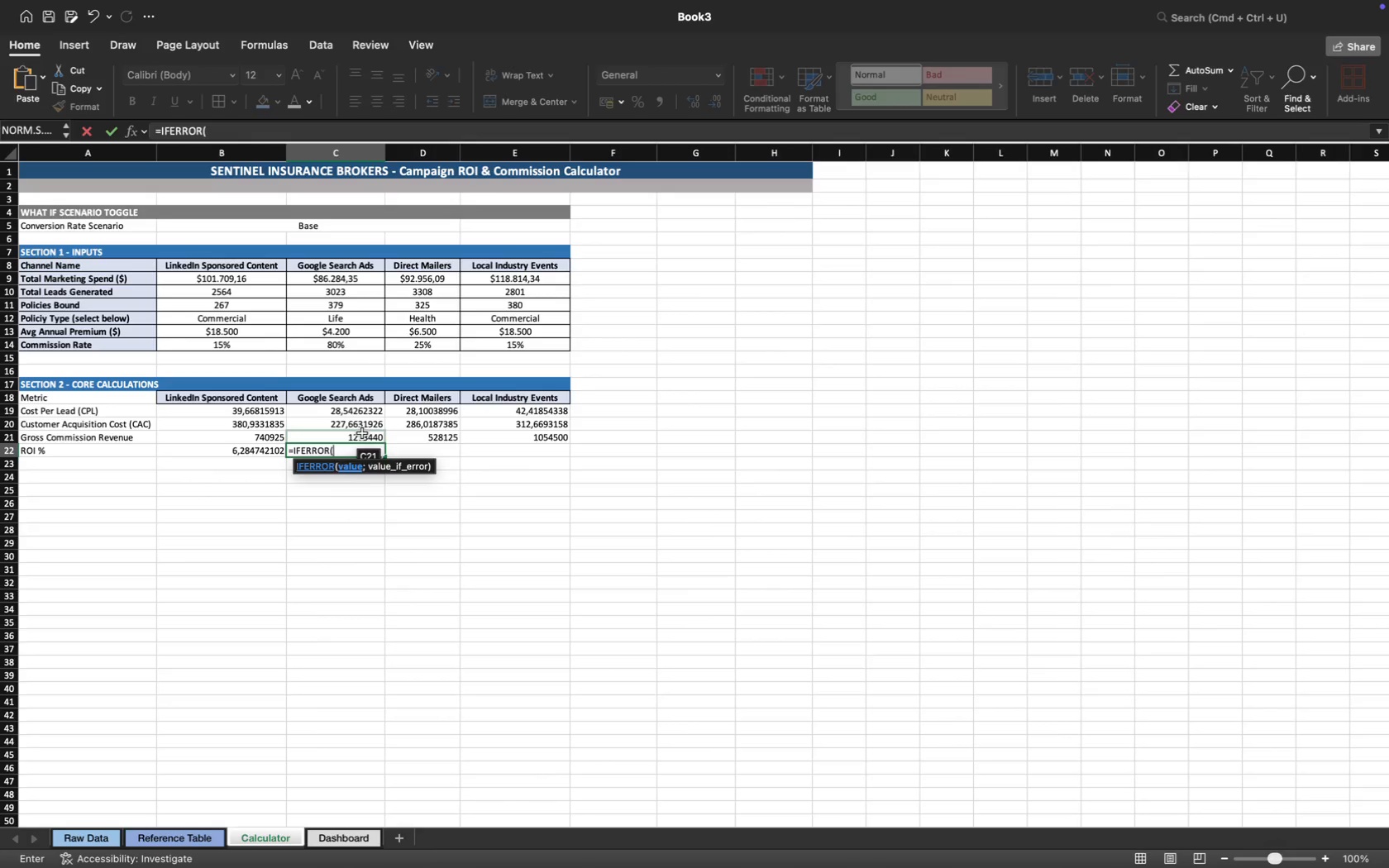 
left_click([362, 433])
 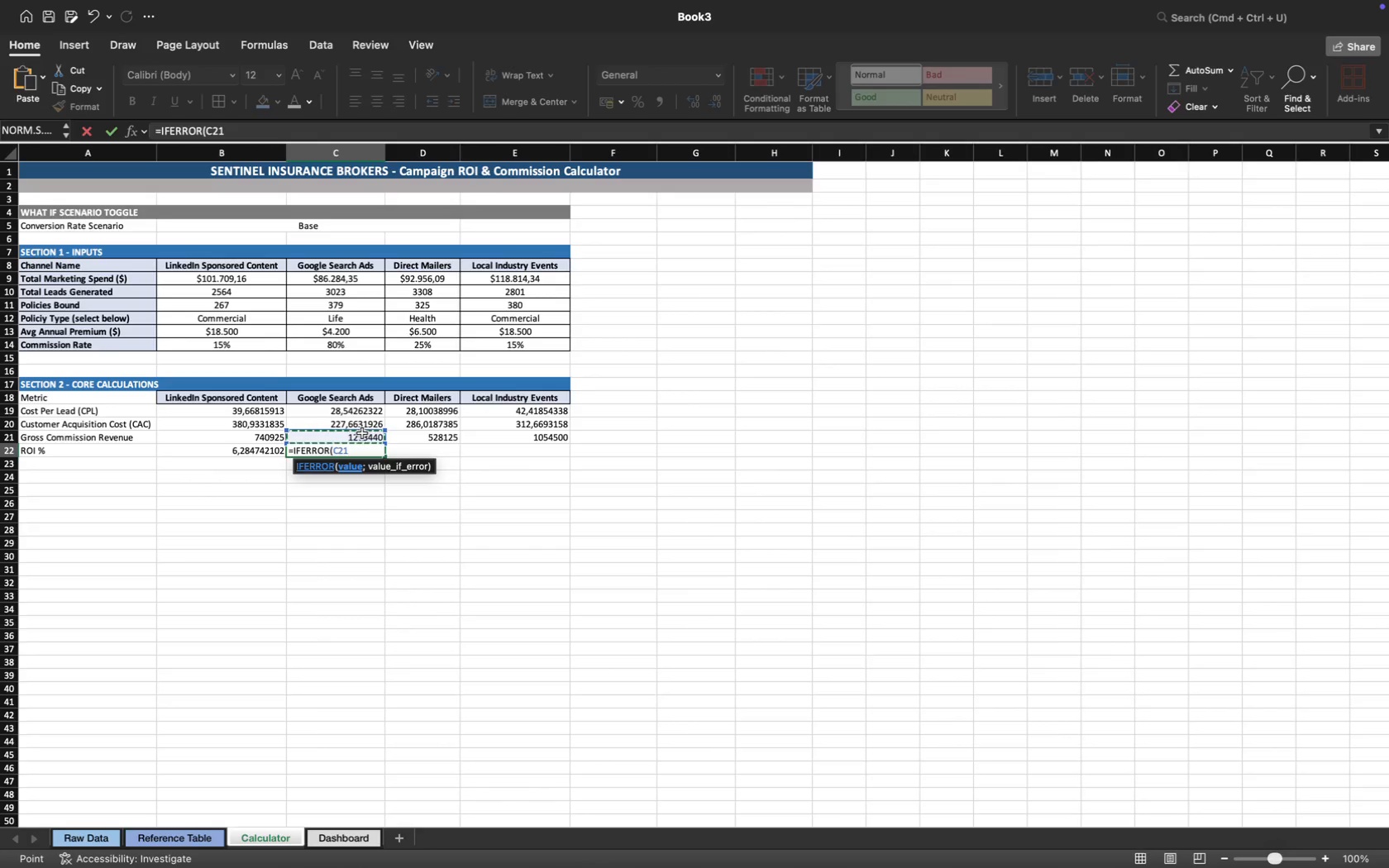 
key(Backspace)
 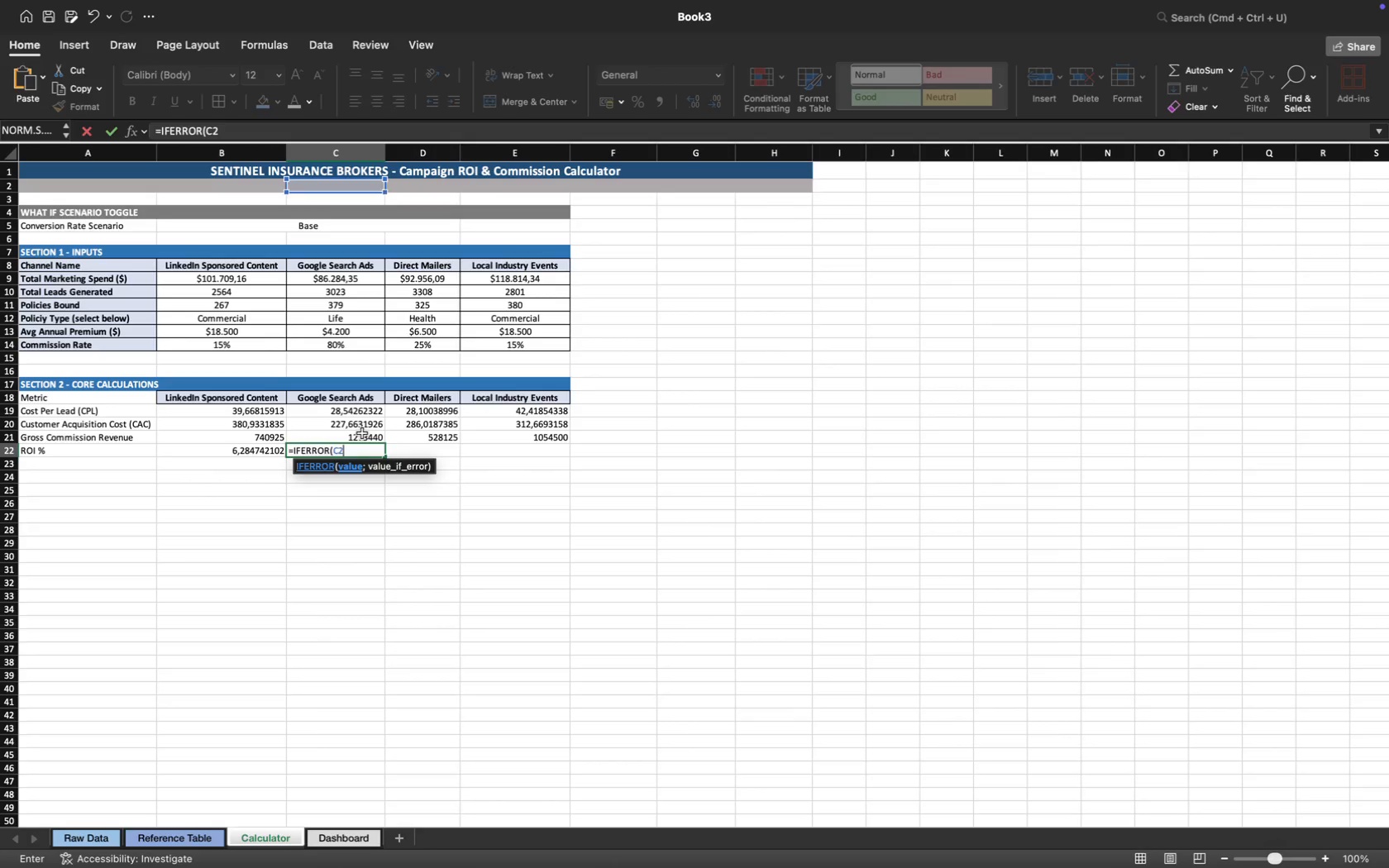 
key(Backspace)
 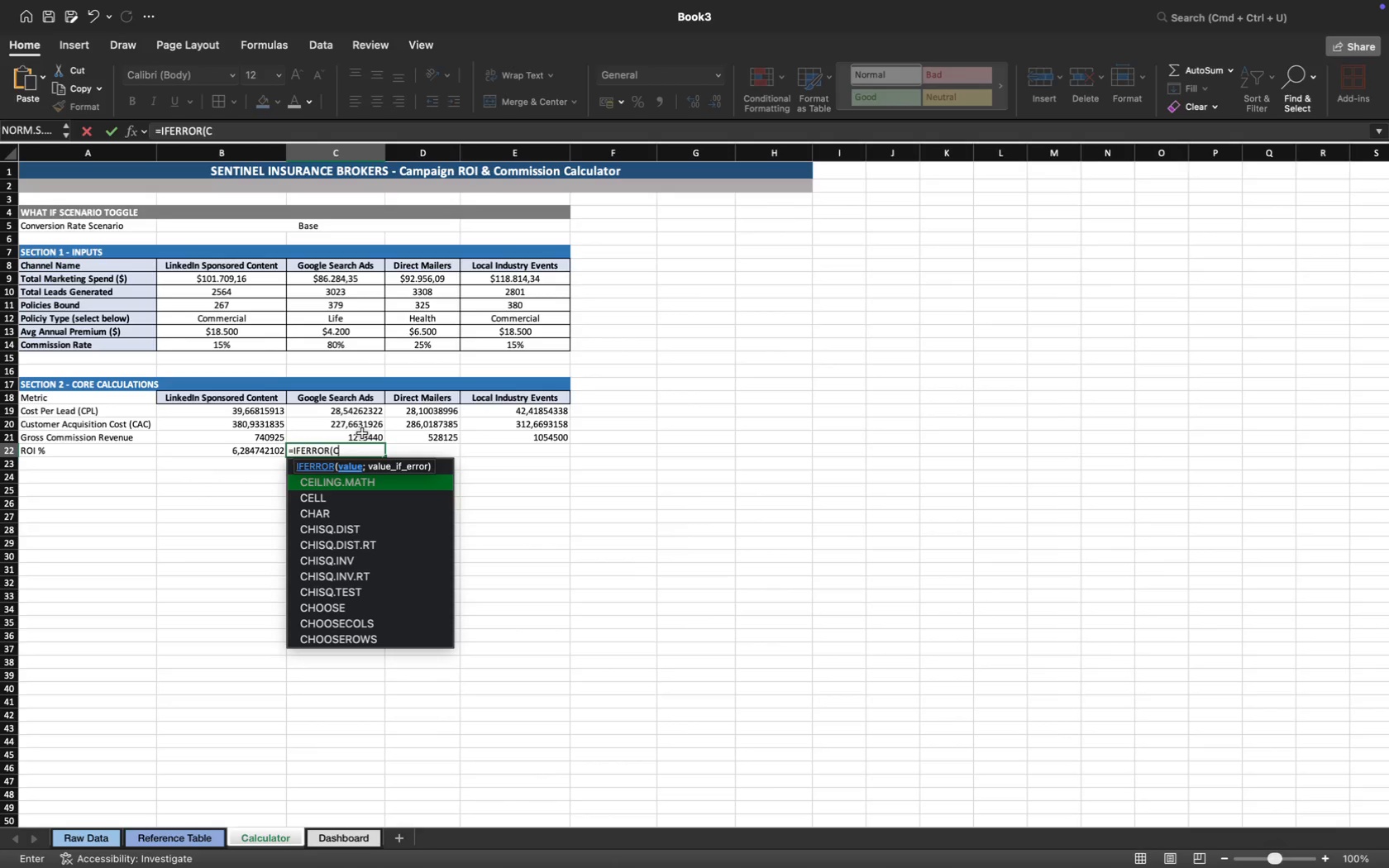 
key(Backspace)
 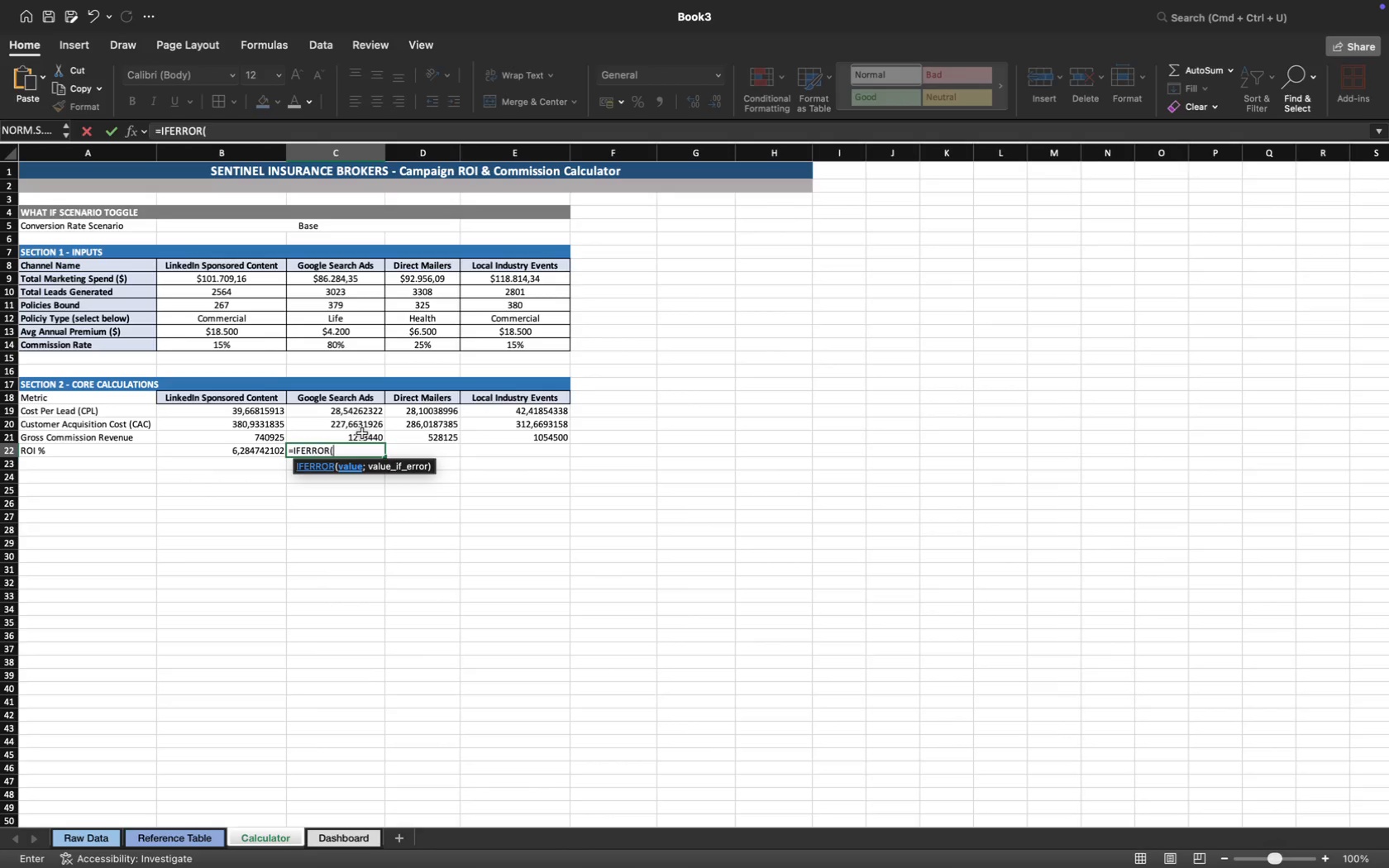 
key(Shift+9)
 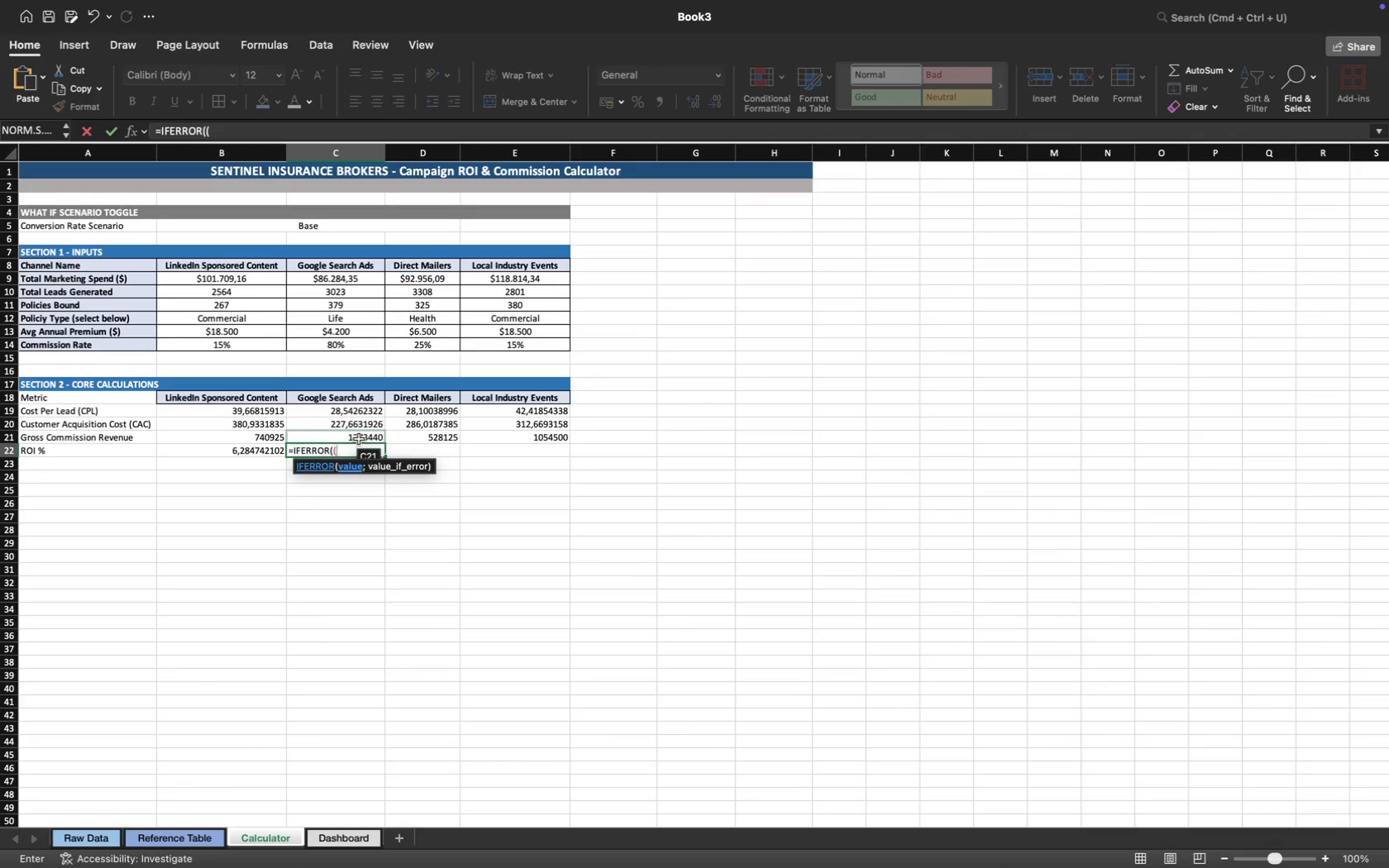 
left_click([359, 436])
 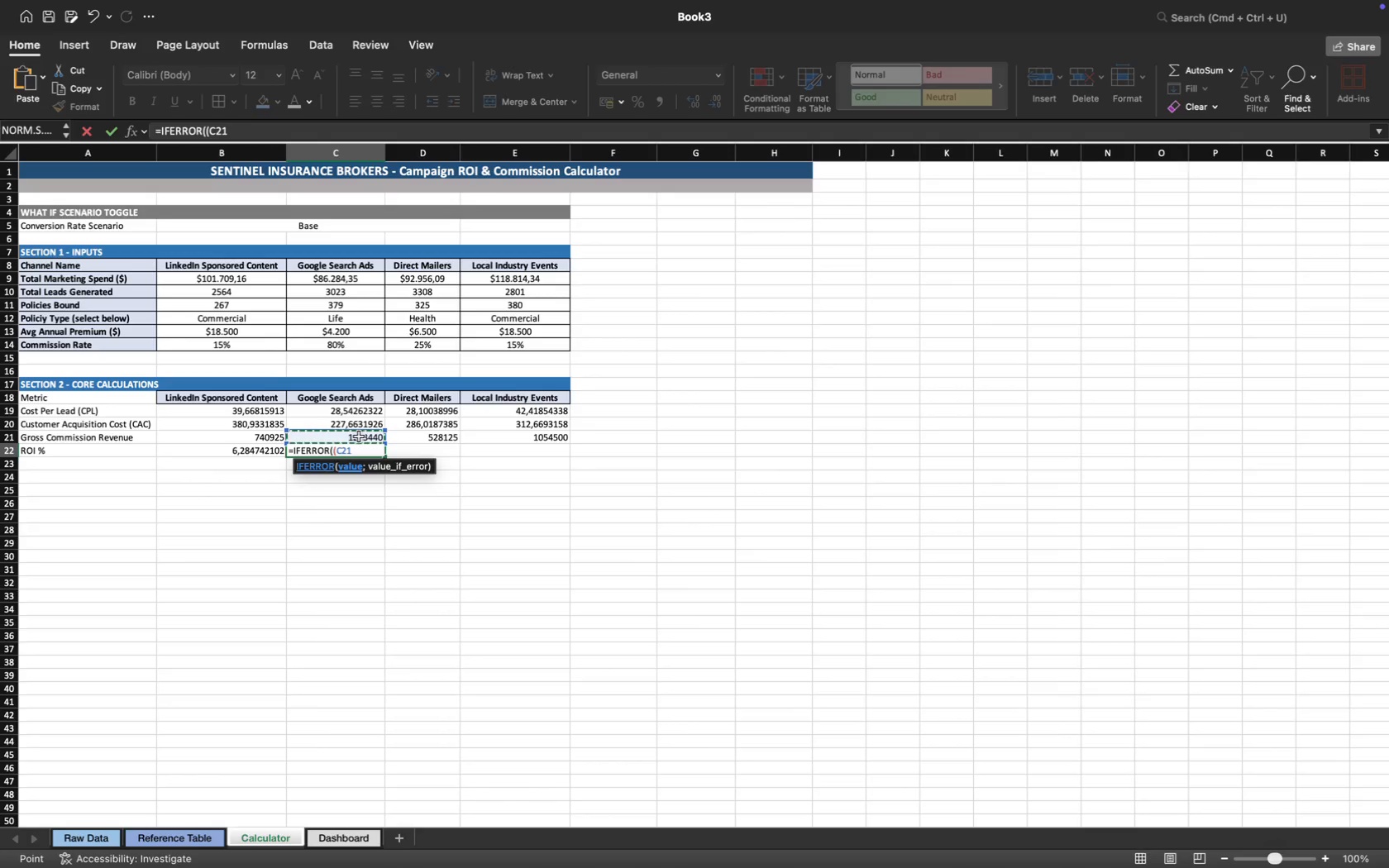 
key(Minus)
 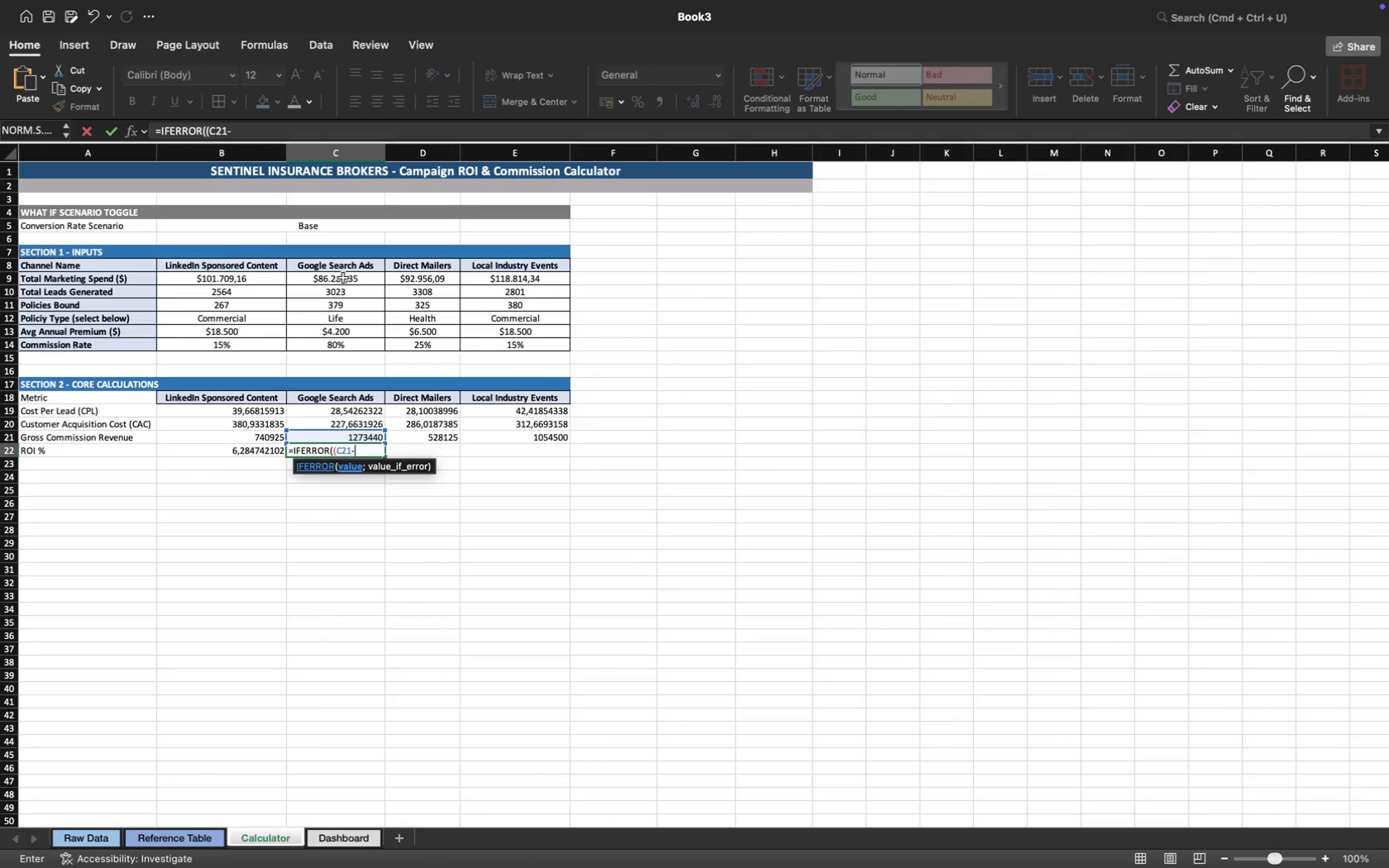 
wait(7.62)
 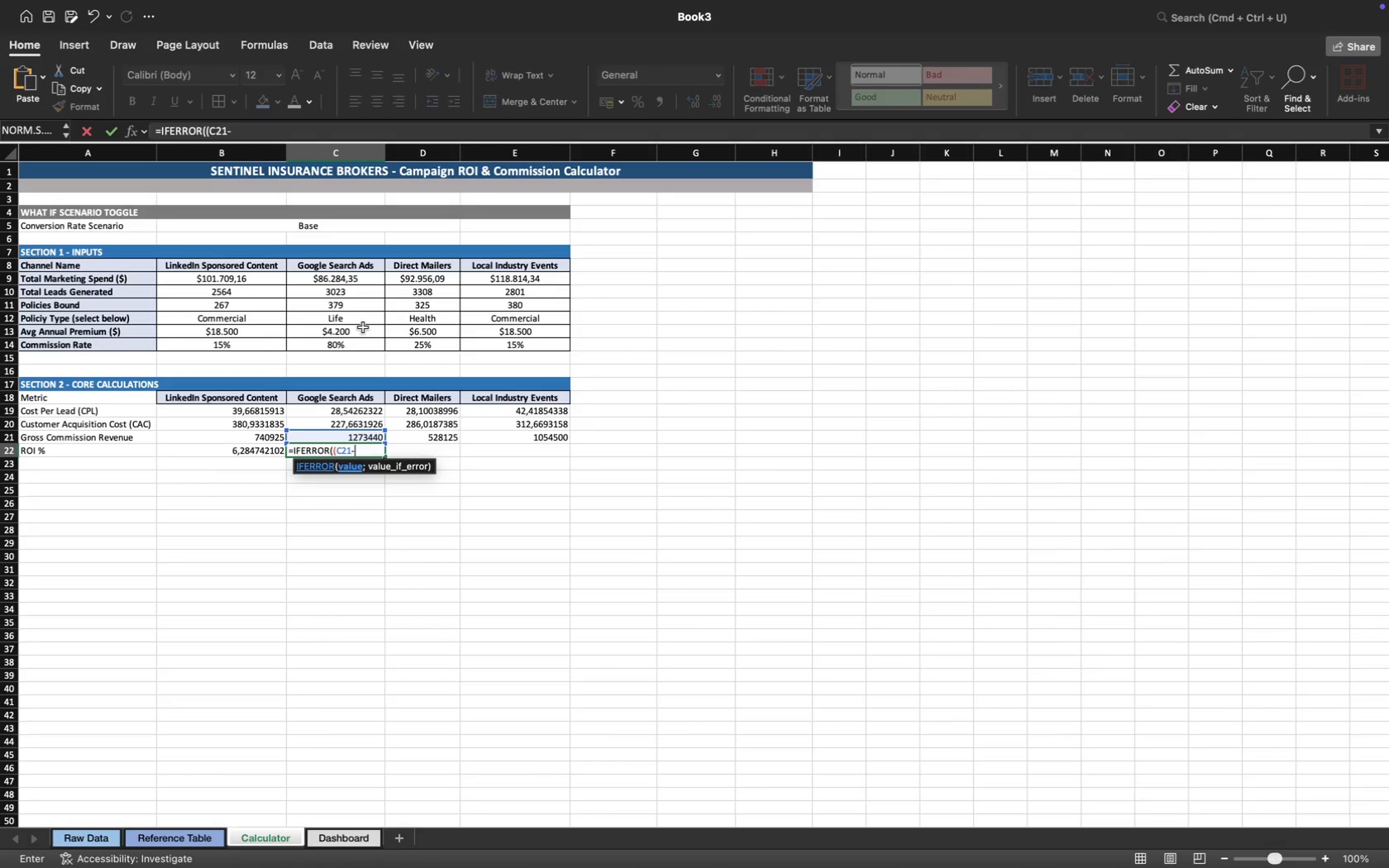 
left_click([343, 279])
 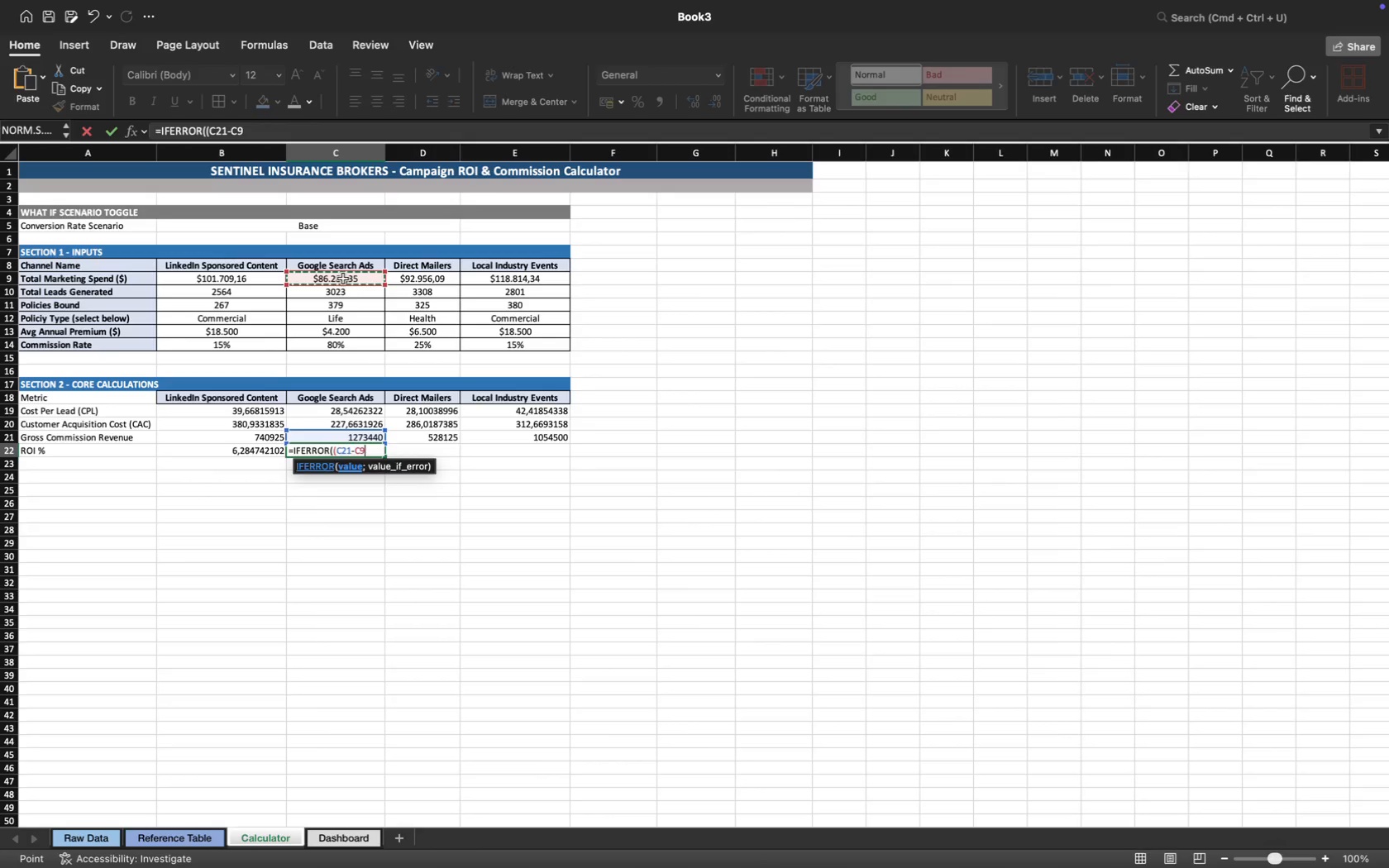 
key(Shift+0)
 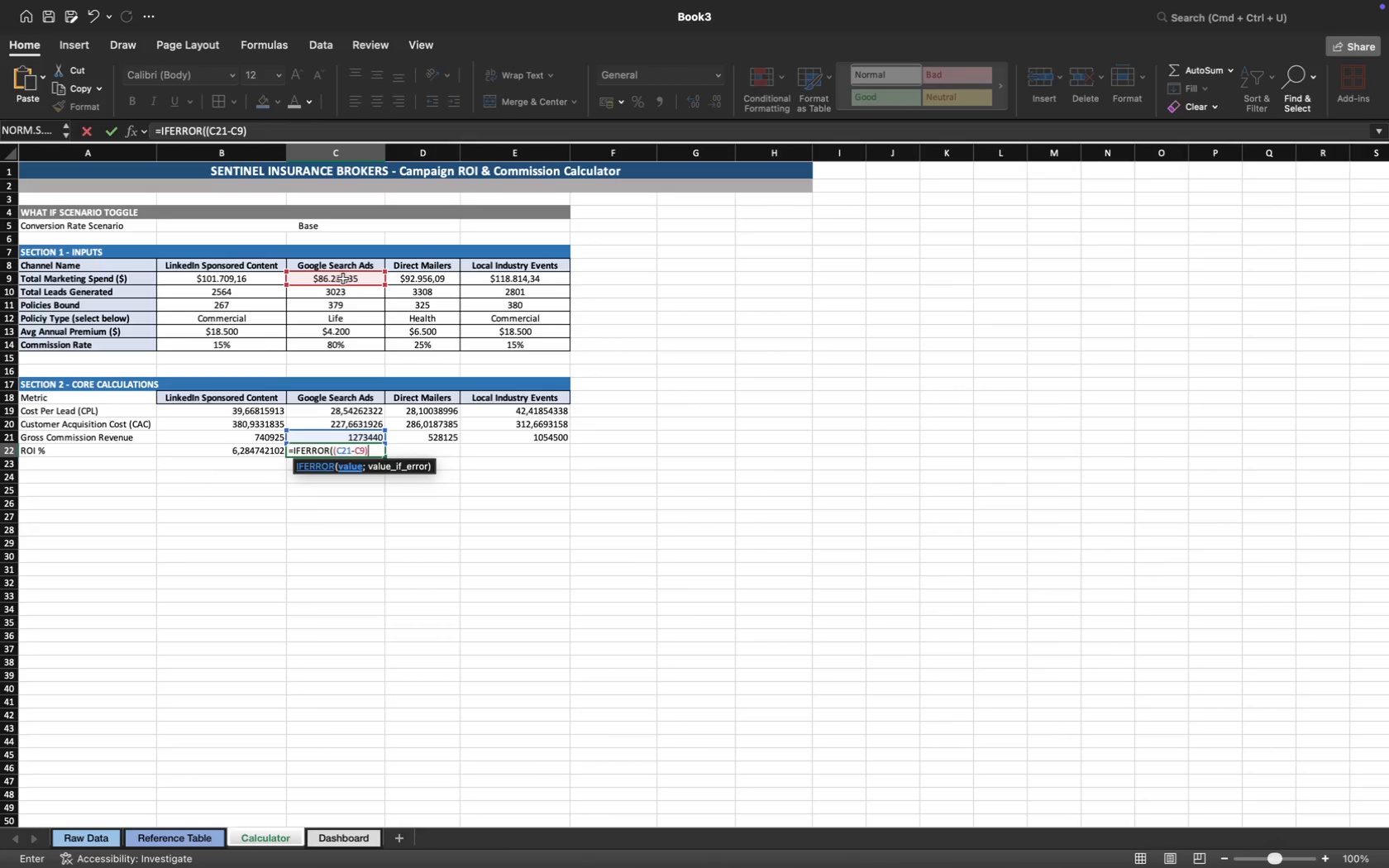 
key(Slash)
 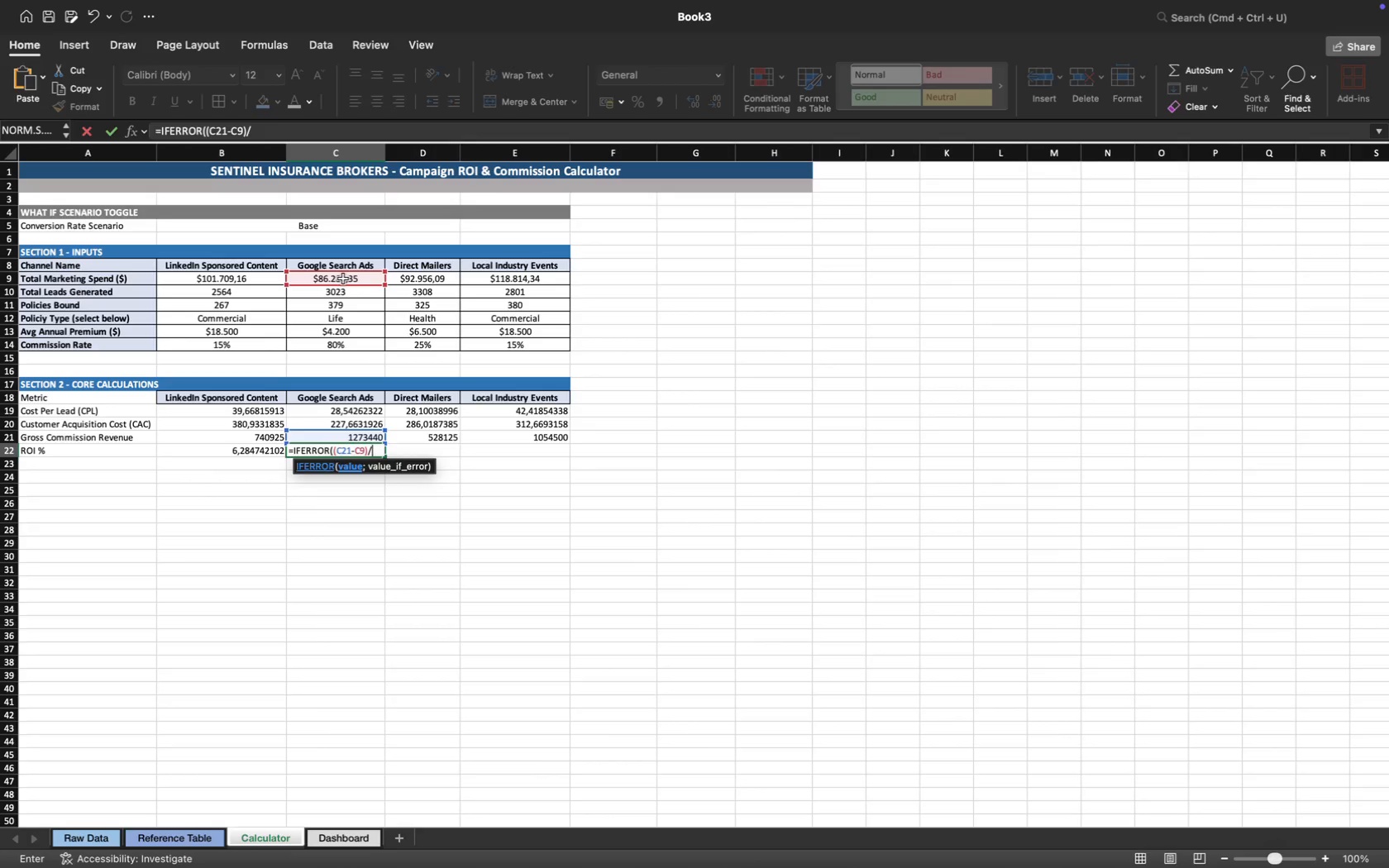 
left_click([343, 279])
 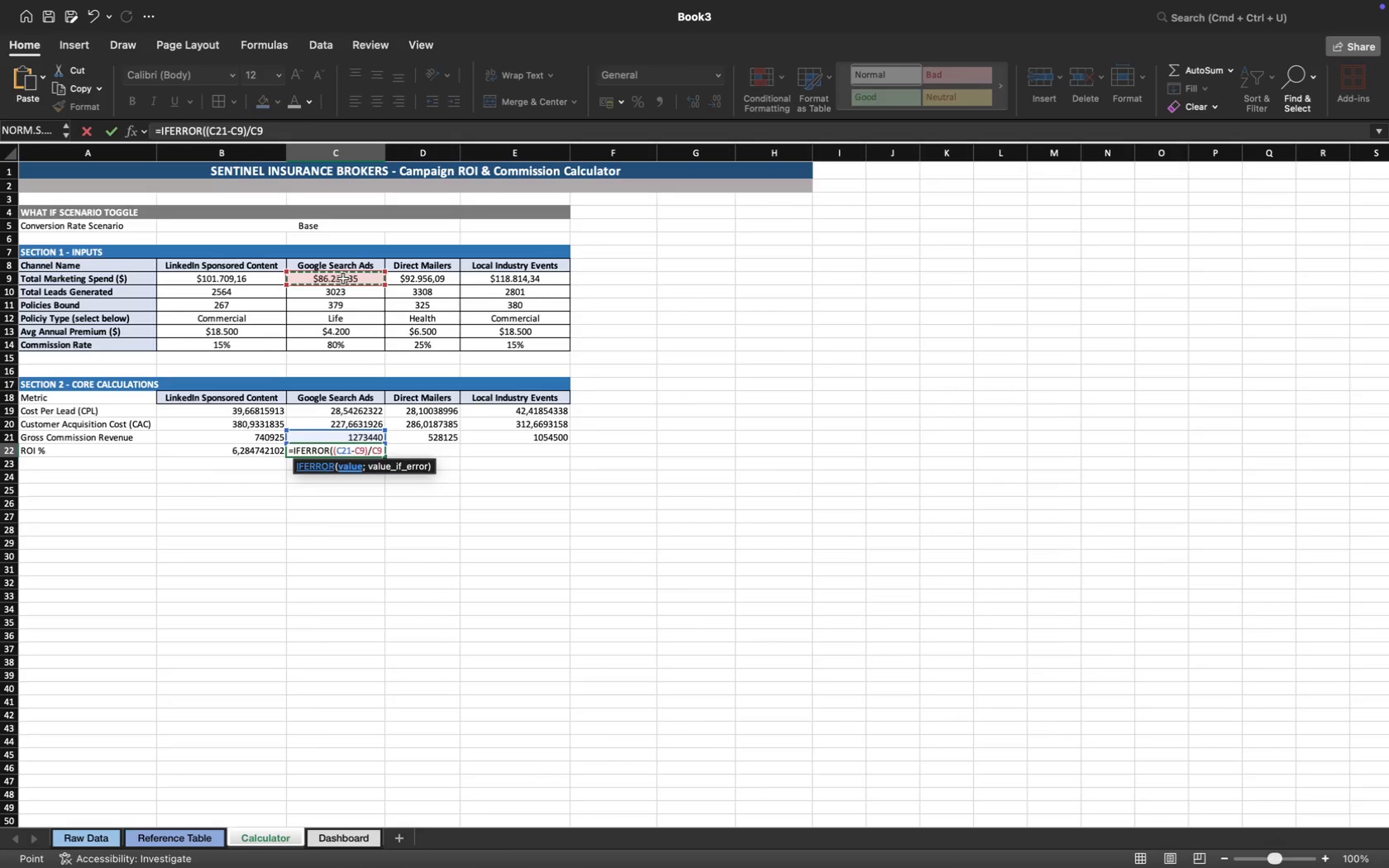 
hold_key(key=ShiftRight, duration=0.67)
 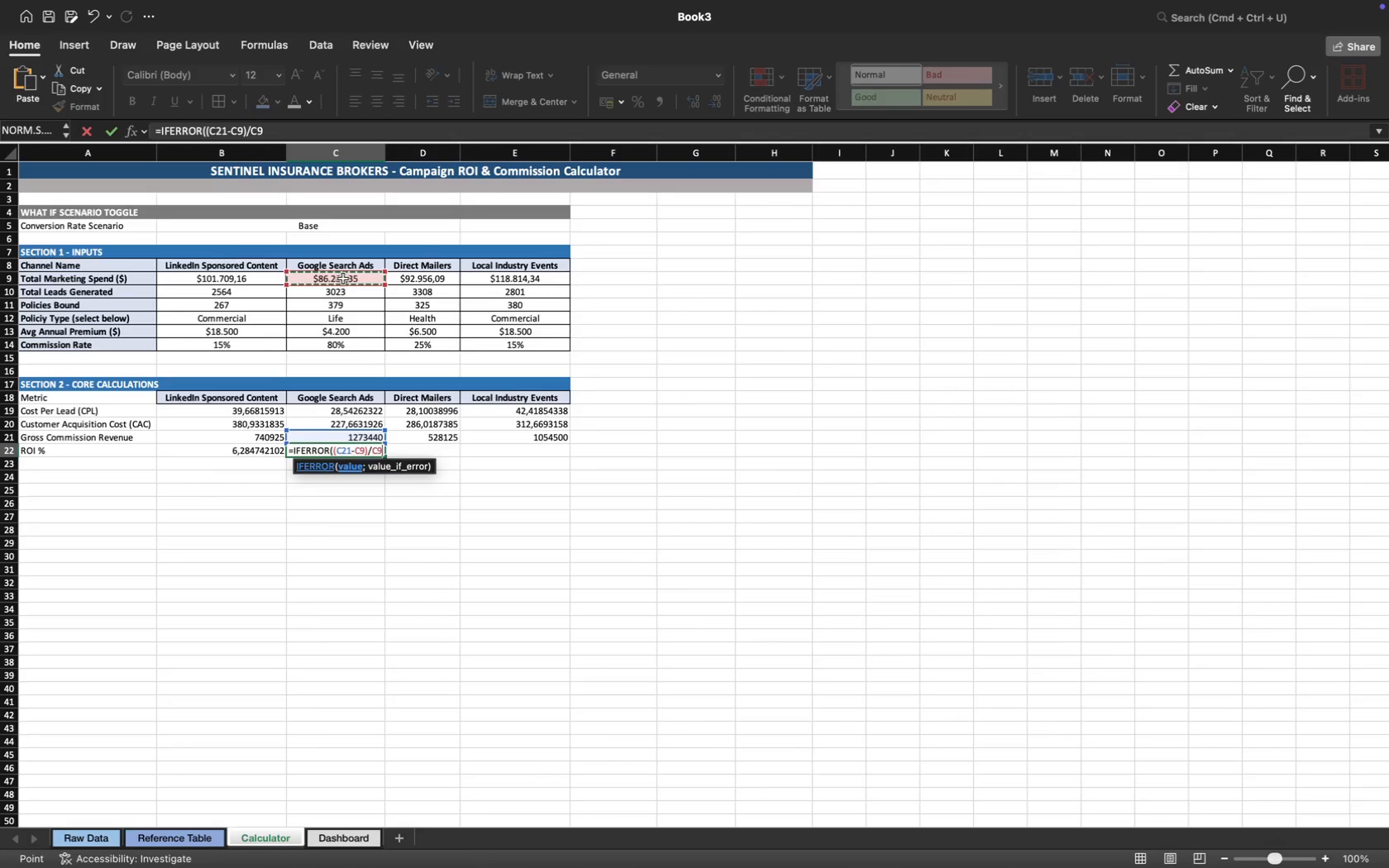 
wait(11.06)
 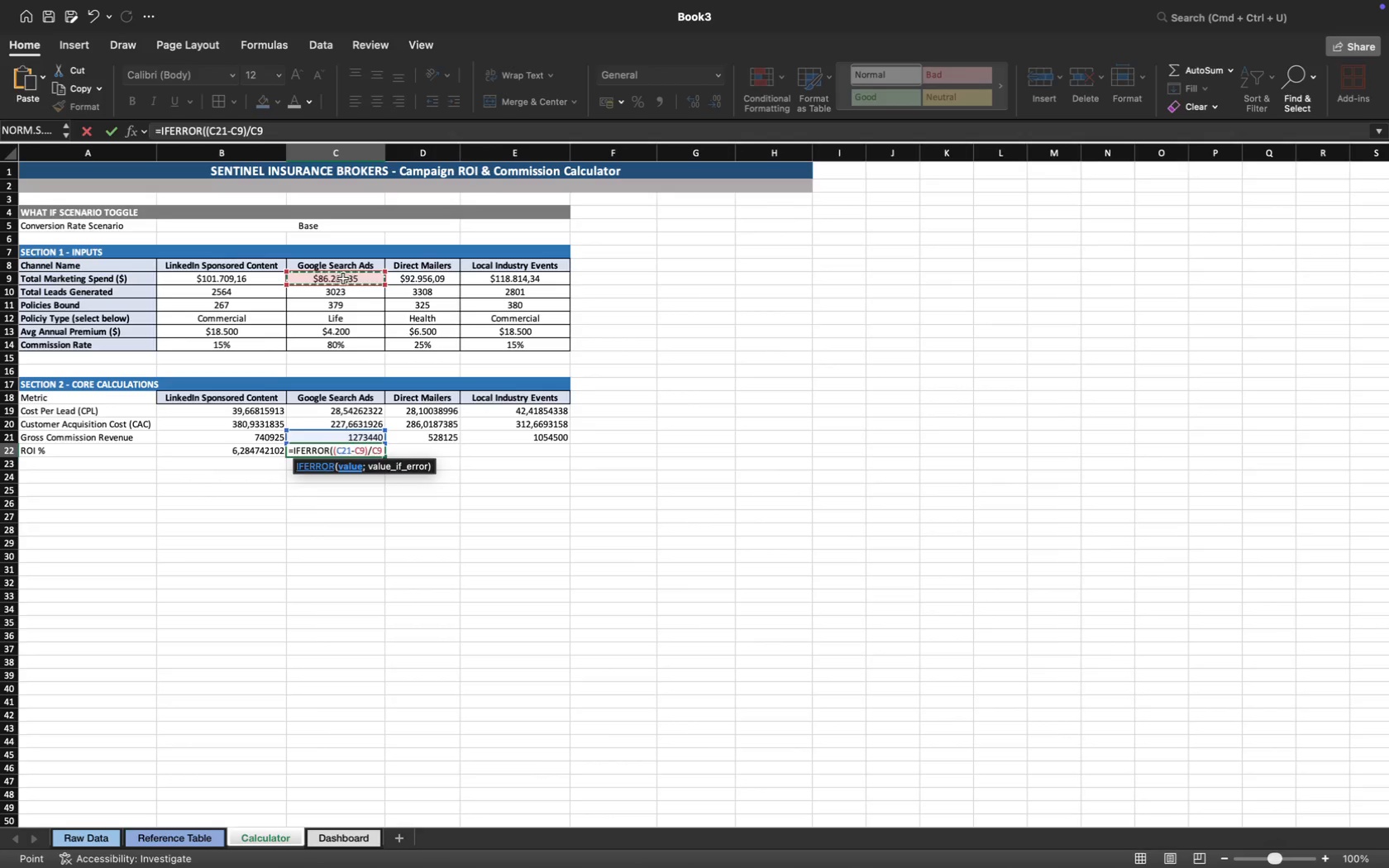 
type();0)
key(Backspace)
key(Backspace)
key(Backspace)
type(;0))
 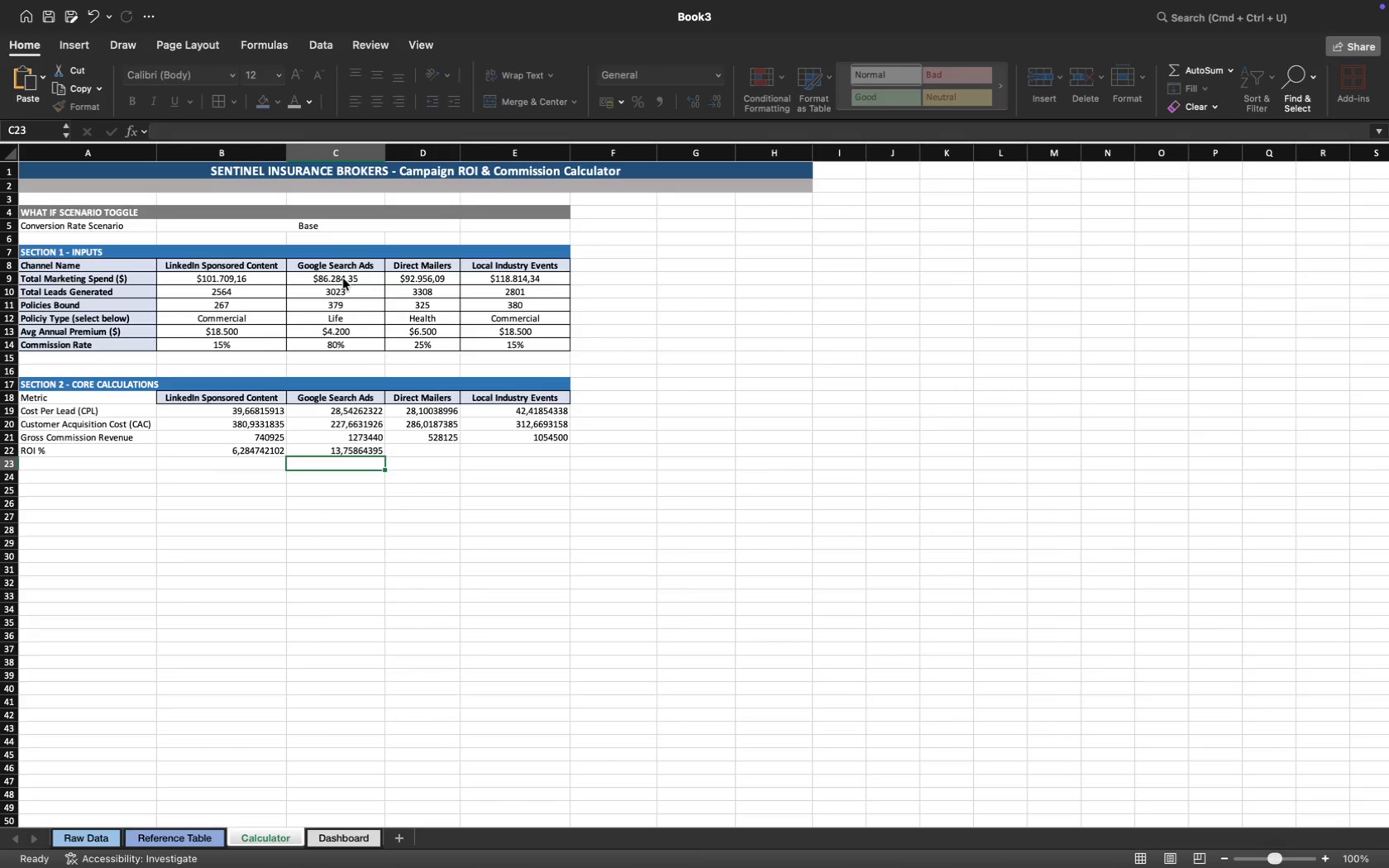 
 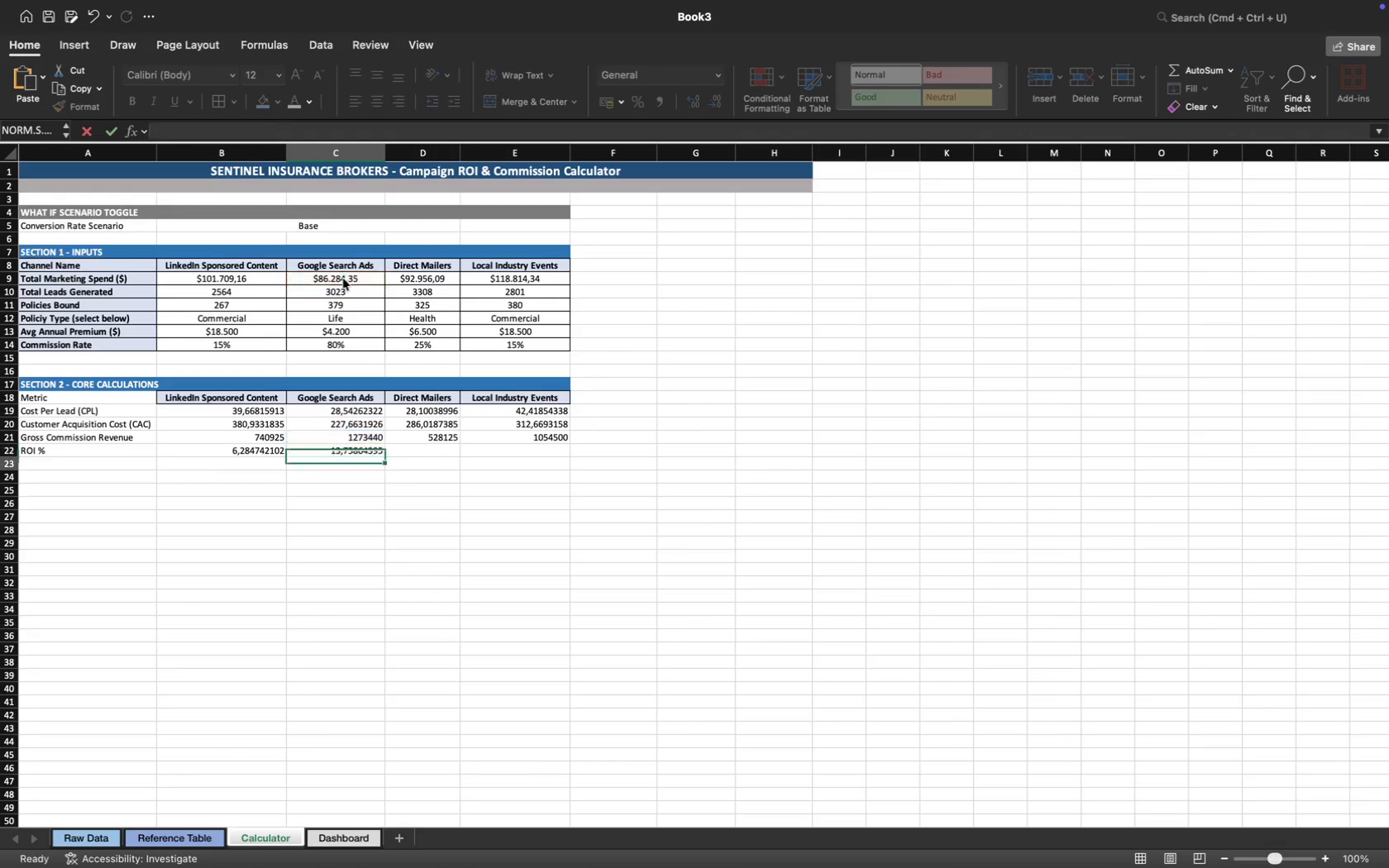 
key(Enter)
 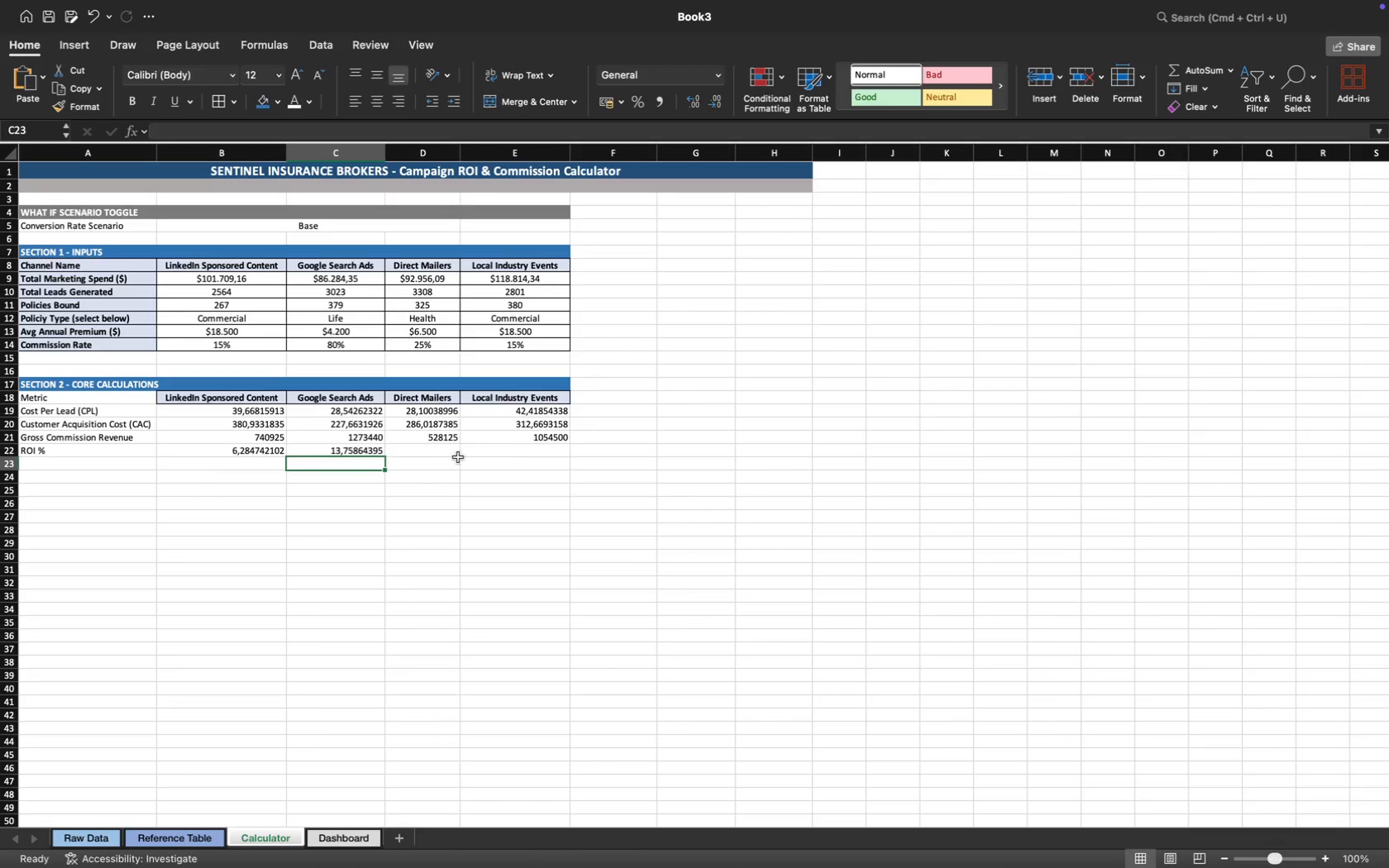 
left_click([431, 444])
 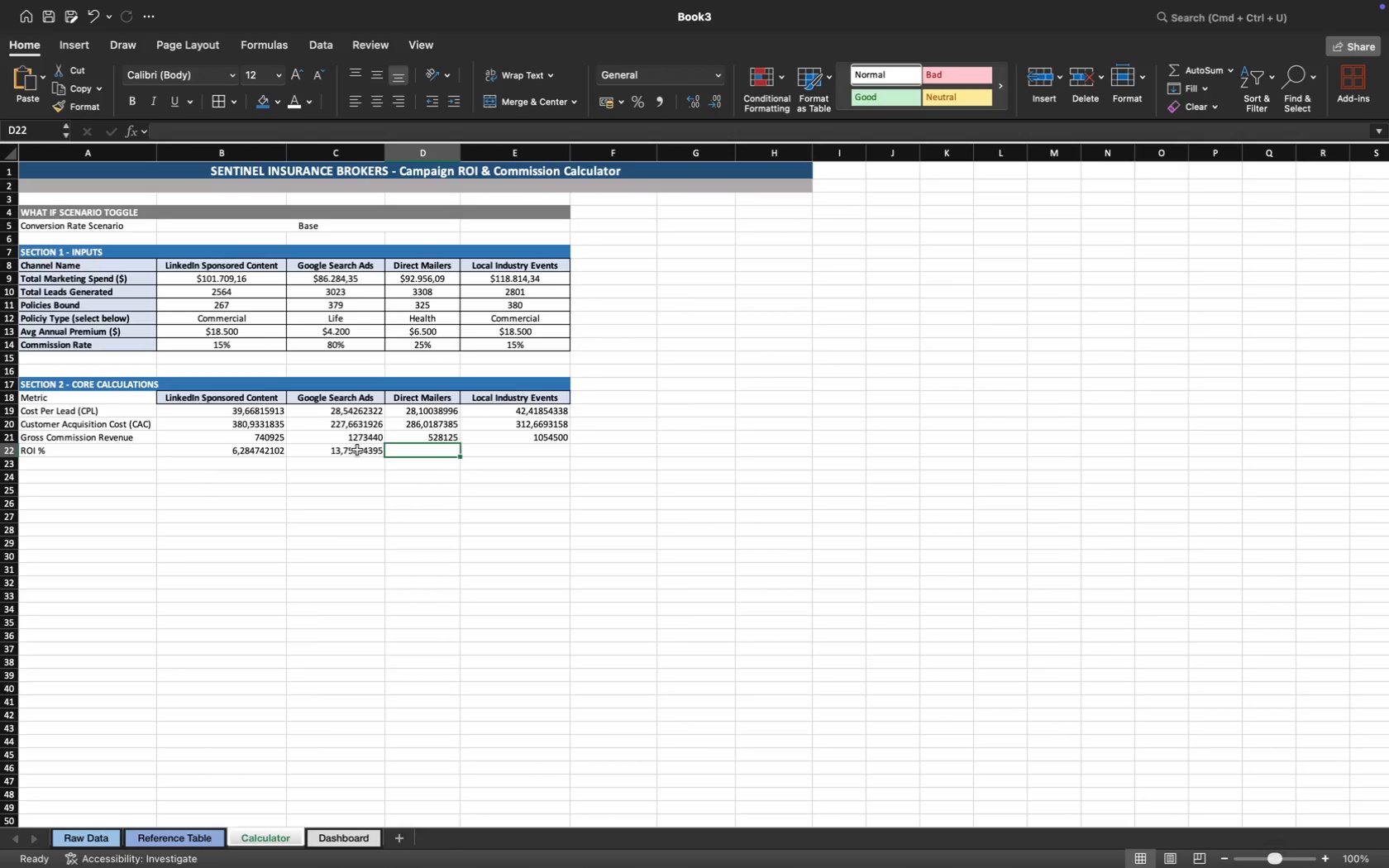 
type(=if)
 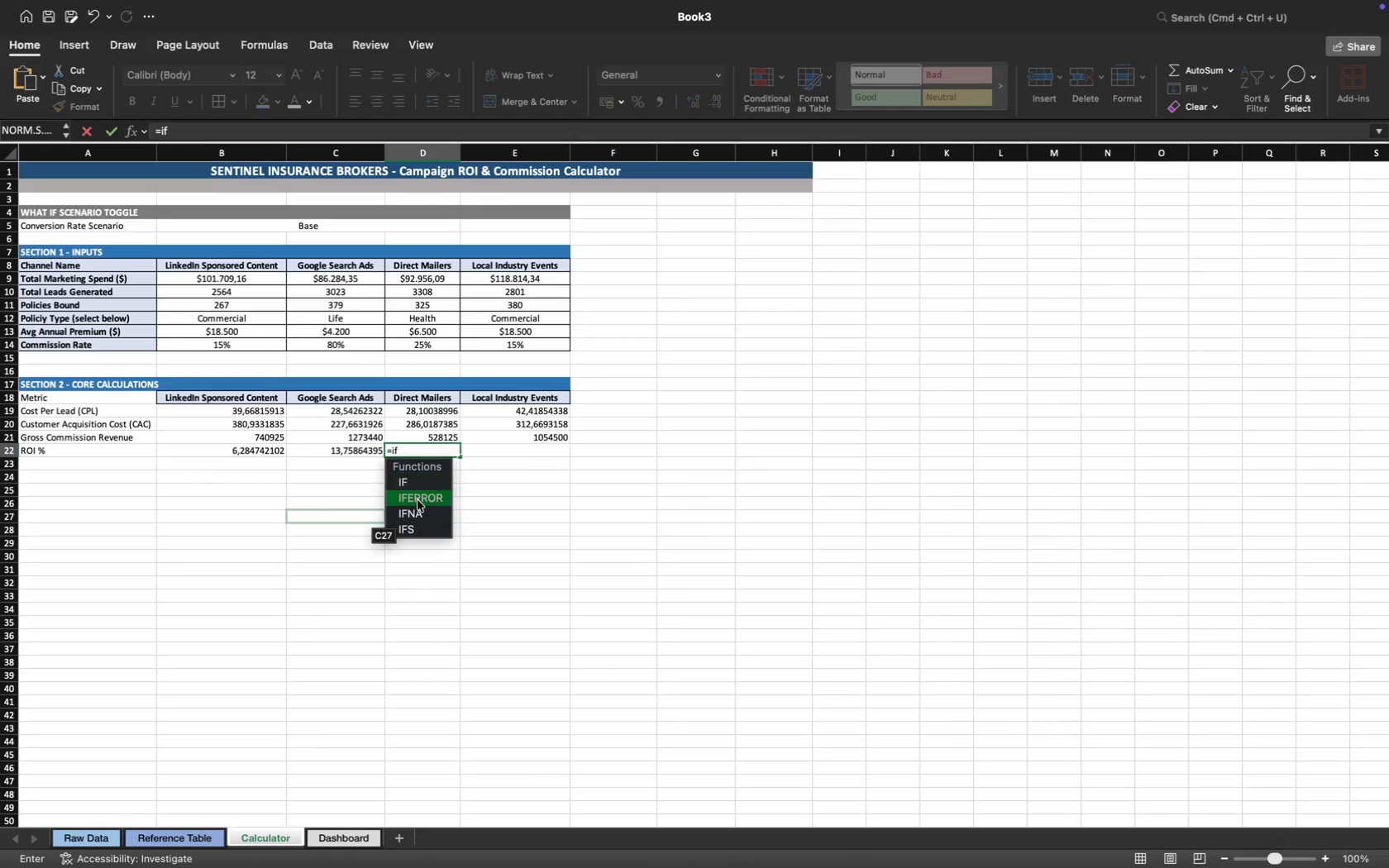 
left_click([432, 495])
 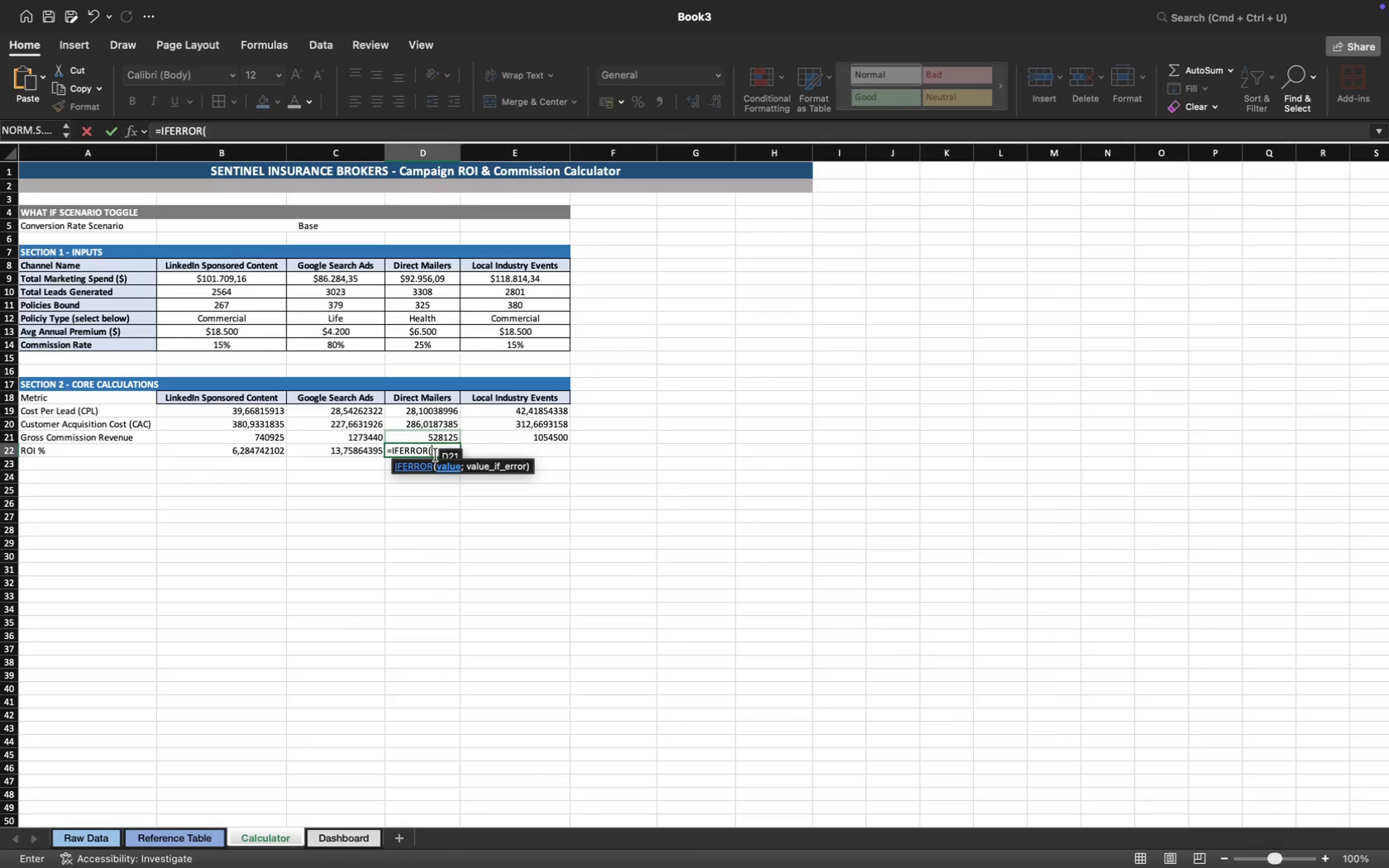 
key(Shift+9)
 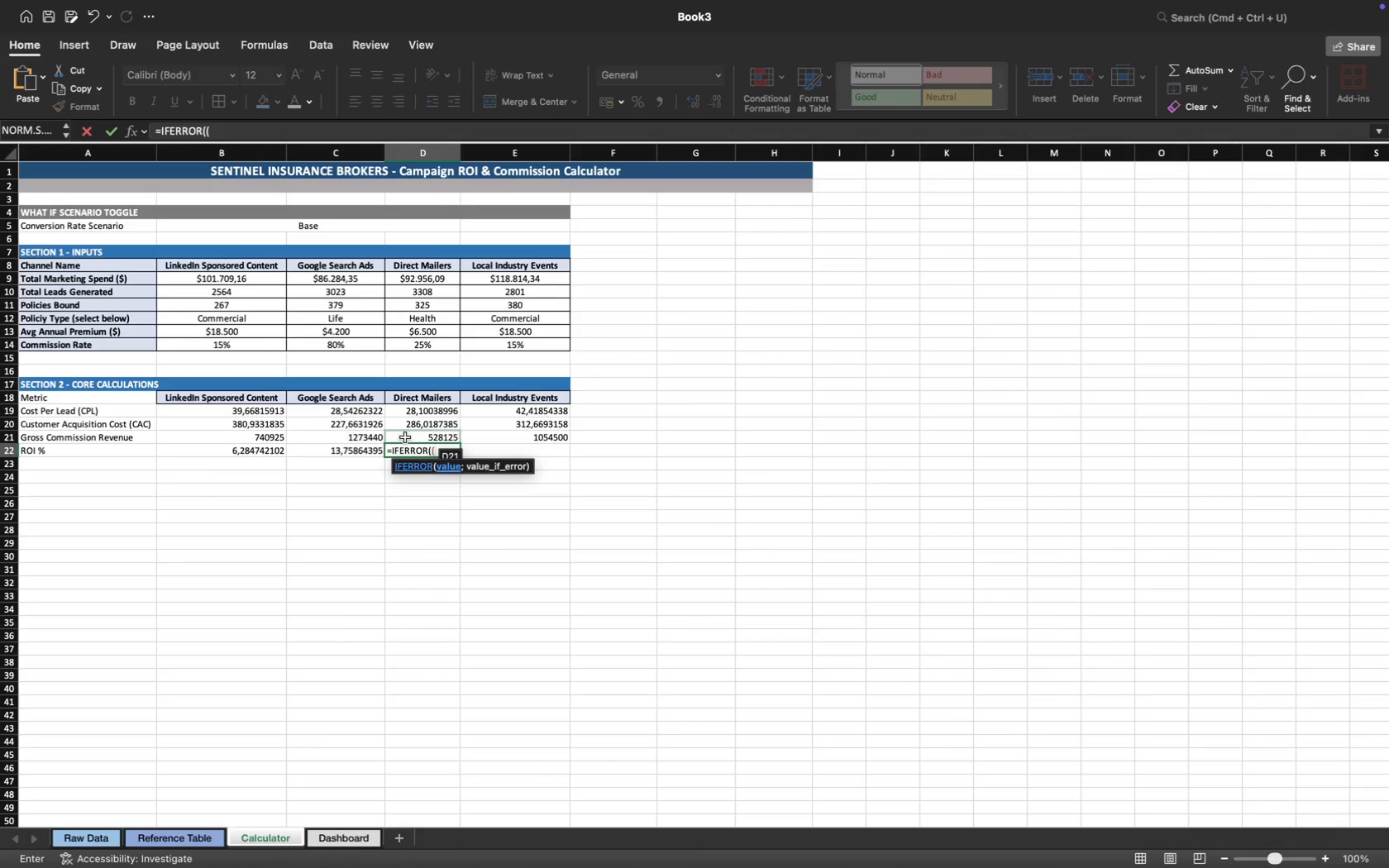 
left_click([418, 437])
 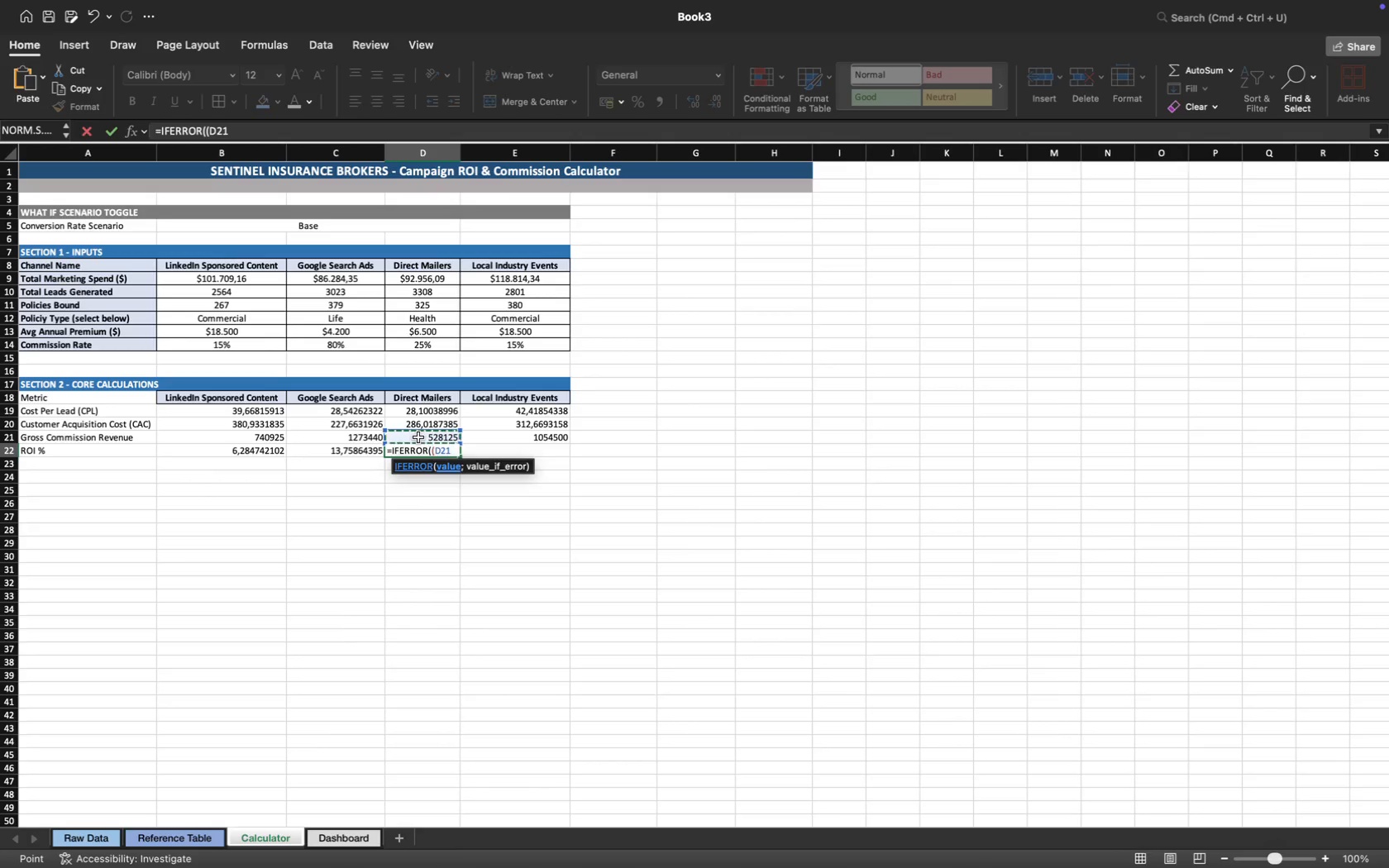 
key(Minus)
 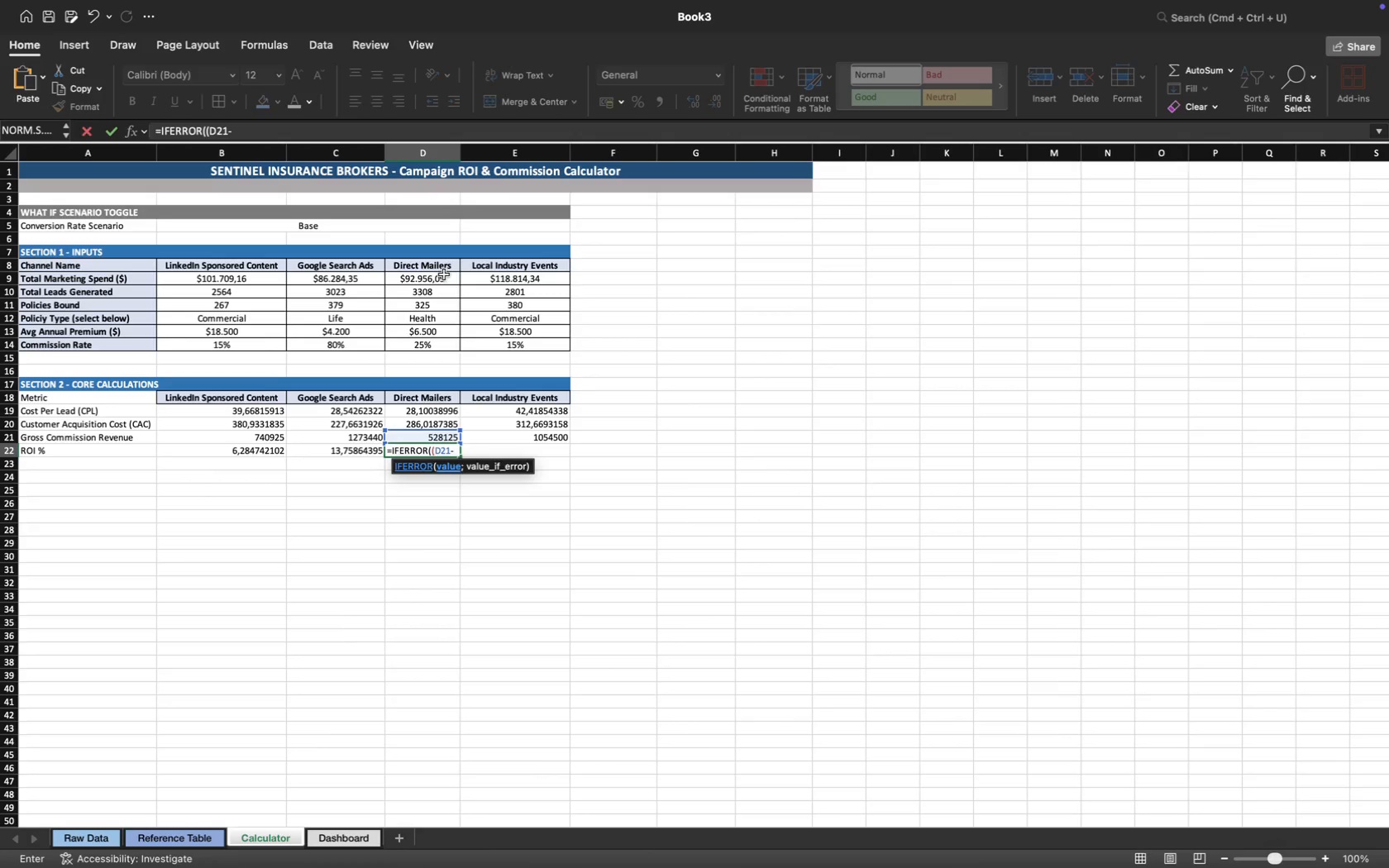 
left_click([443, 278])
 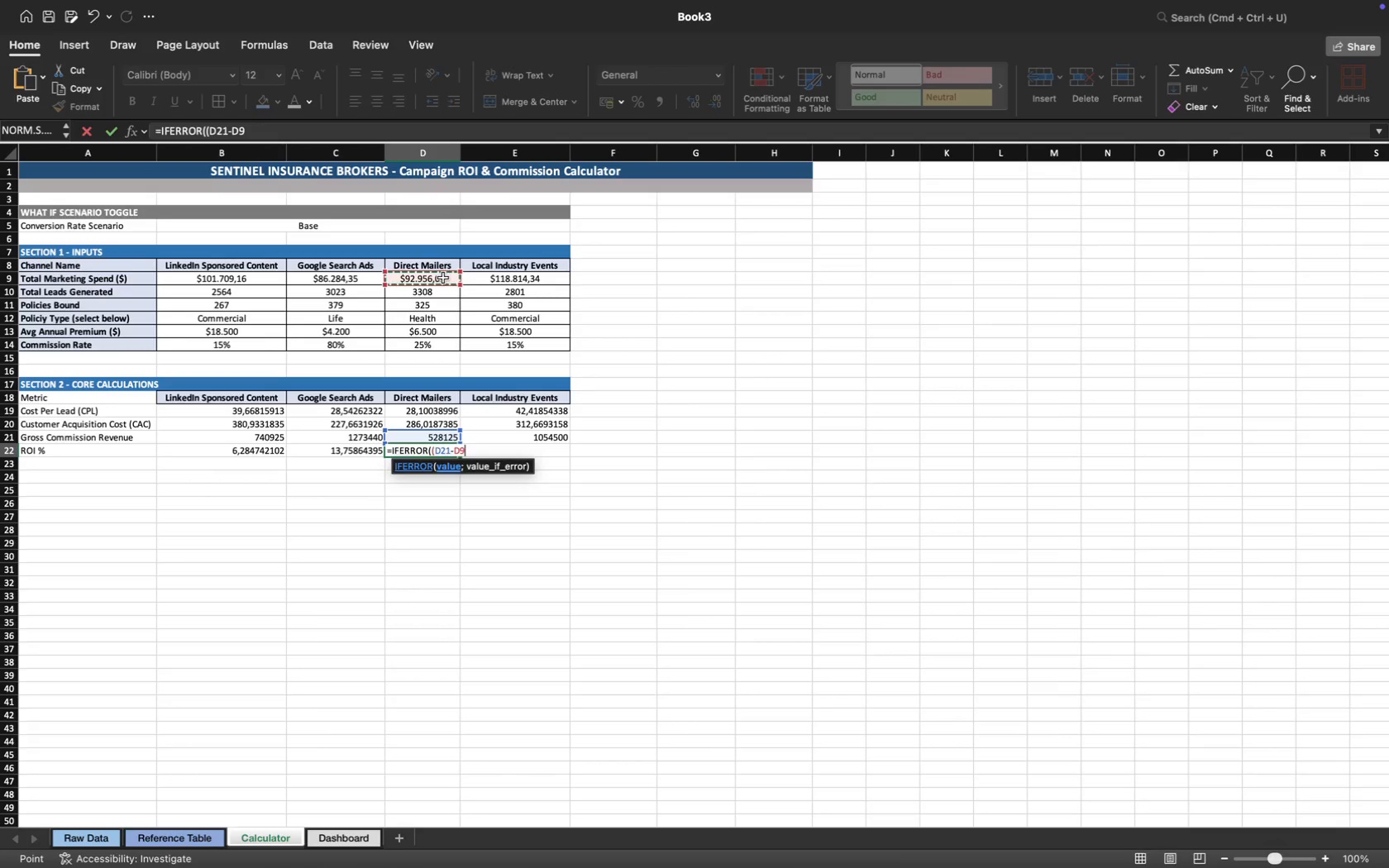 
key(Shift+0)
 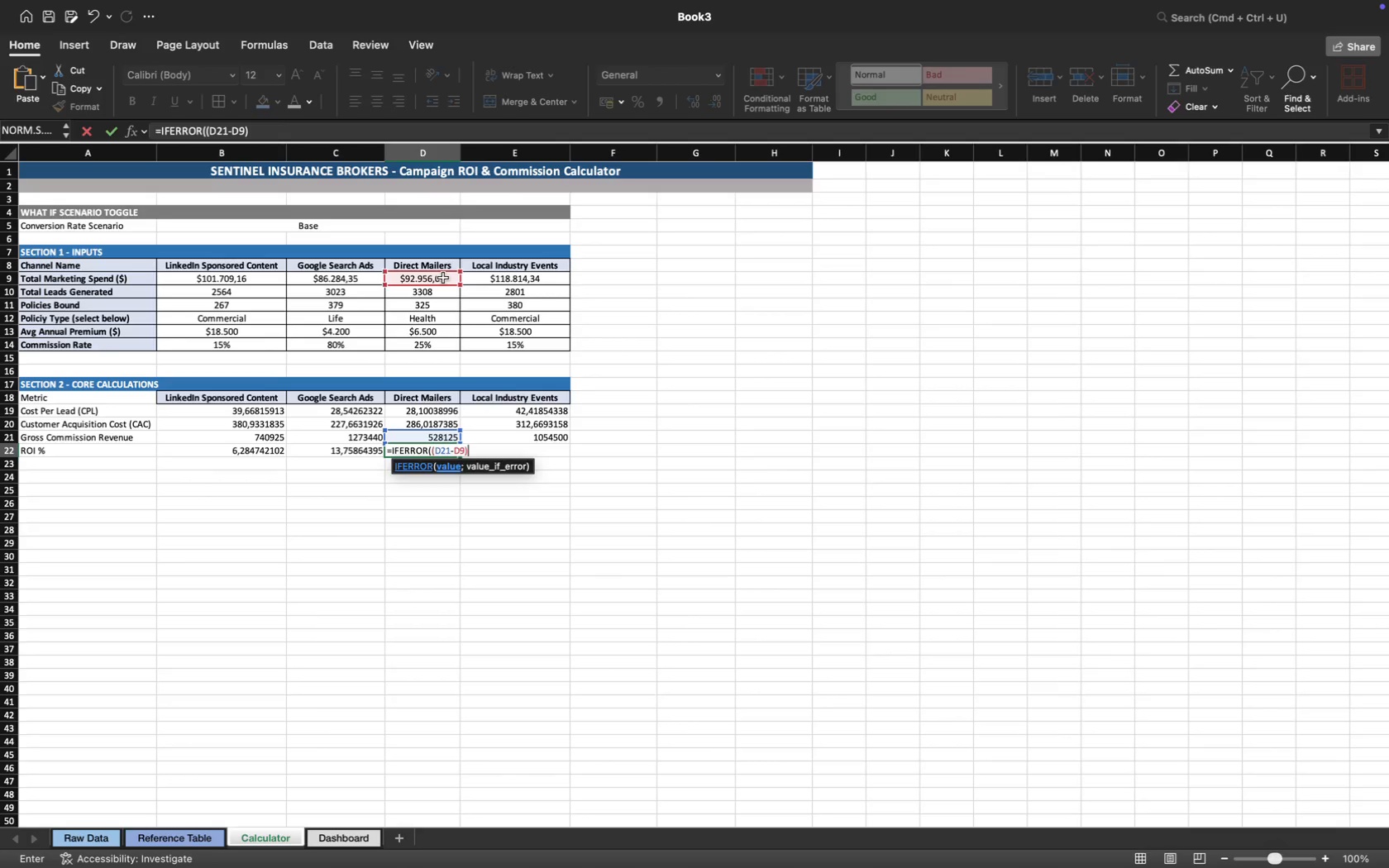 
key(Slash)
 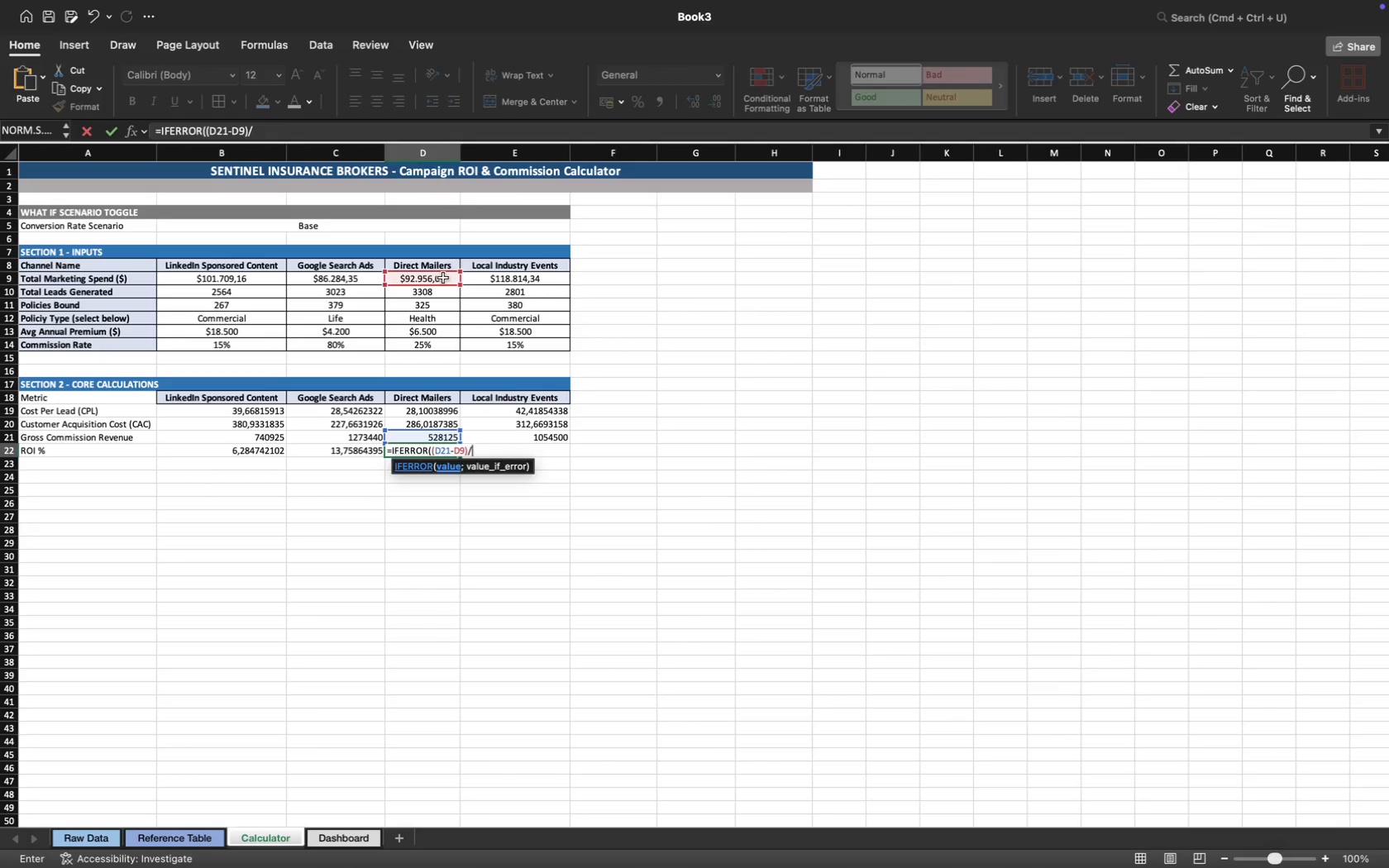 
left_click([443, 278])
 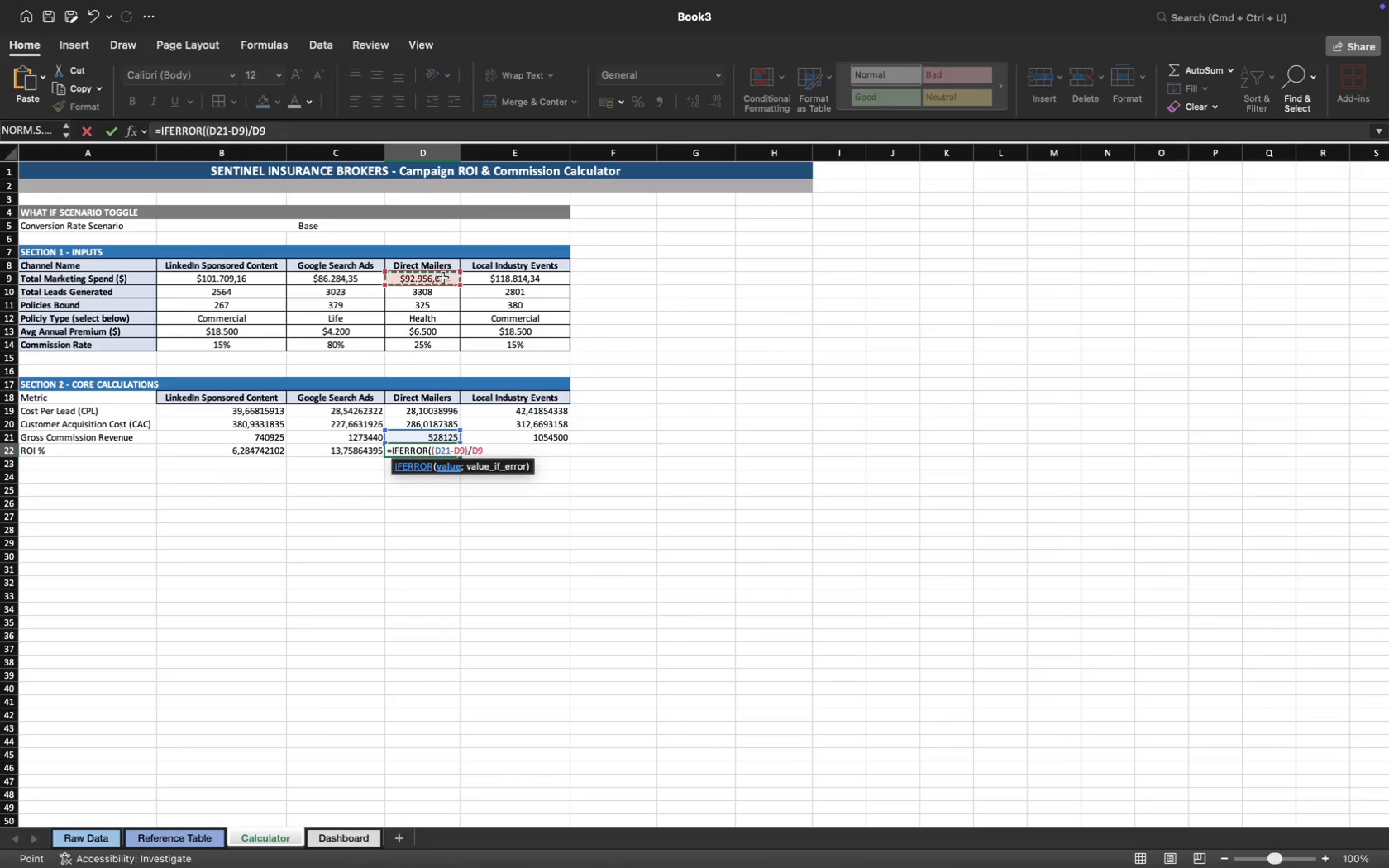 
type(;0))
 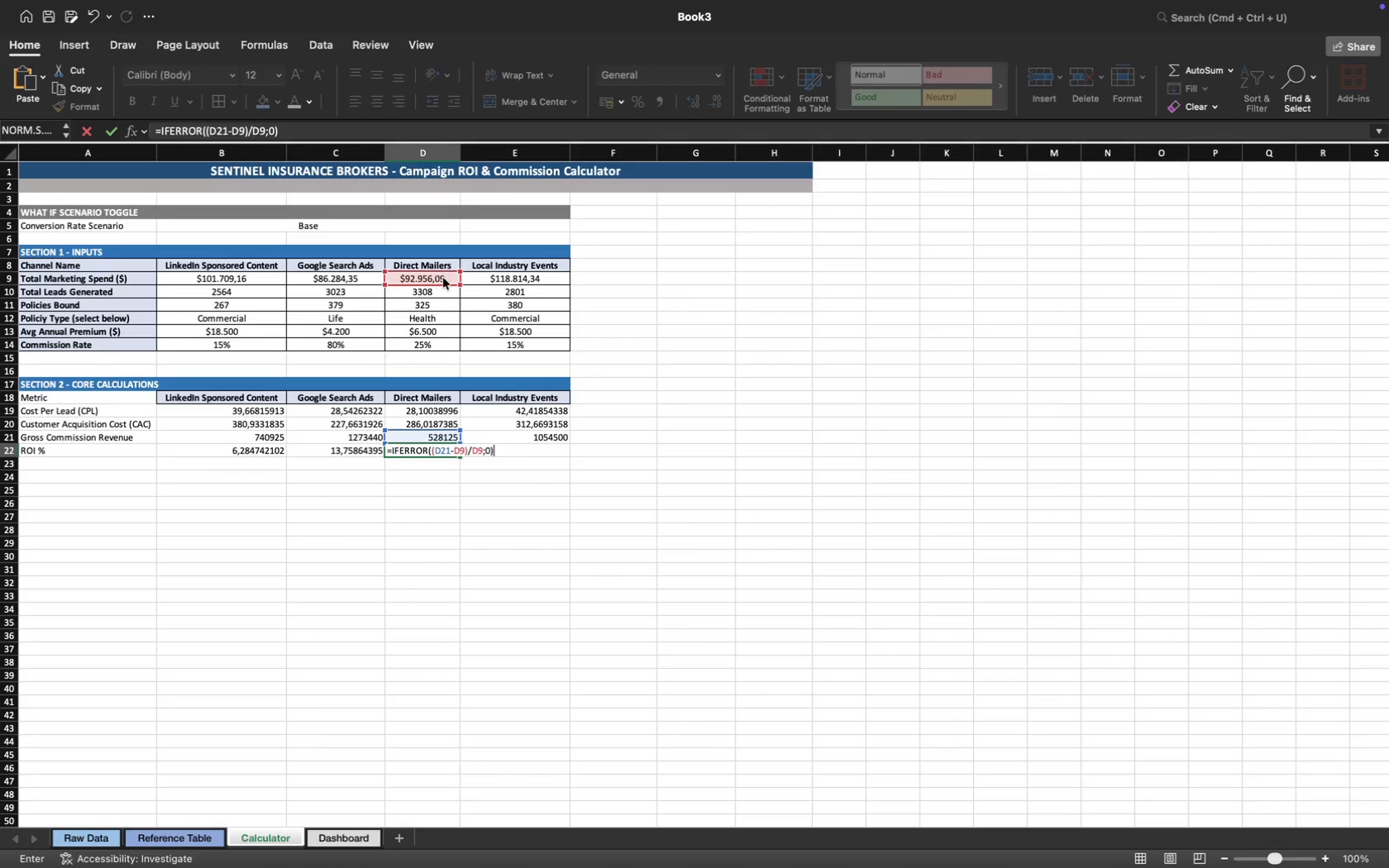 
key(Enter)
 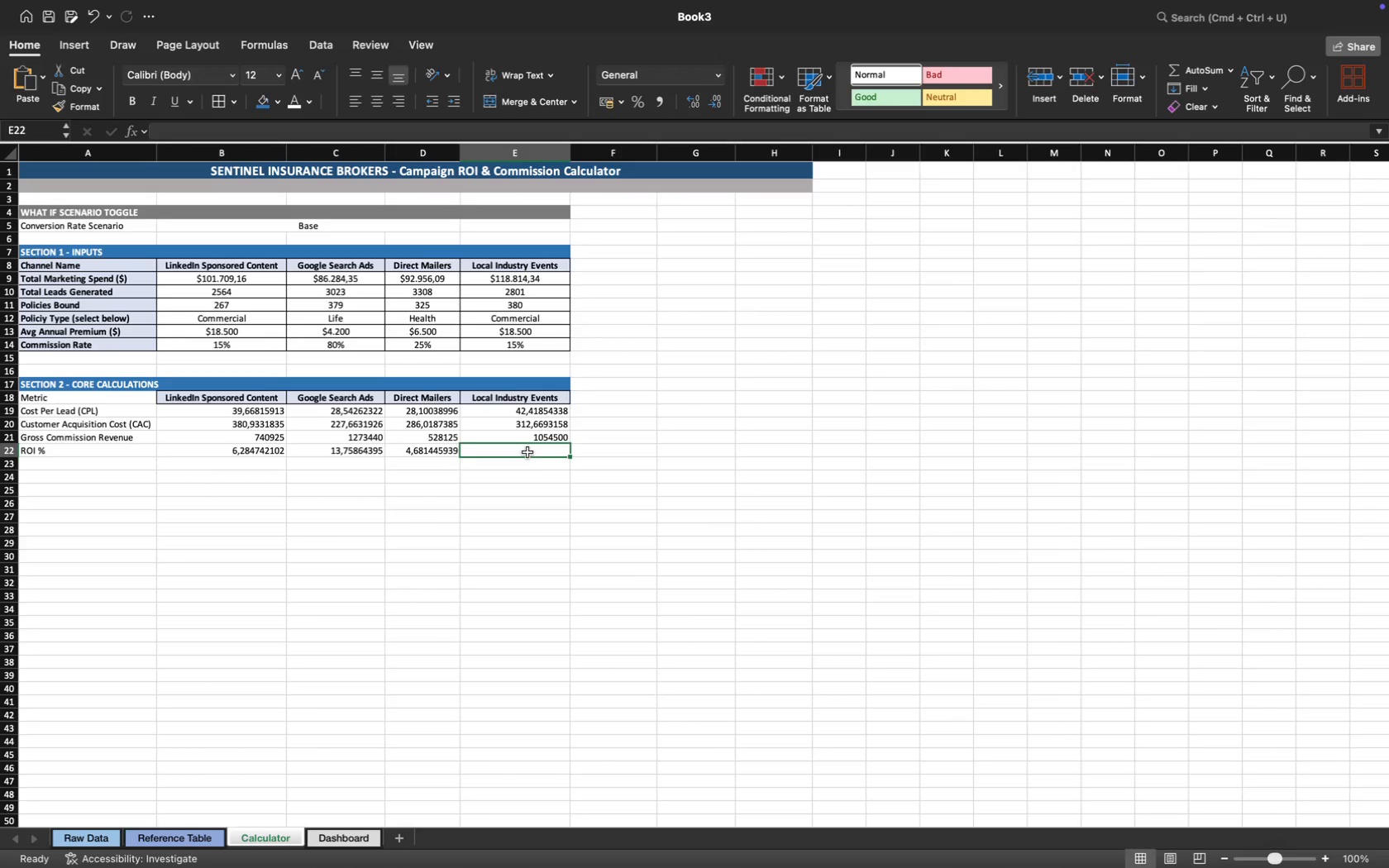 
type(=if)
 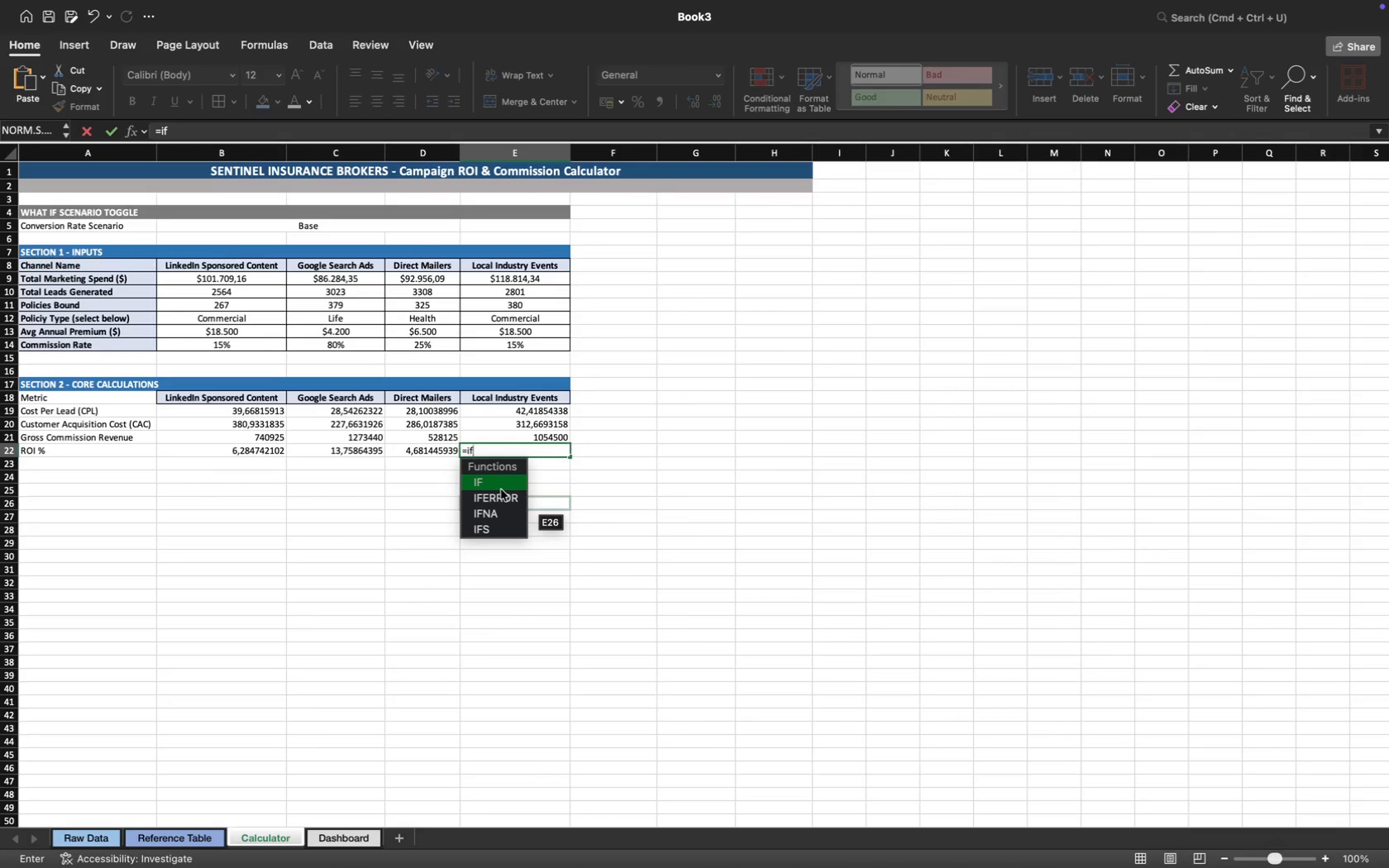 
left_click([499, 495])
 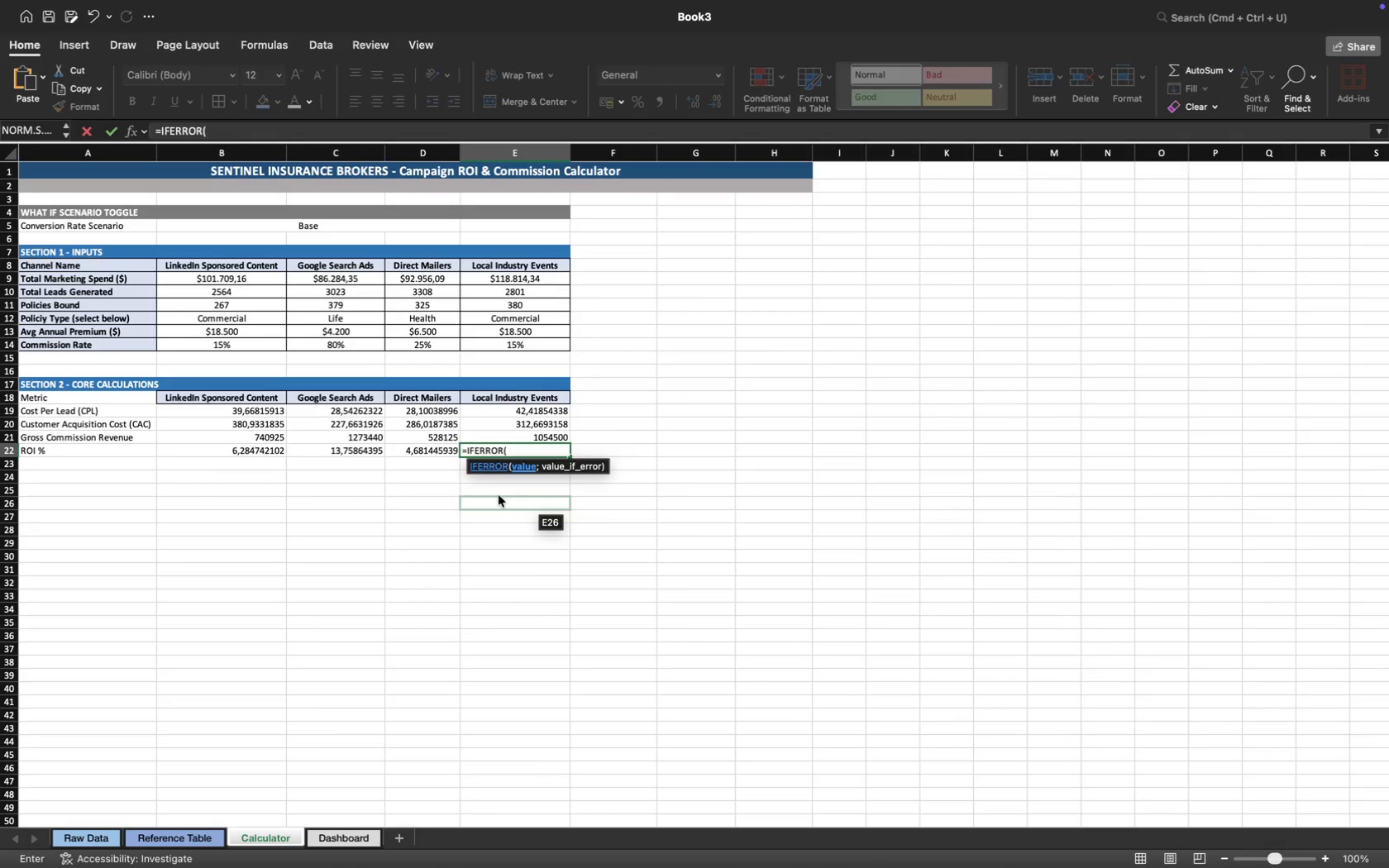 
mouse_move([509, 437])
 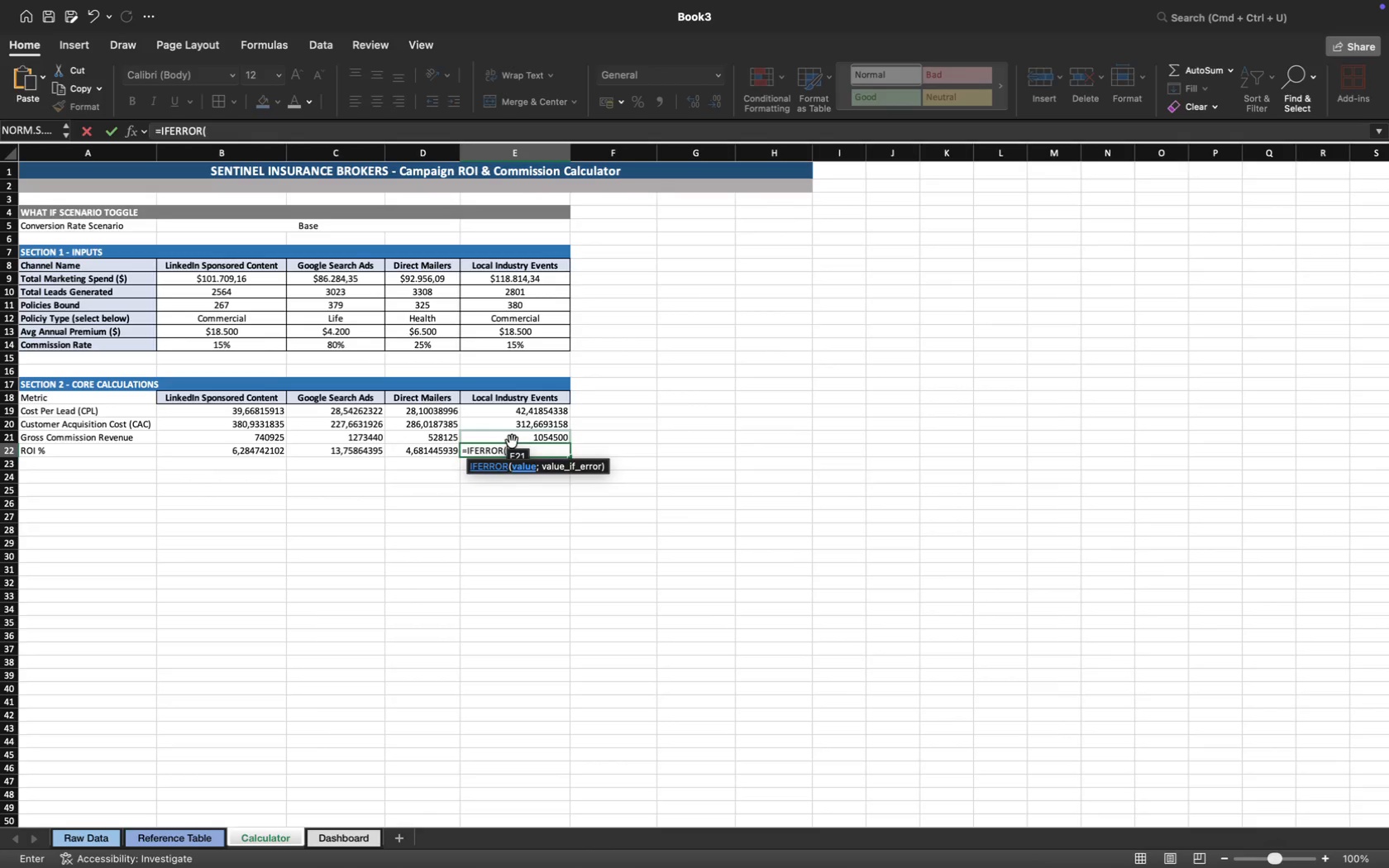 
key(Shift+9)
 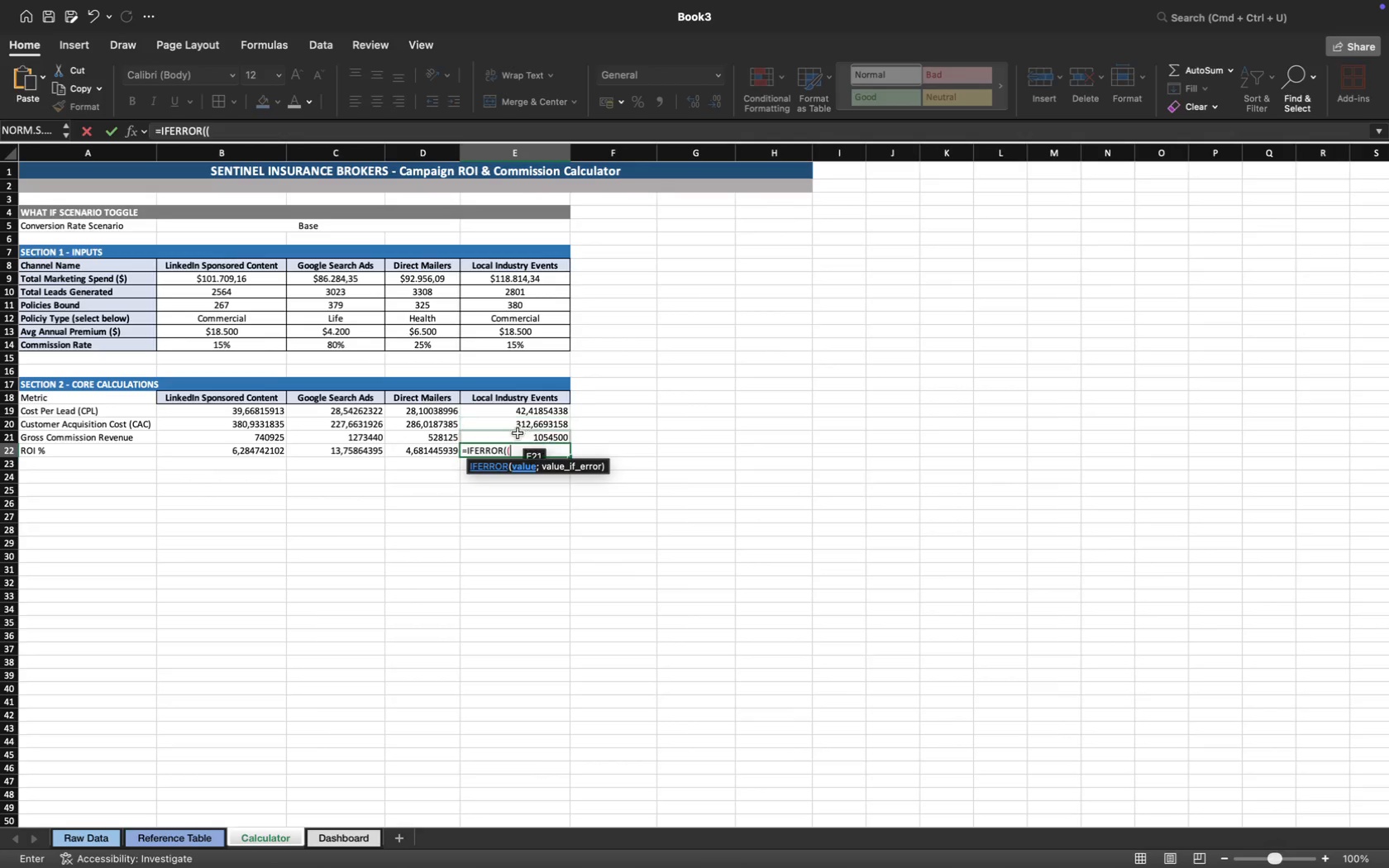 
left_click([511, 436])
 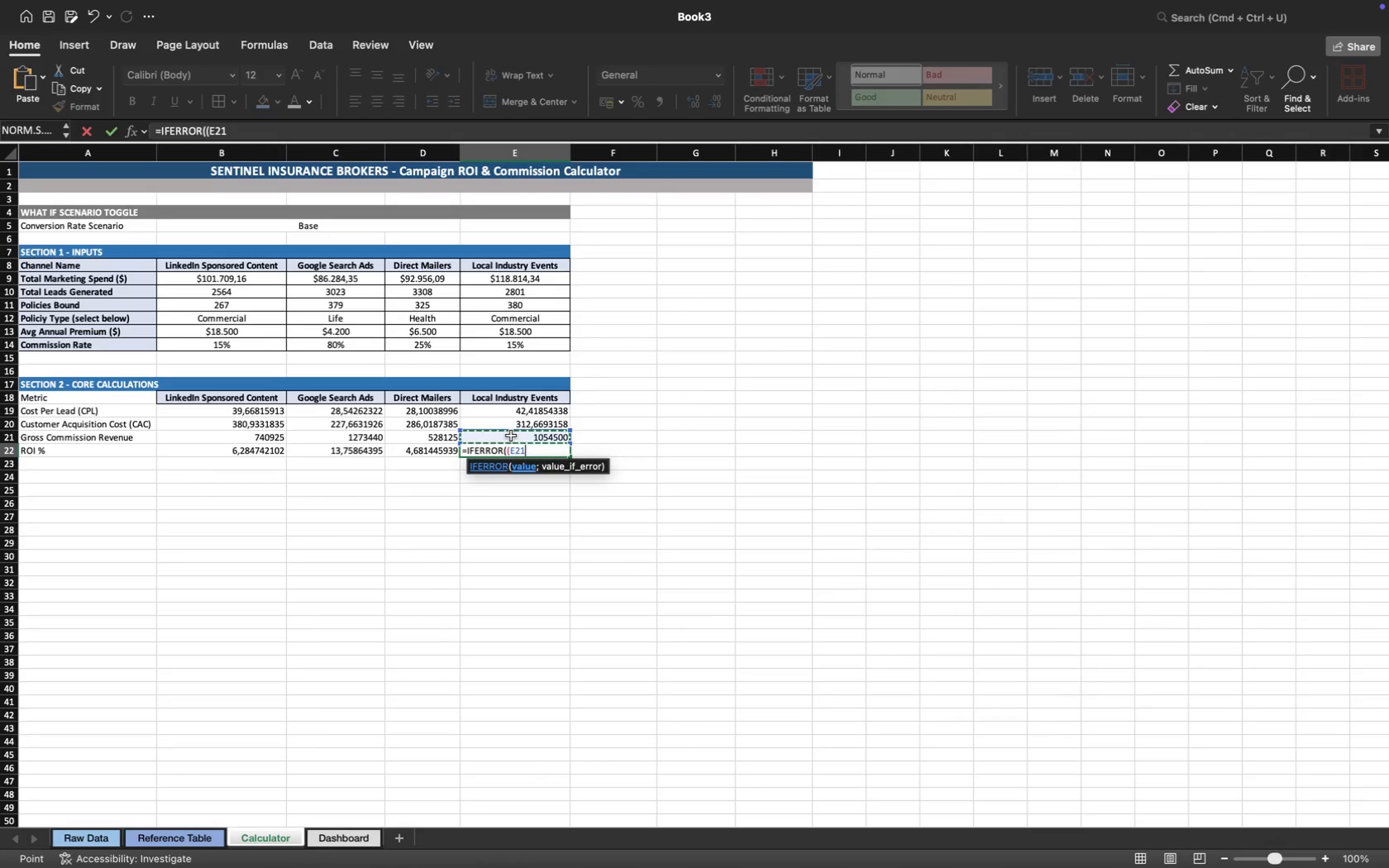 
key(Minus)
 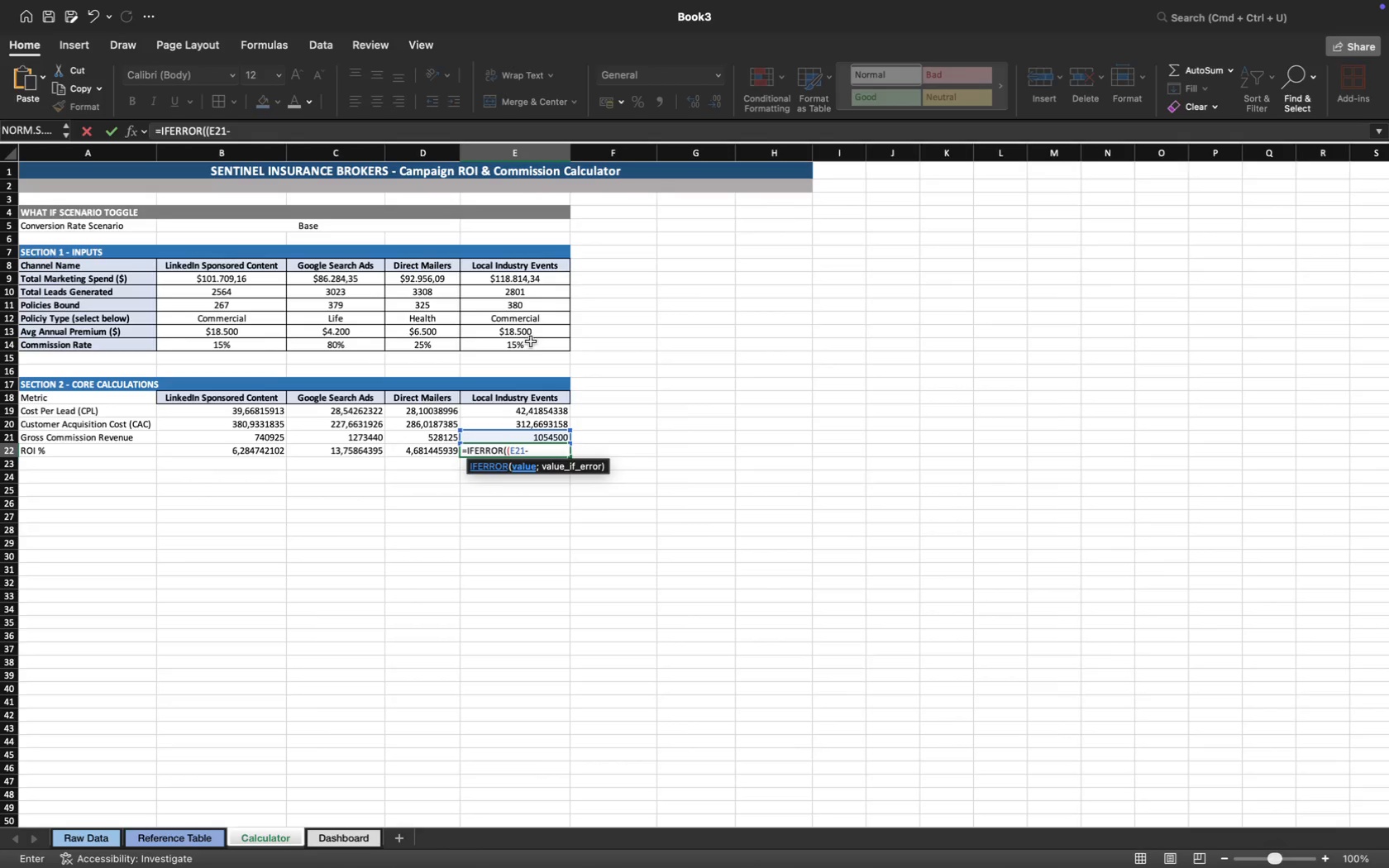 
left_click([537, 279])
 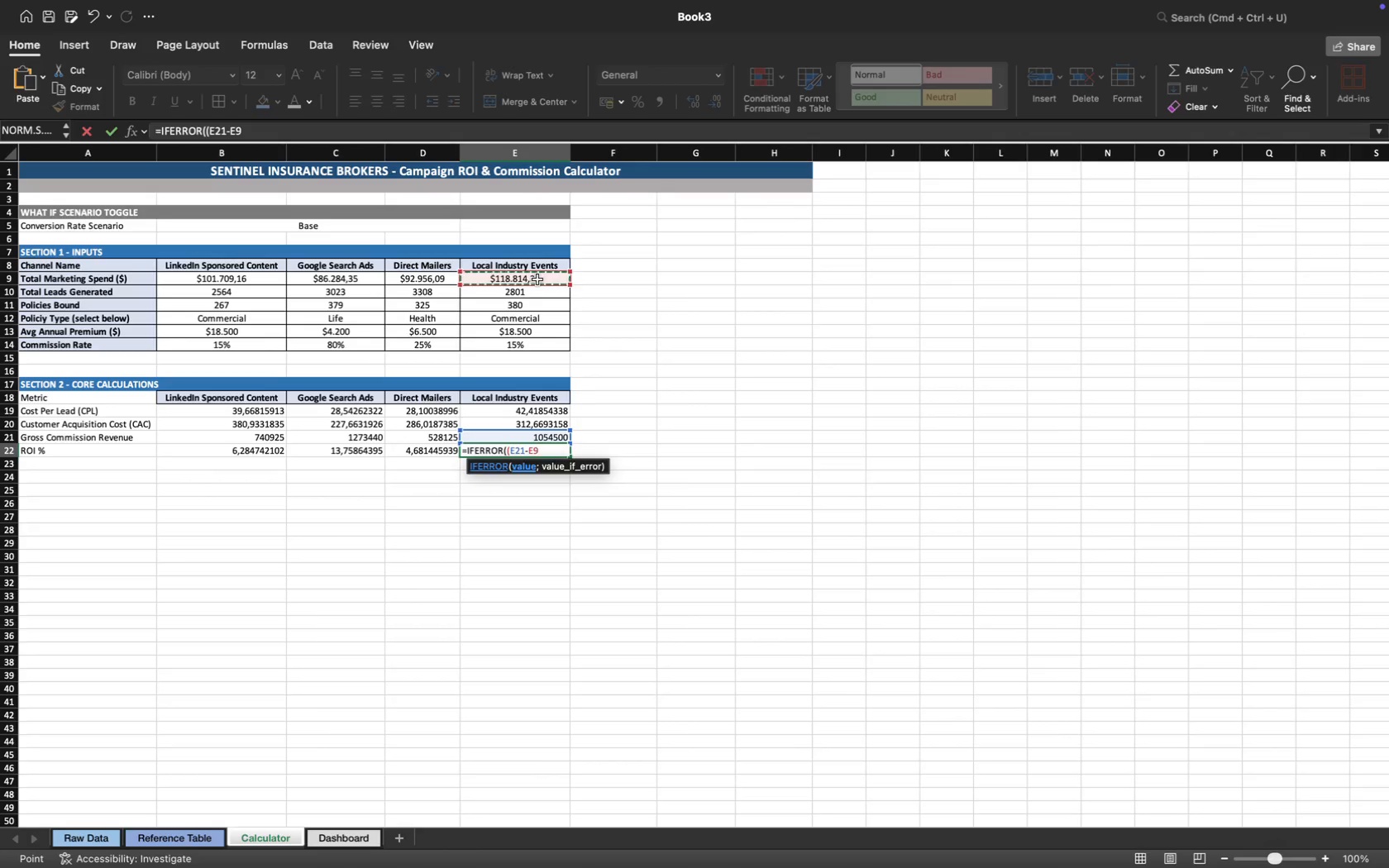 
key(Shift+0)
 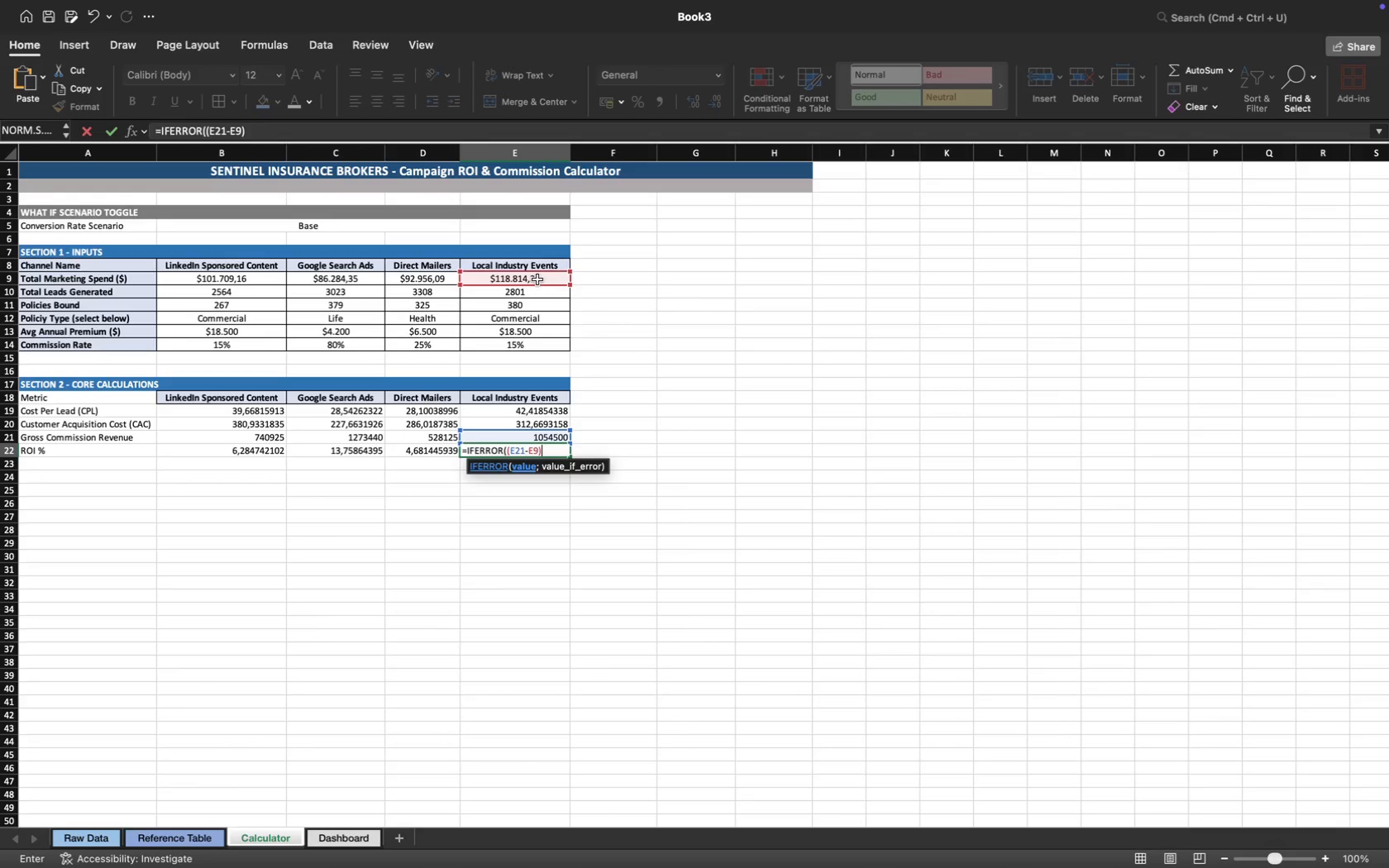 
key(Slash)
 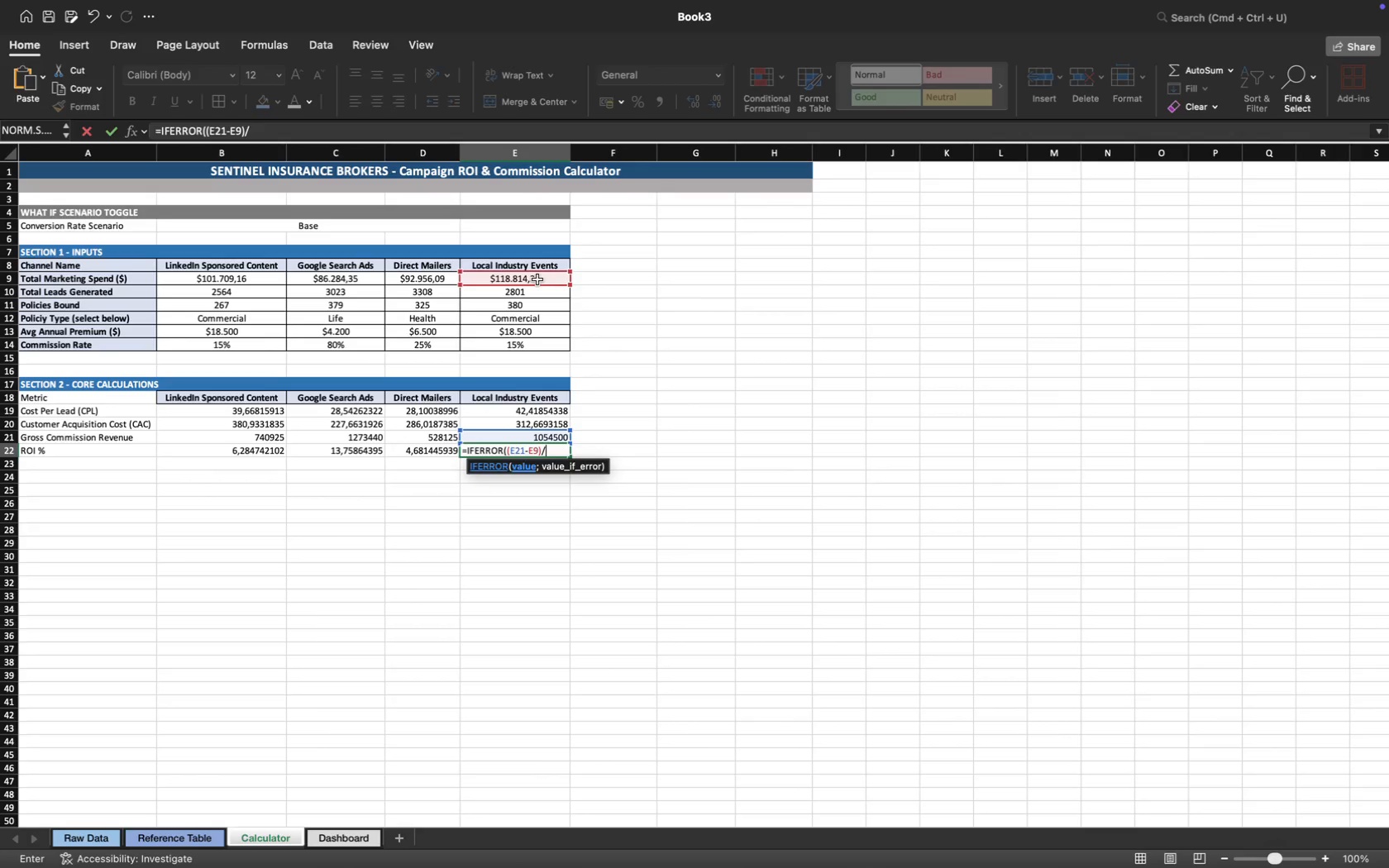 
left_click([537, 279])
 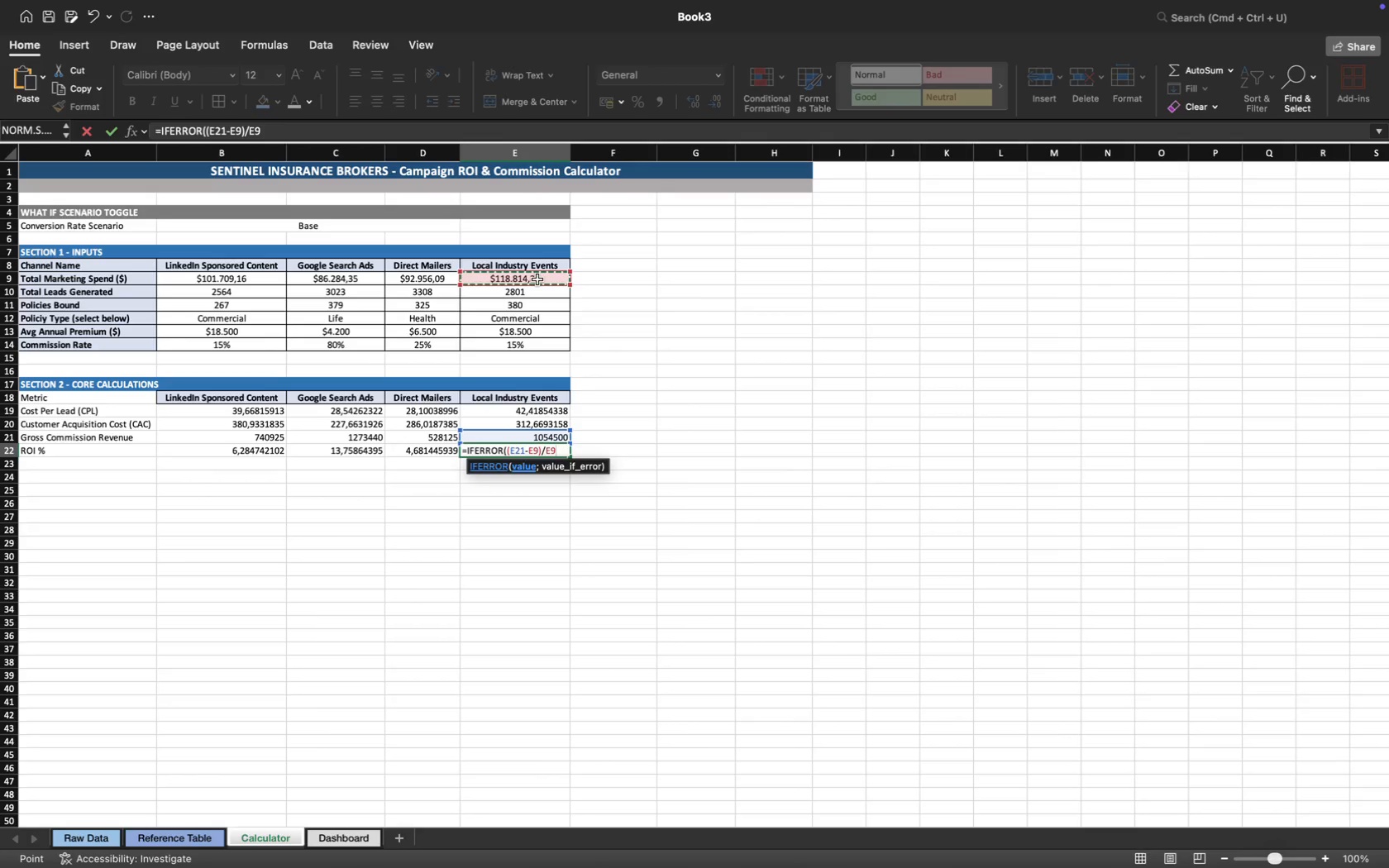 
type(;0))
 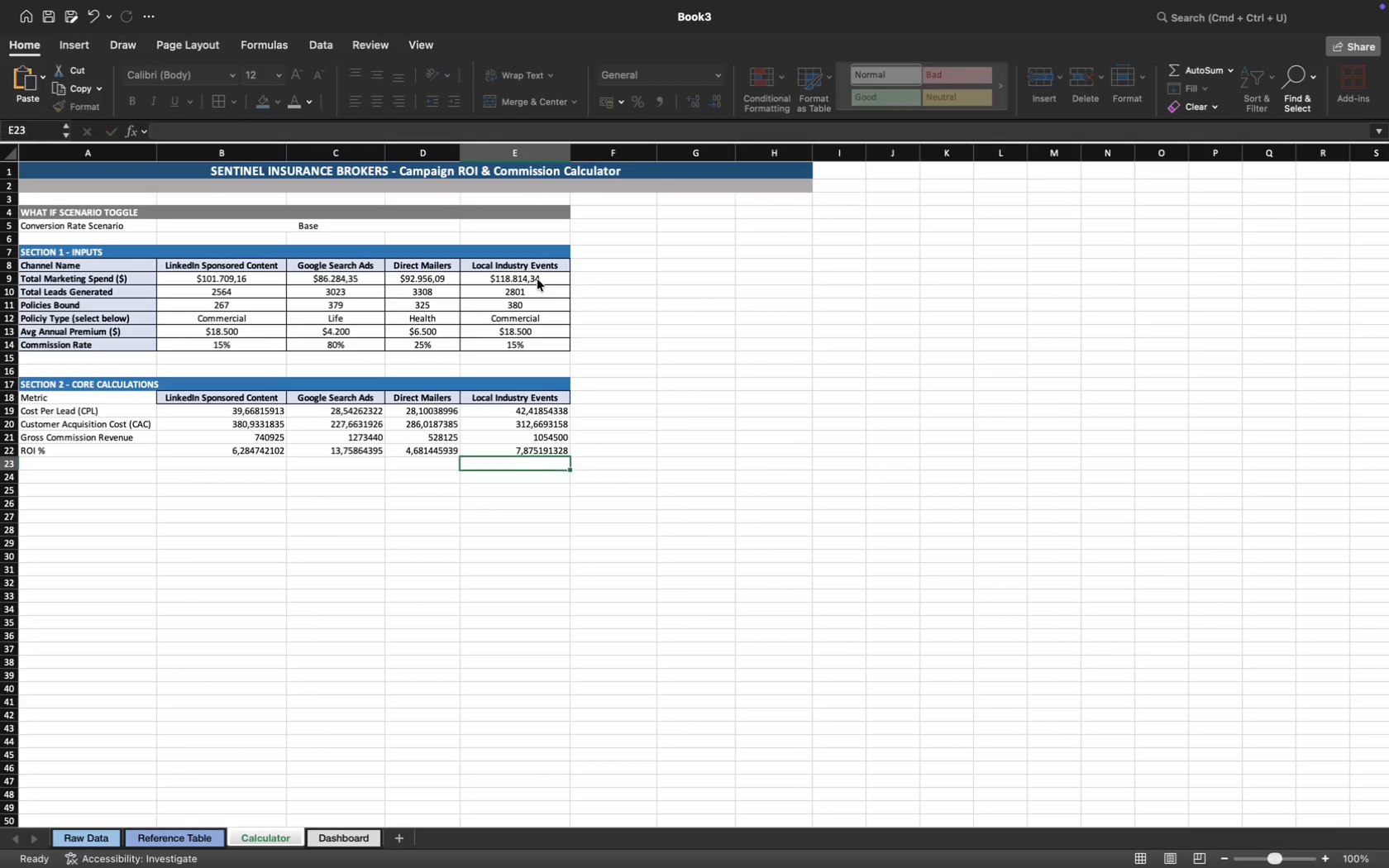 
 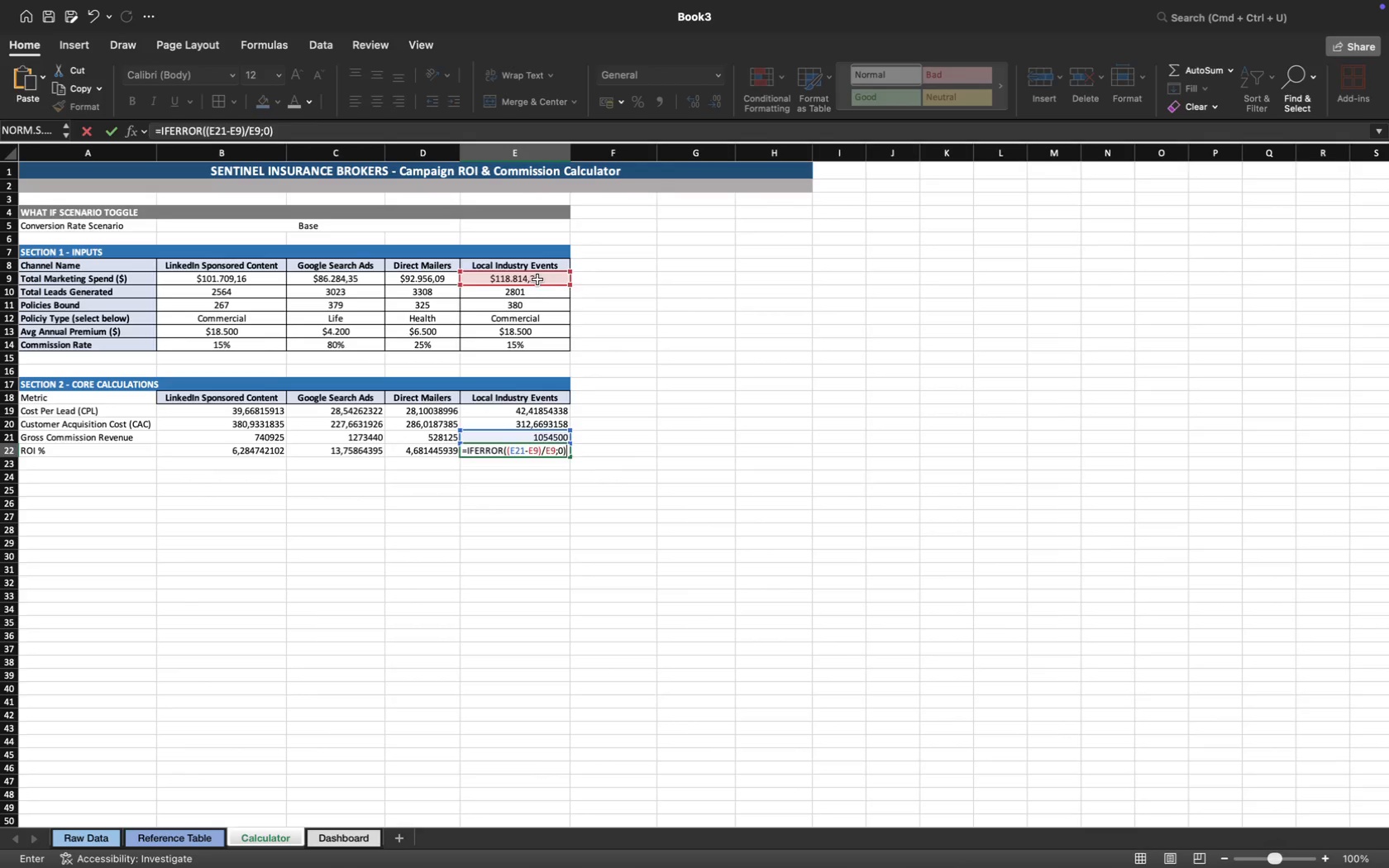 
key(Enter)
 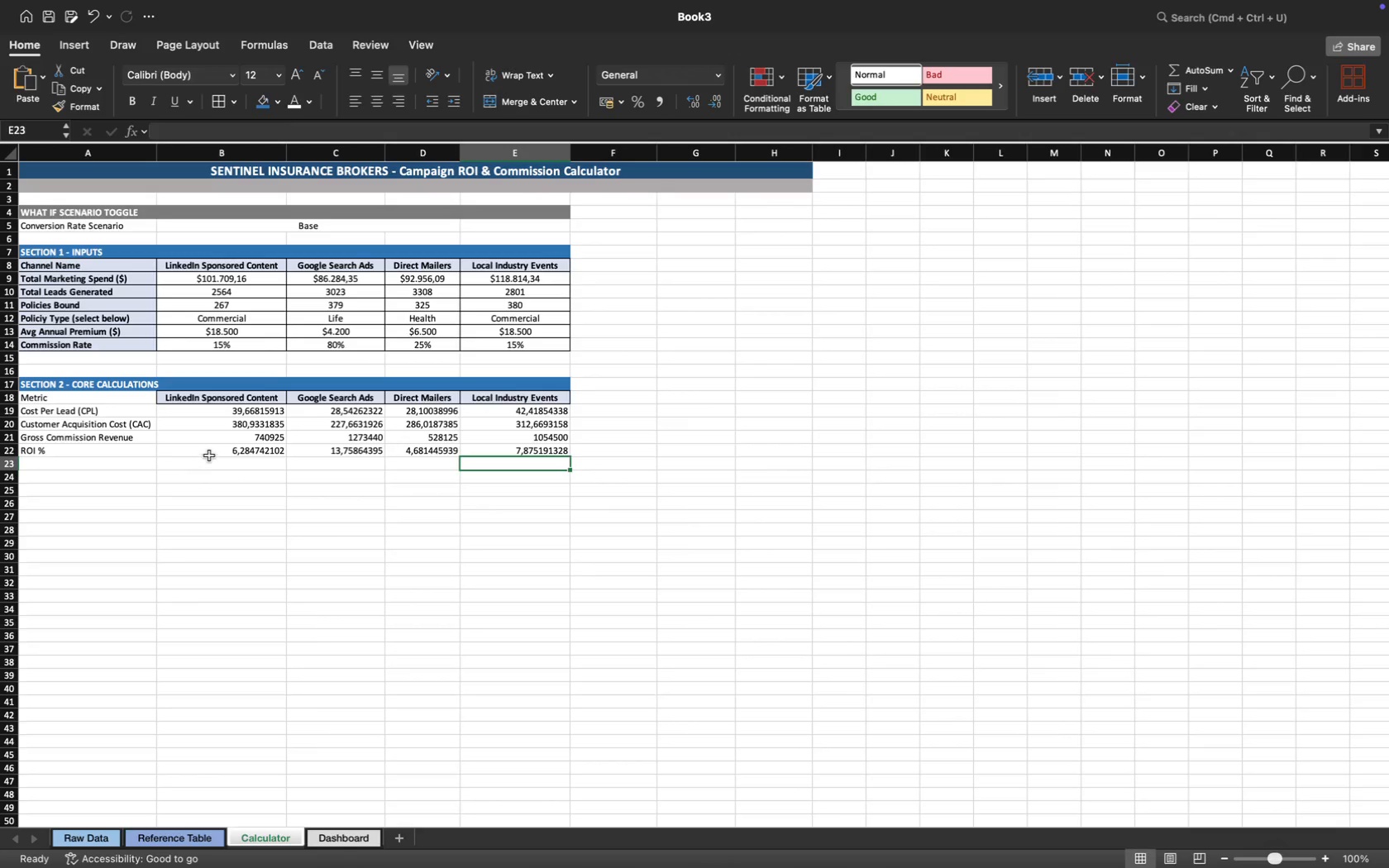 
left_click_drag(start_coordinate=[203, 451], to_coordinate=[535, 451])
 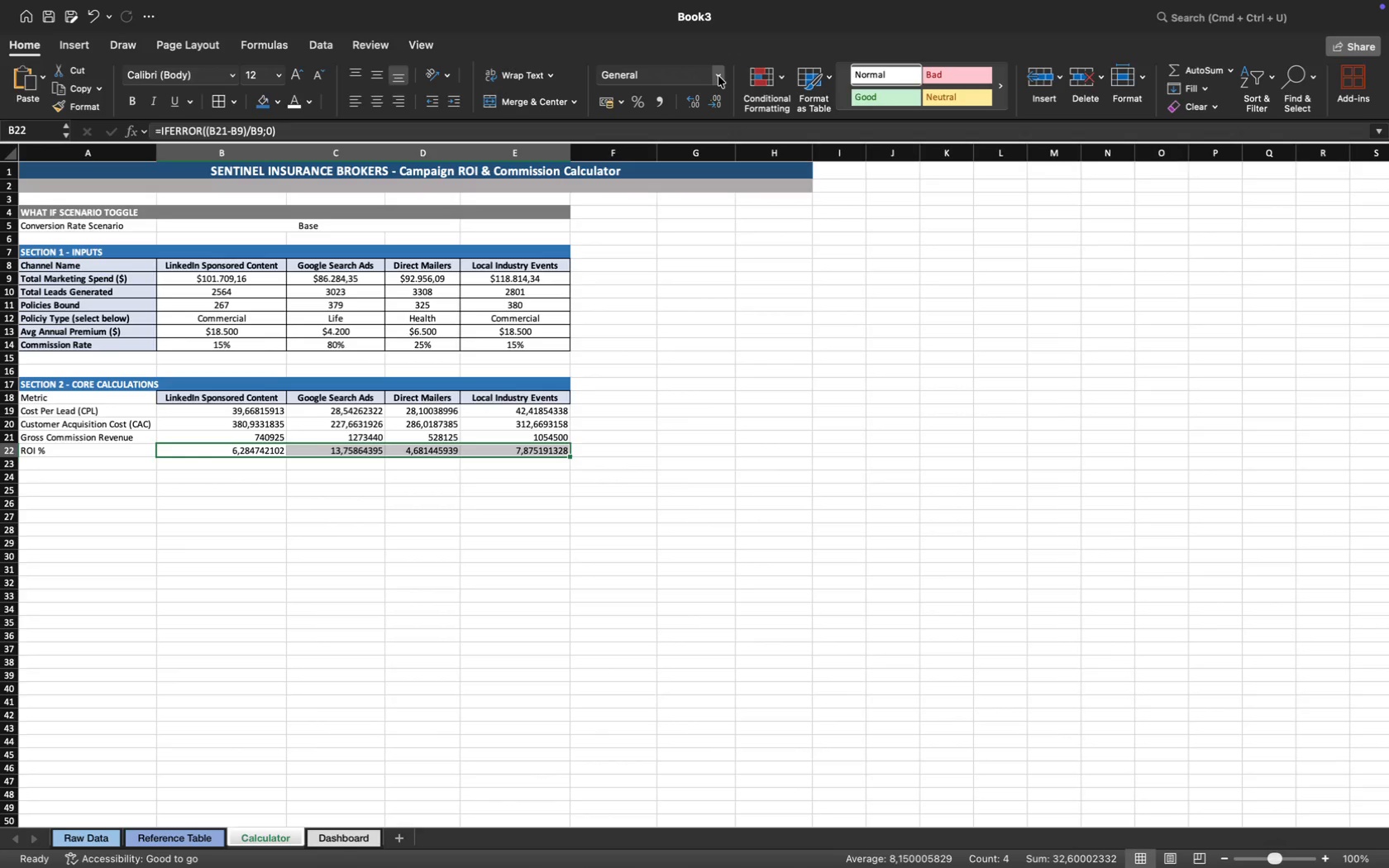 
left_click([718, 76])
 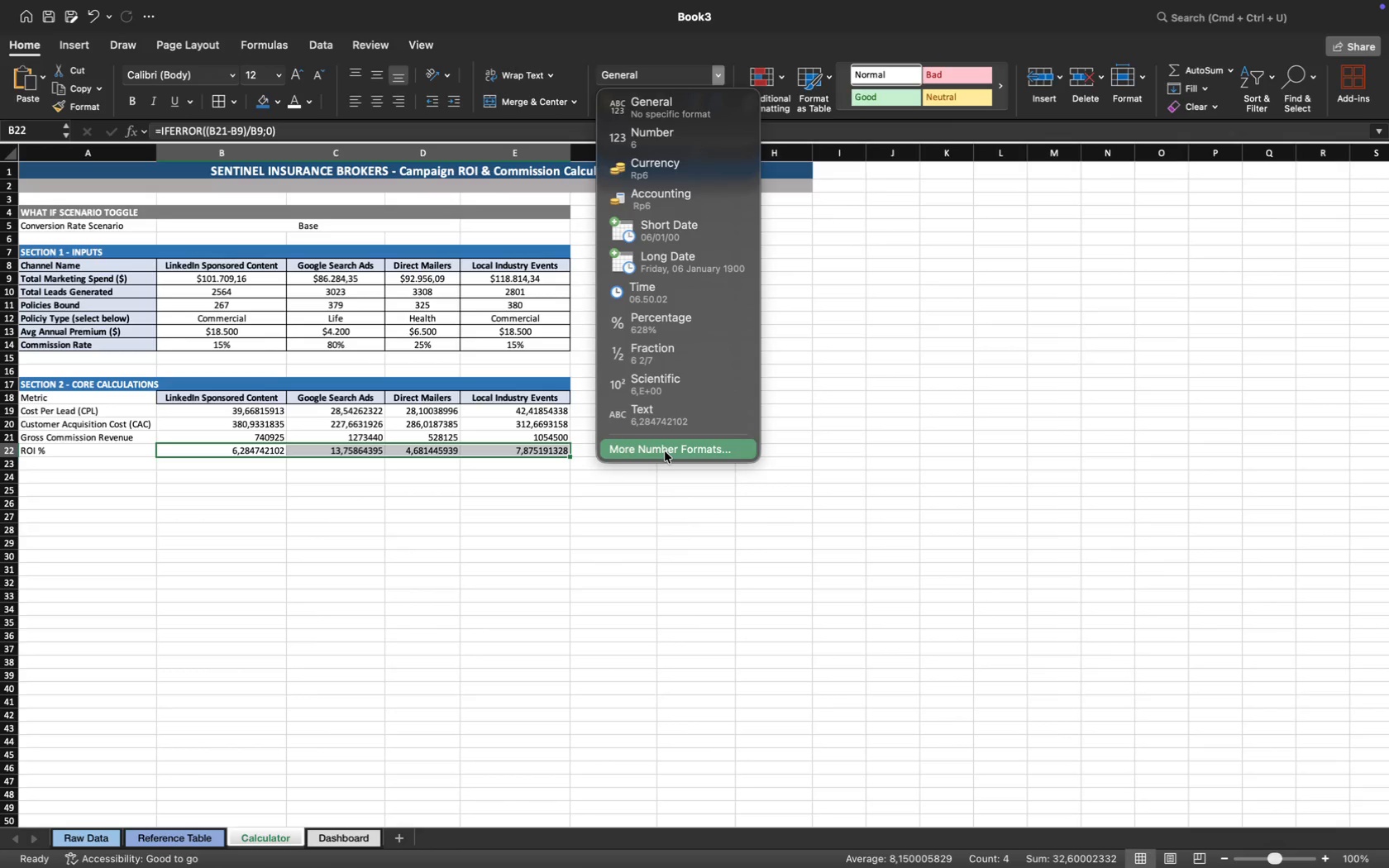 
left_click([665, 451])
 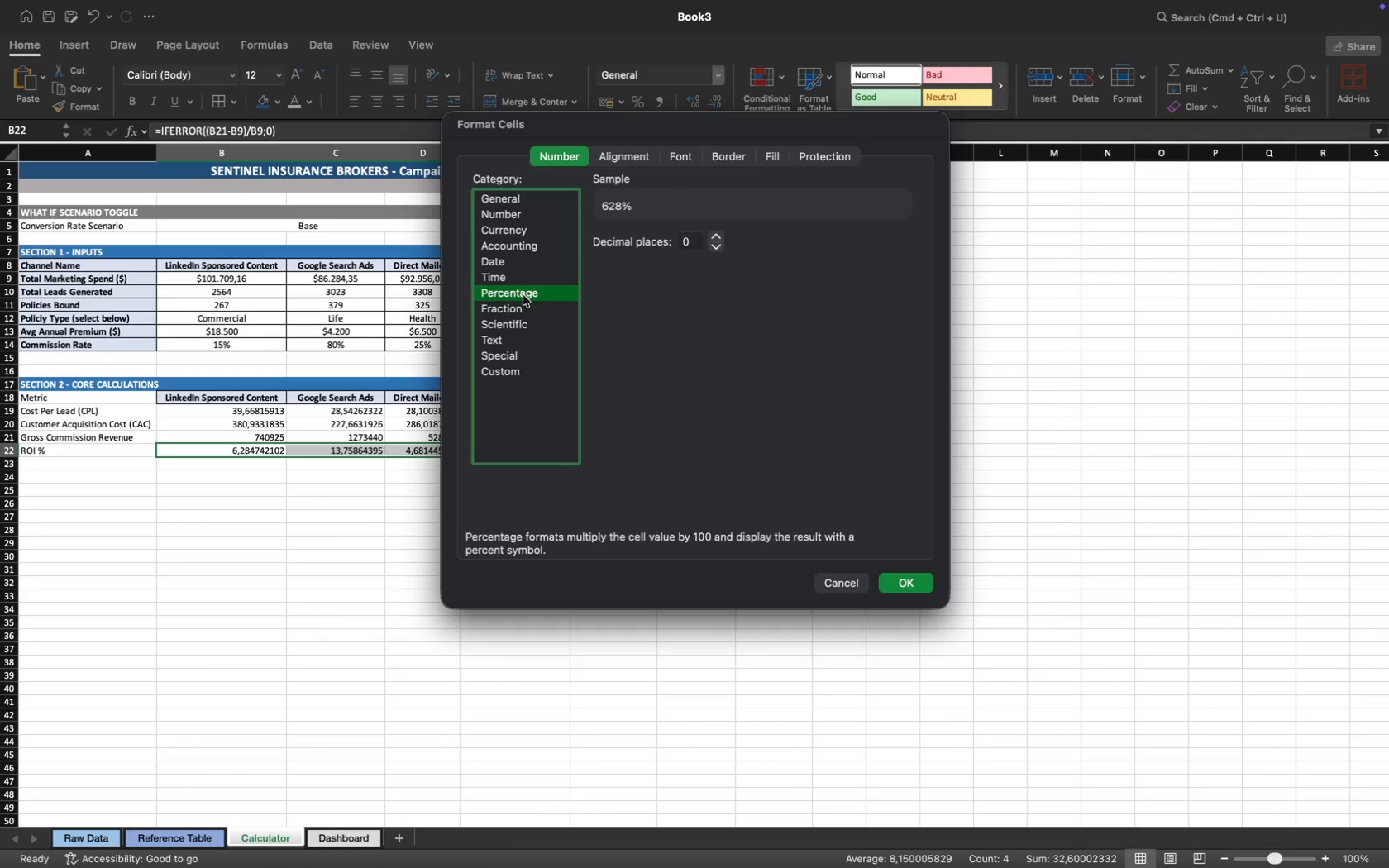 
wait(7.45)
 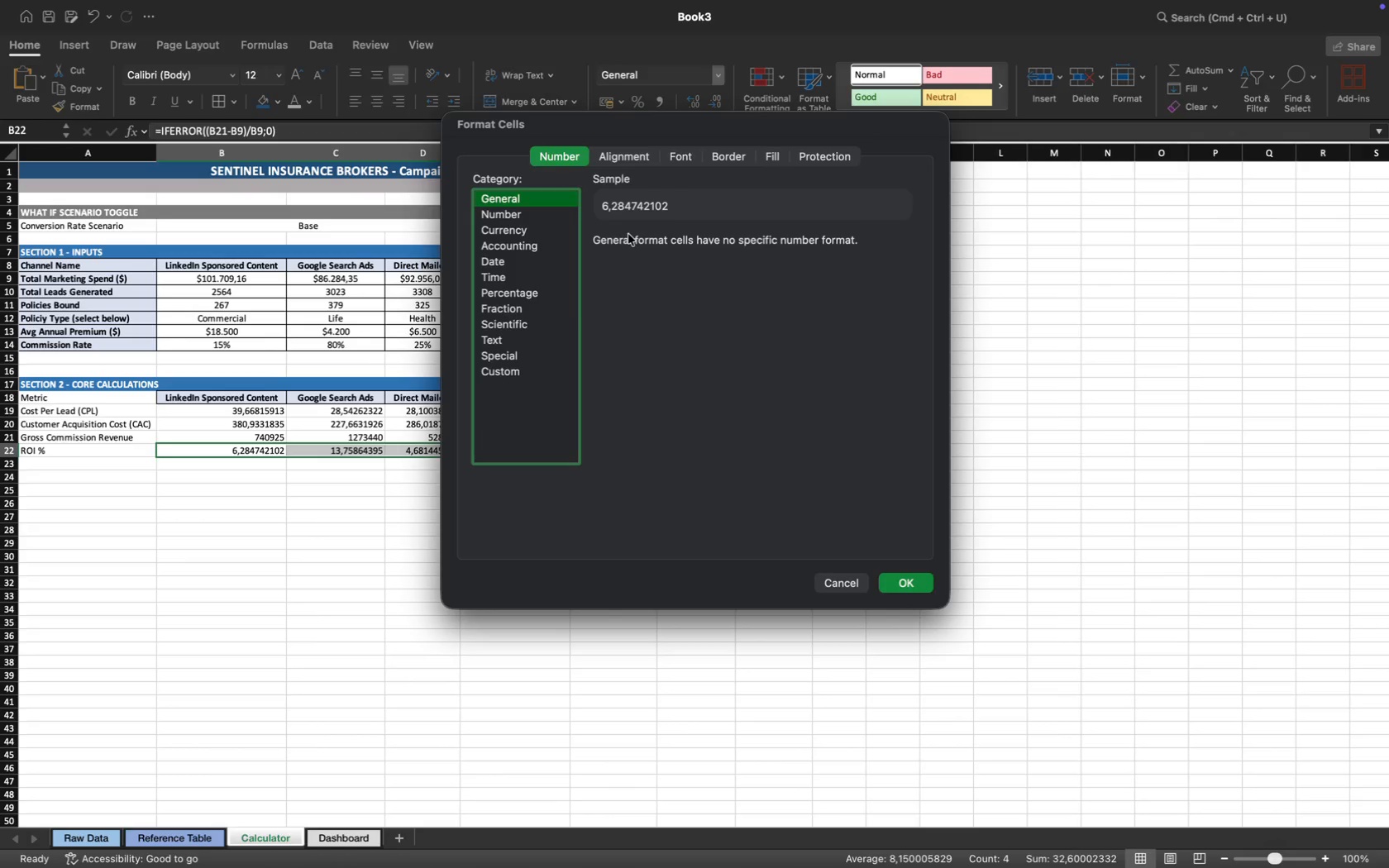 
left_click([692, 240])
 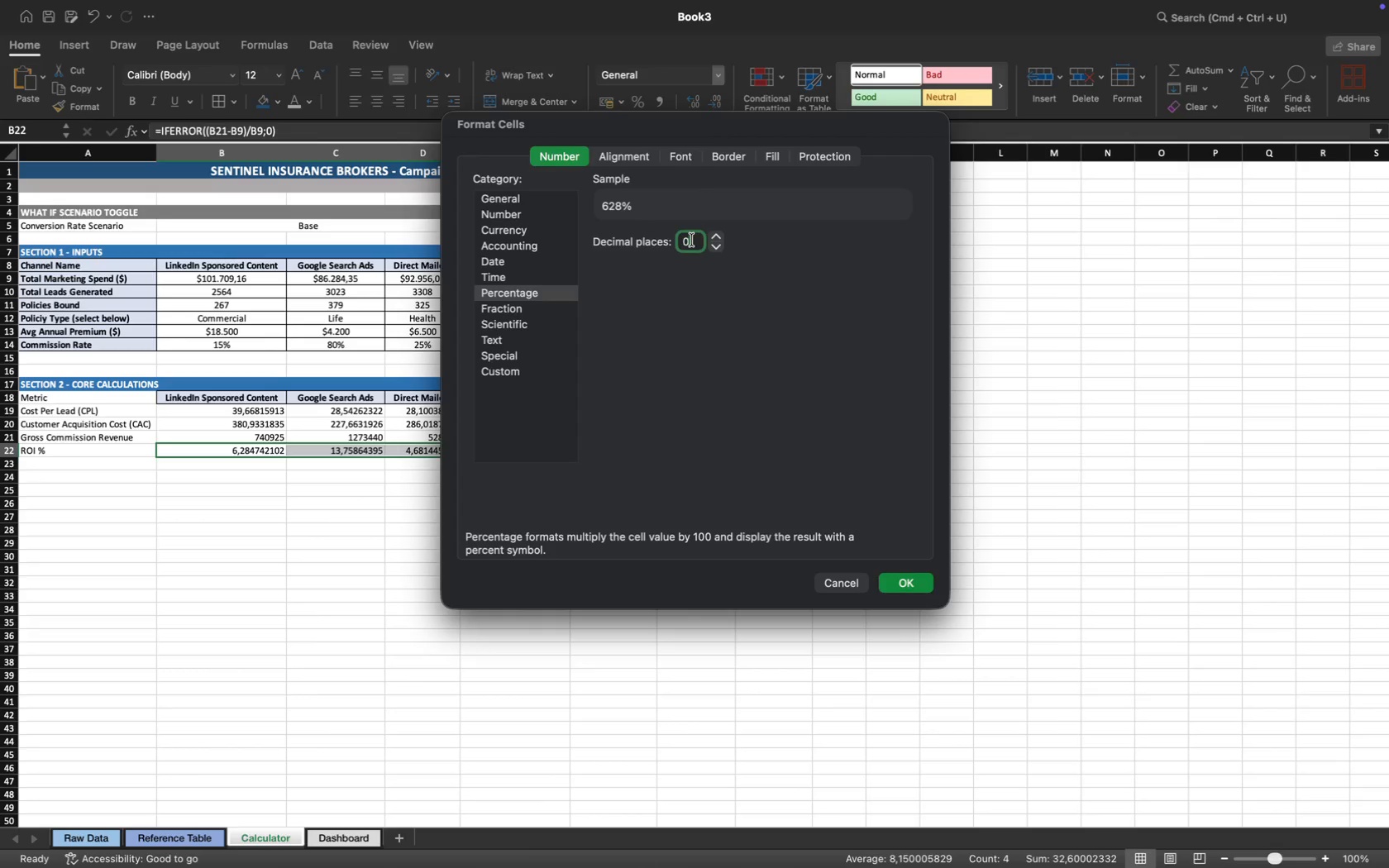 
key(Backspace)
 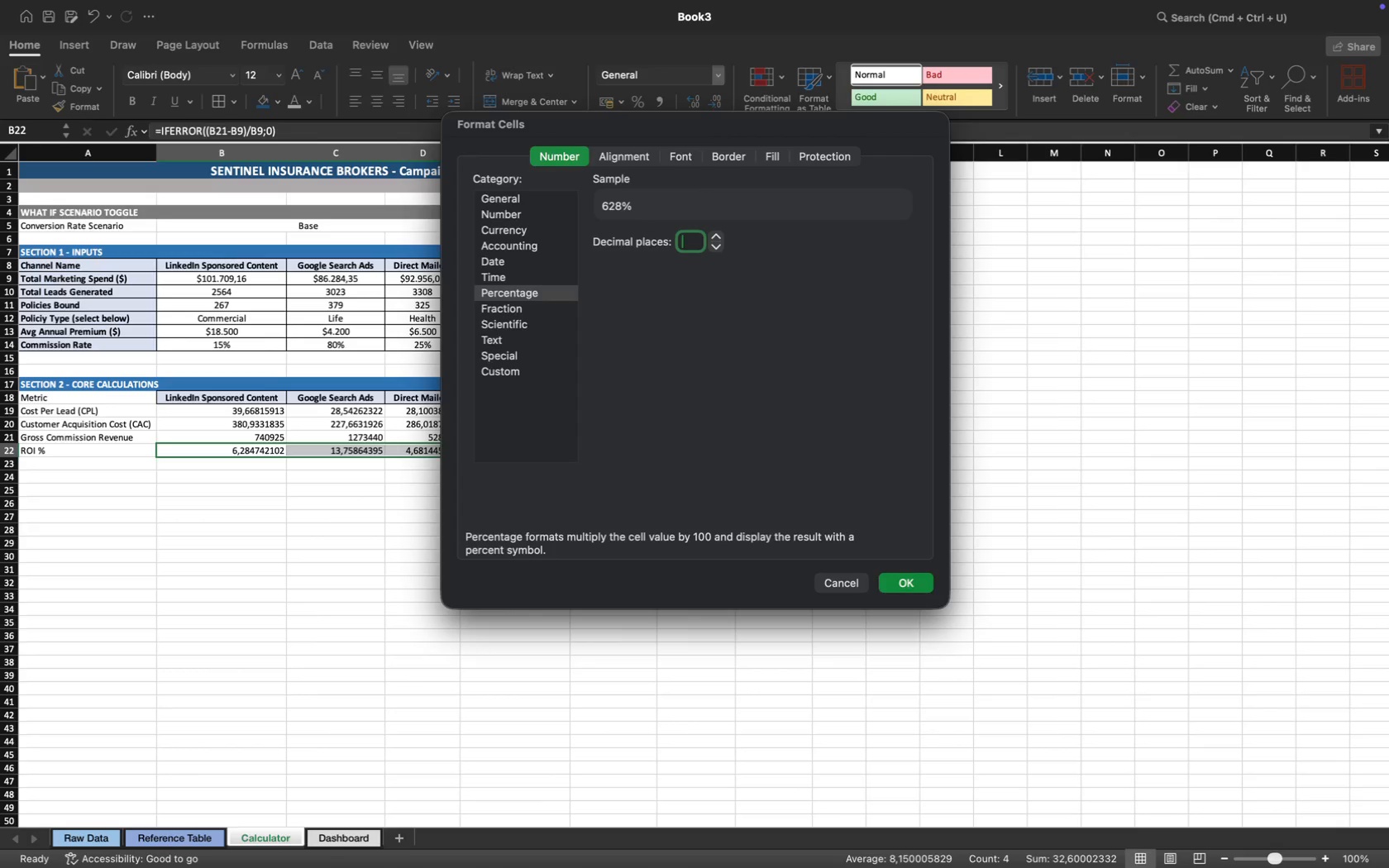 
key(2)
 